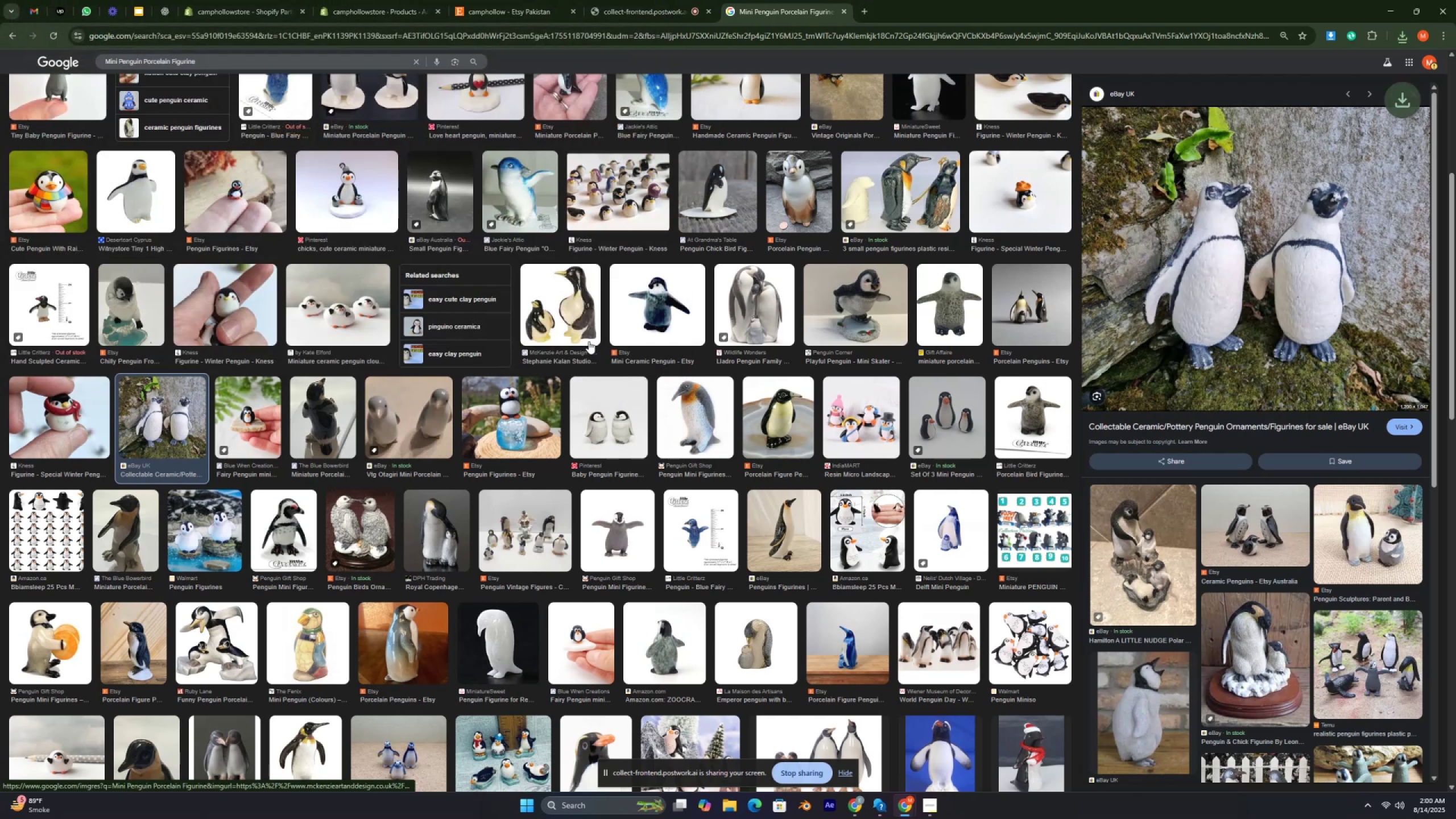 
scroll: coordinate [771, 286], scroll_direction: down, amount: 1.0
 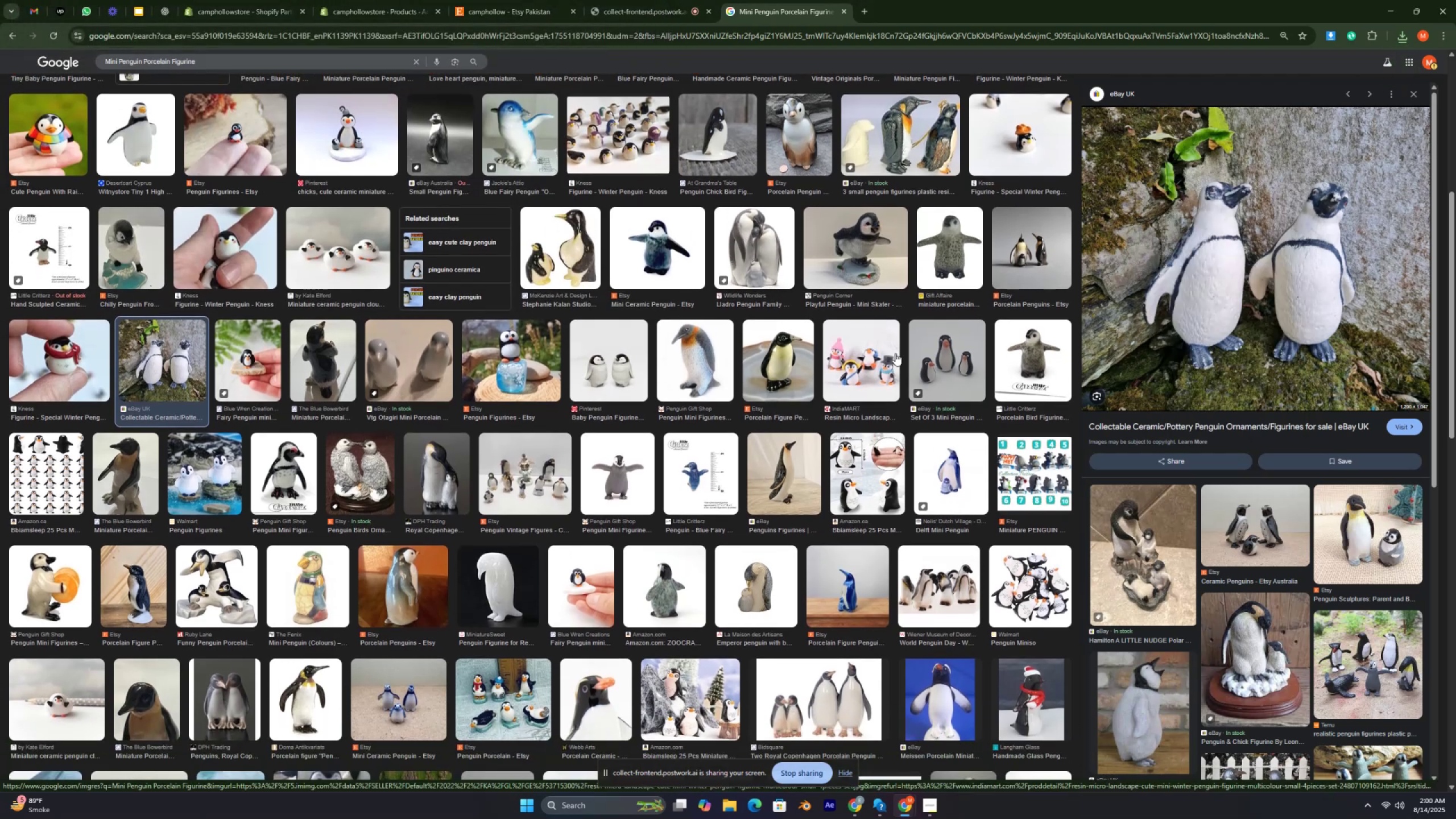 
left_click([847, 362])
 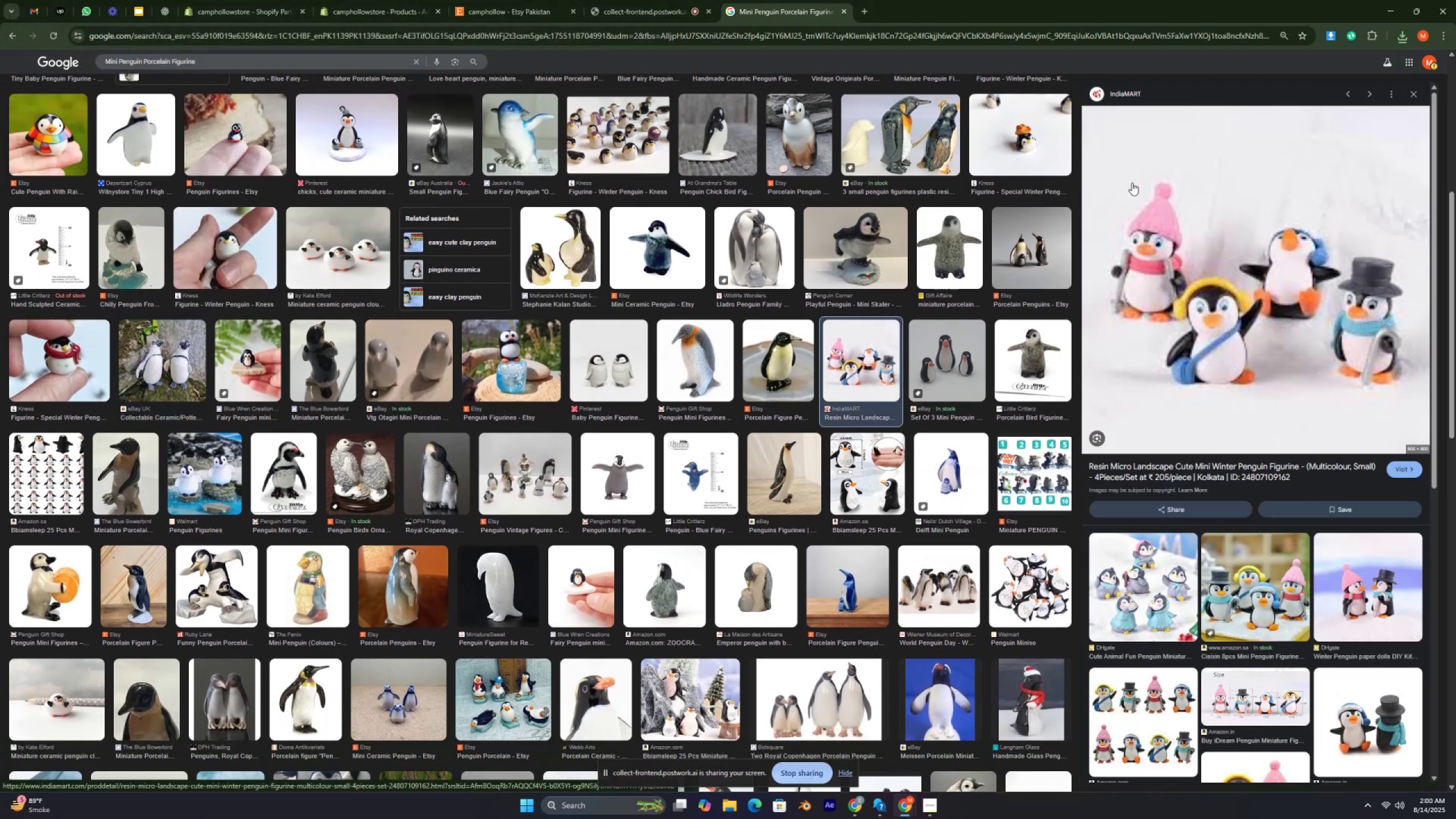 
right_click([1132, 183])
 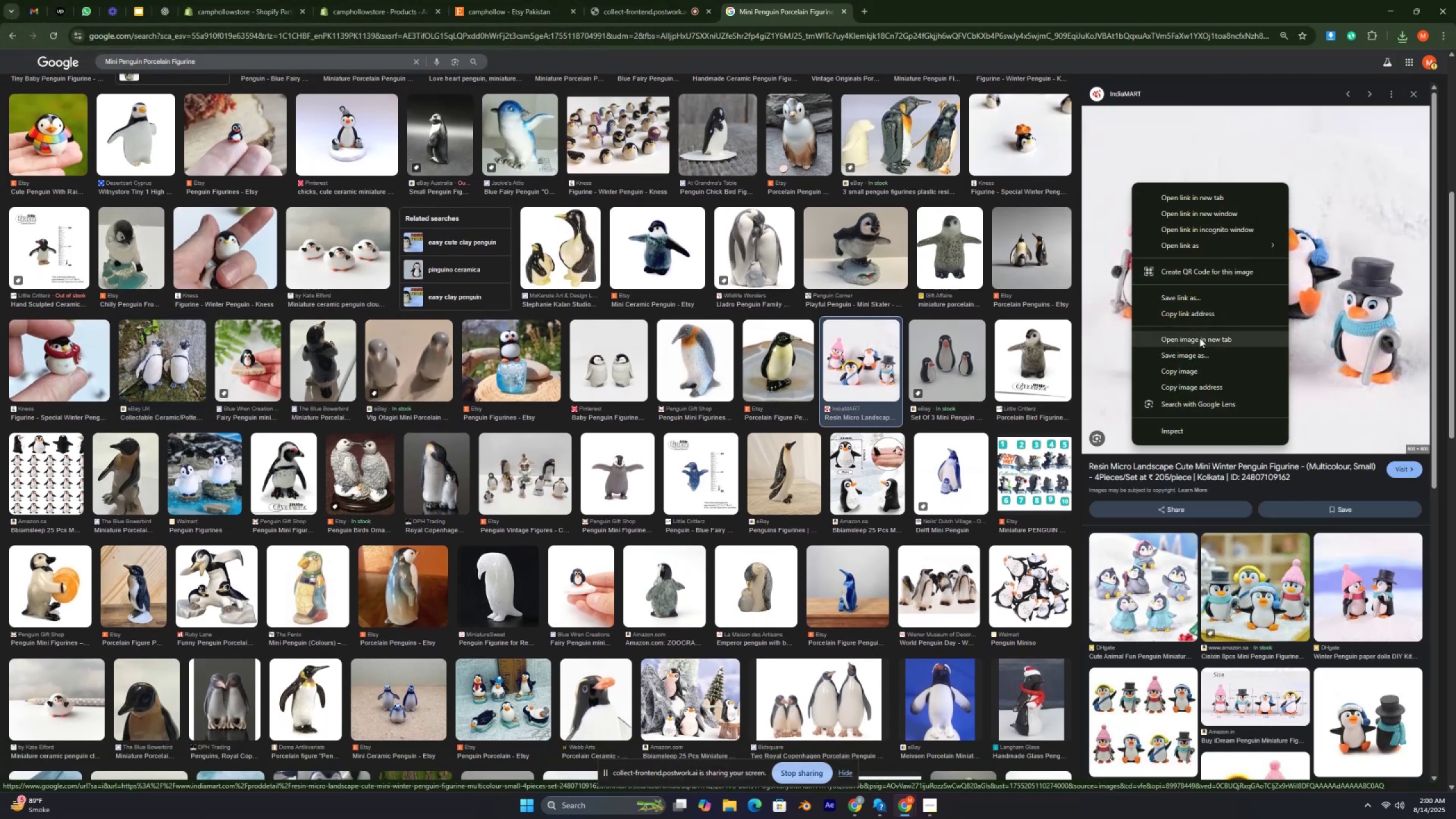 
left_click([1195, 354])
 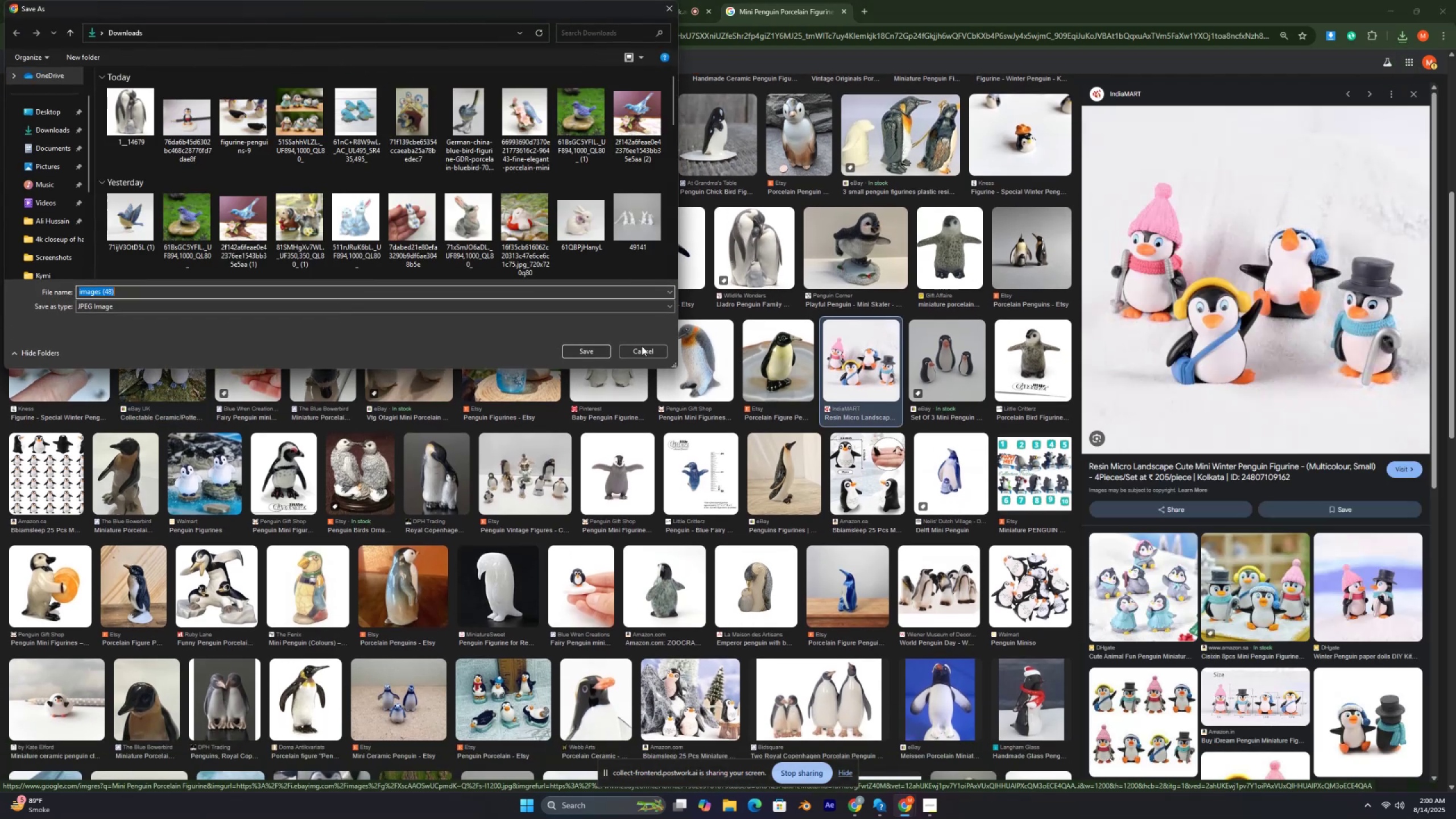 
left_click([597, 351])
 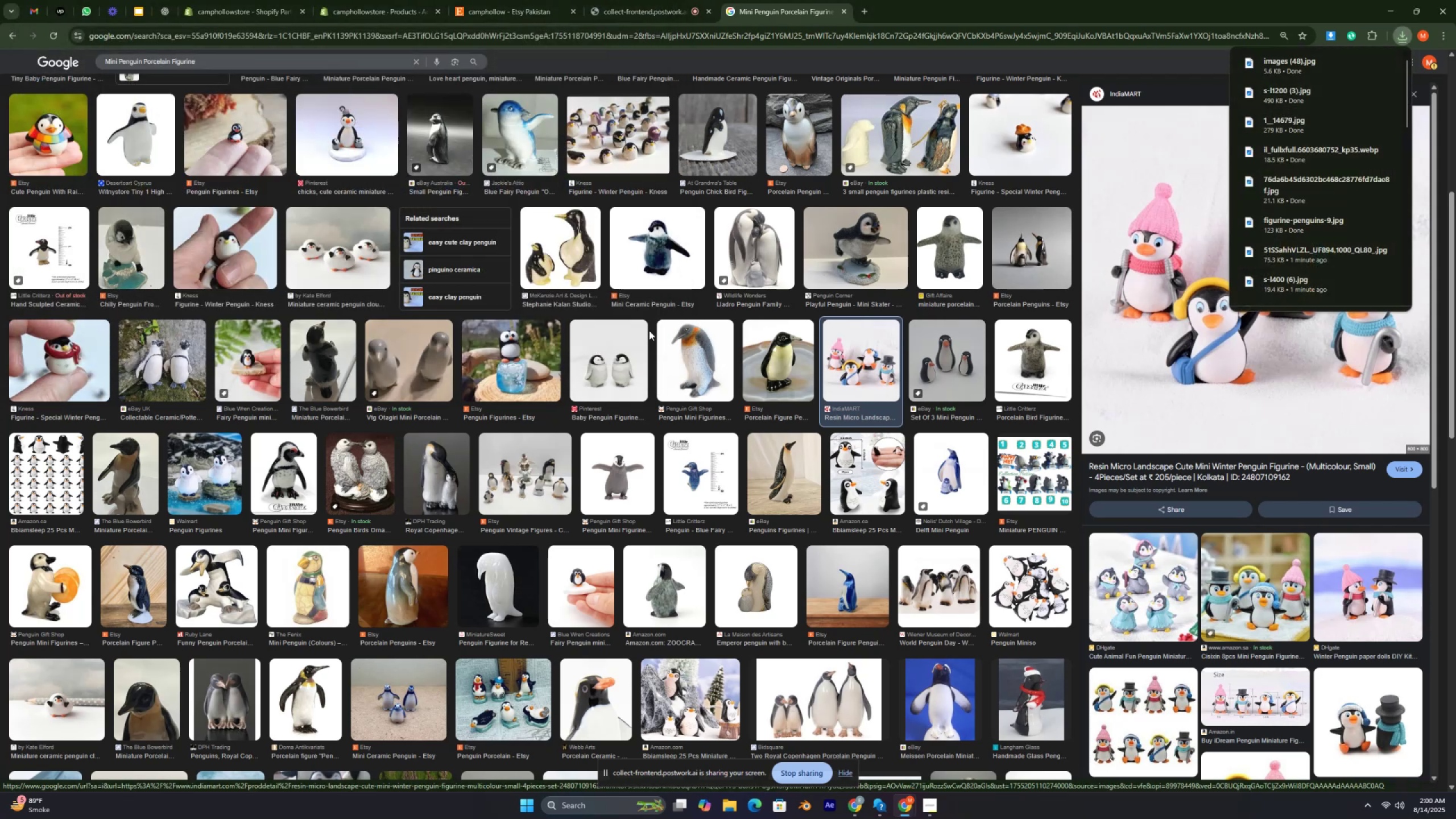 
scroll: coordinate [607, 321], scroll_direction: down, amount: 1.0
 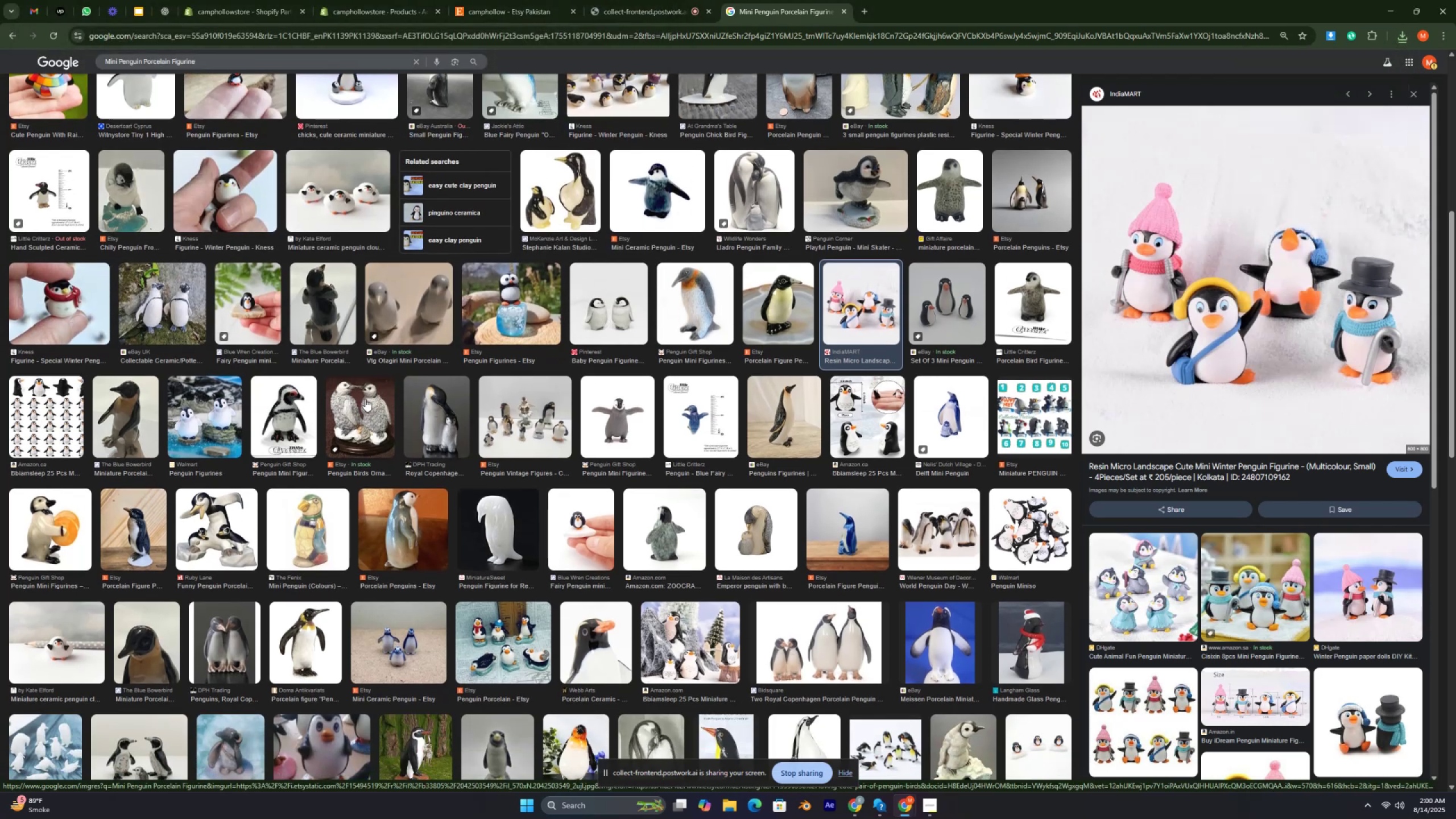 
wait(8.15)
 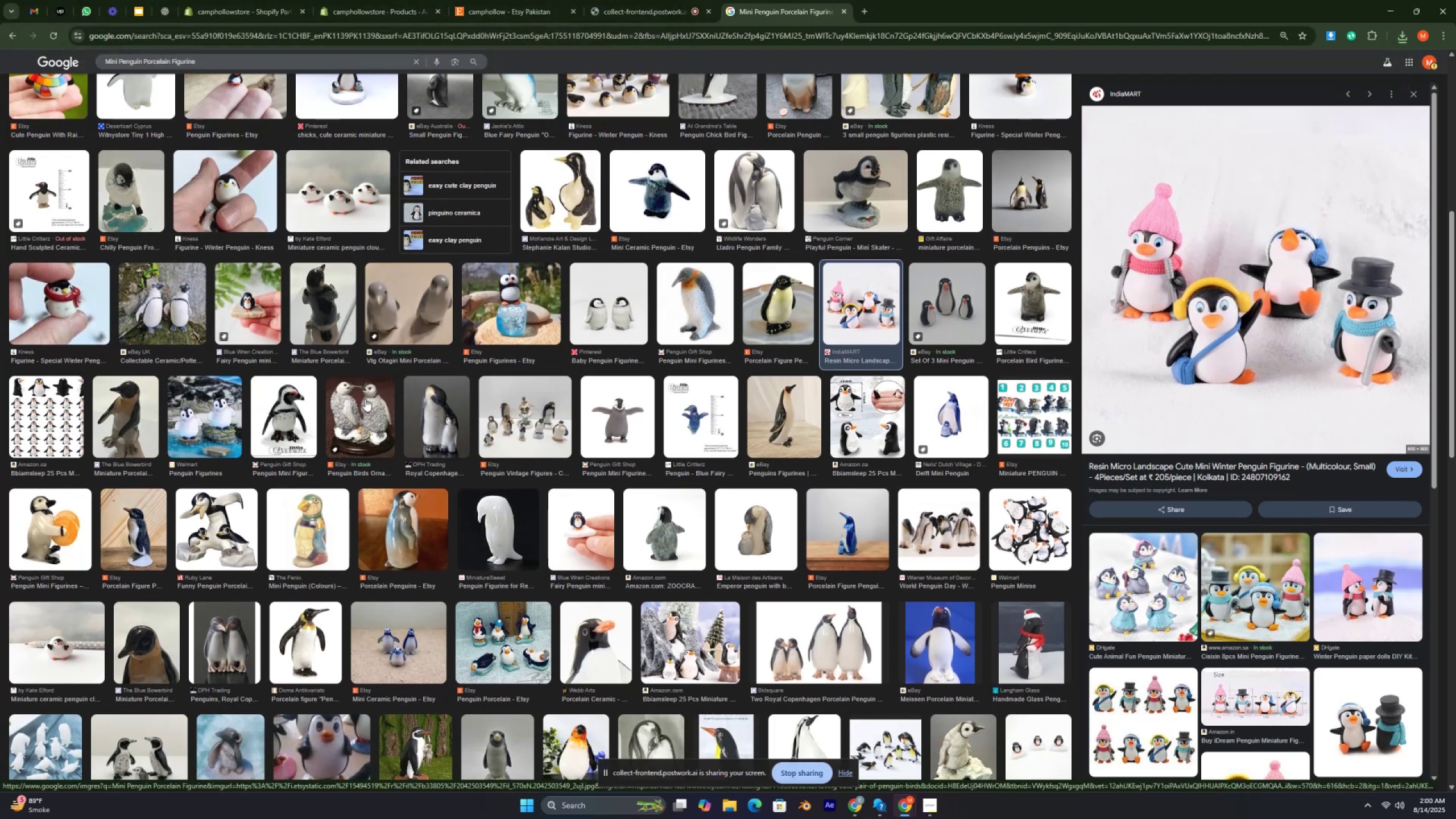 
left_click([564, 407])
 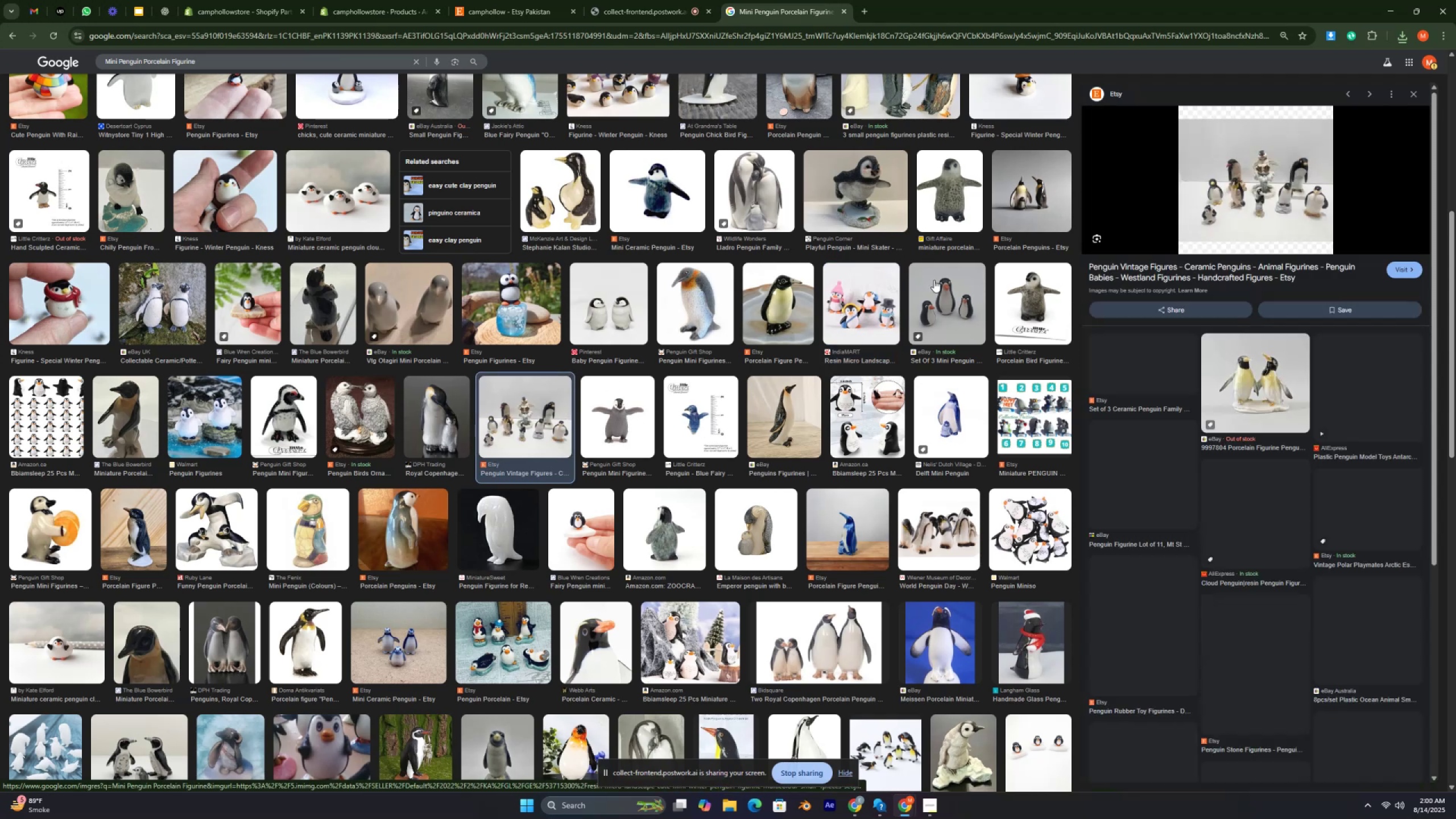 
mouse_move([1246, 146])
 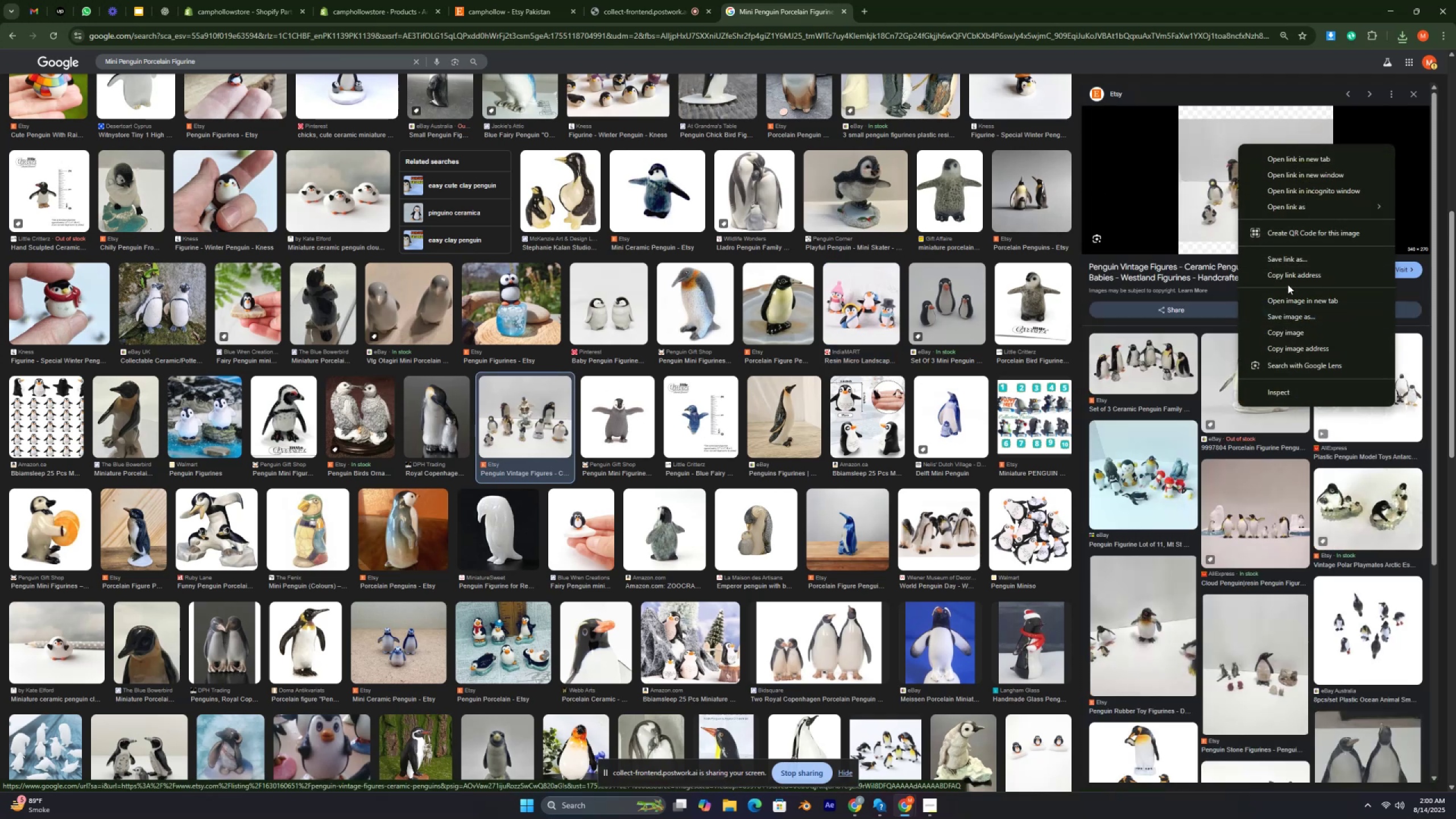 
left_click([1292, 320])
 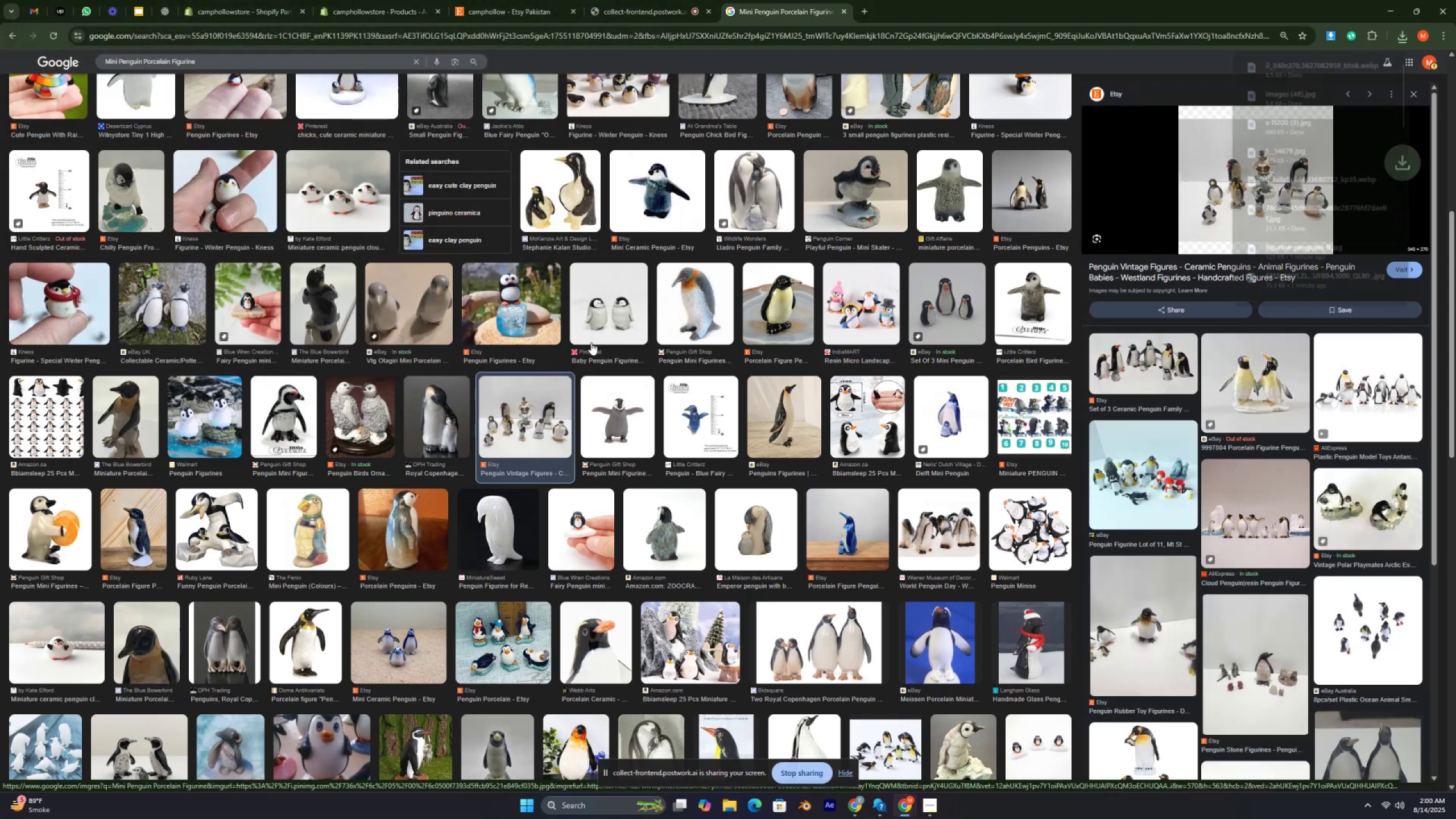 
scroll: coordinate [598, 342], scroll_direction: down, amount: 1.0
 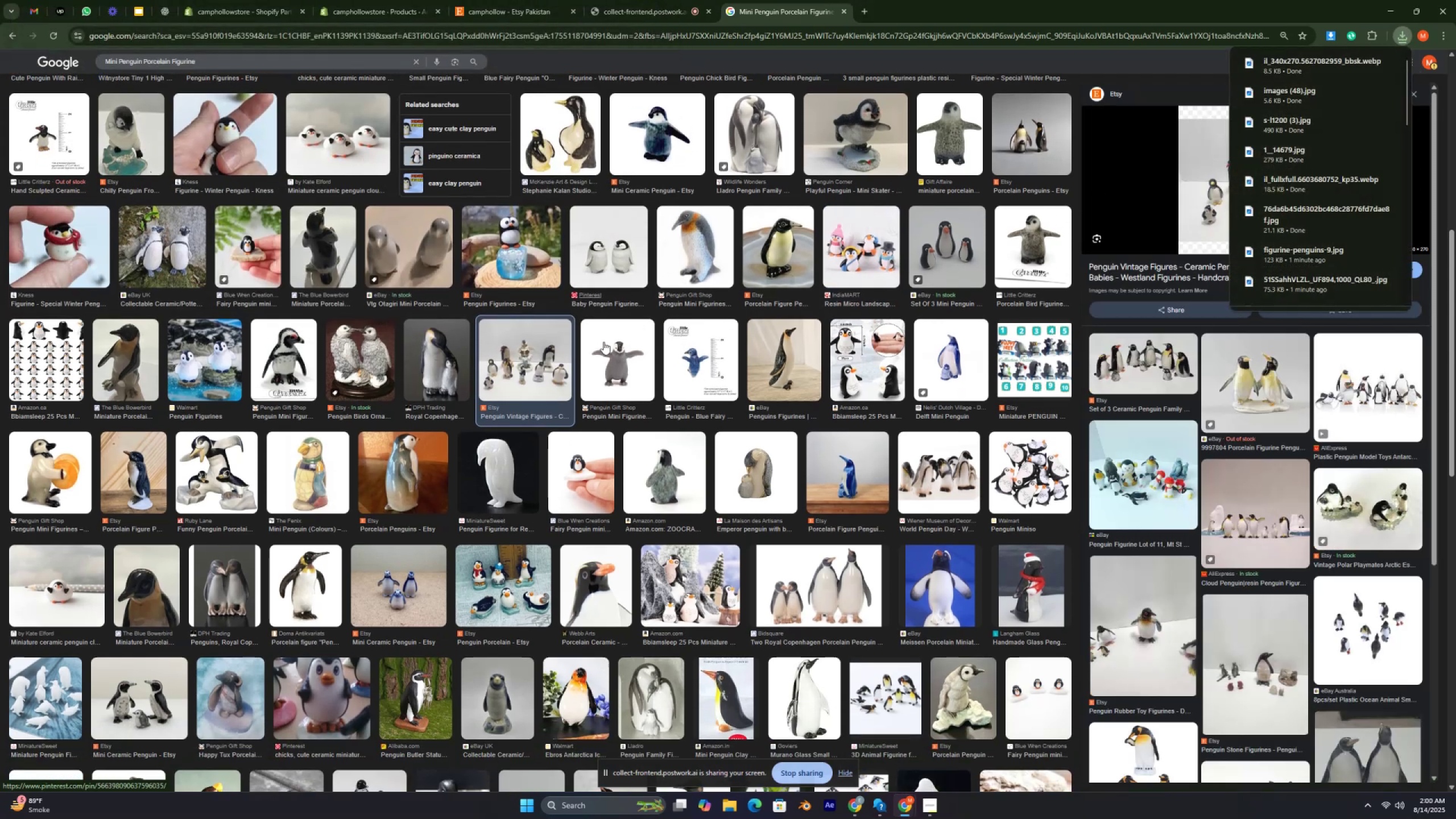 
key(Control+ControlLeft)
 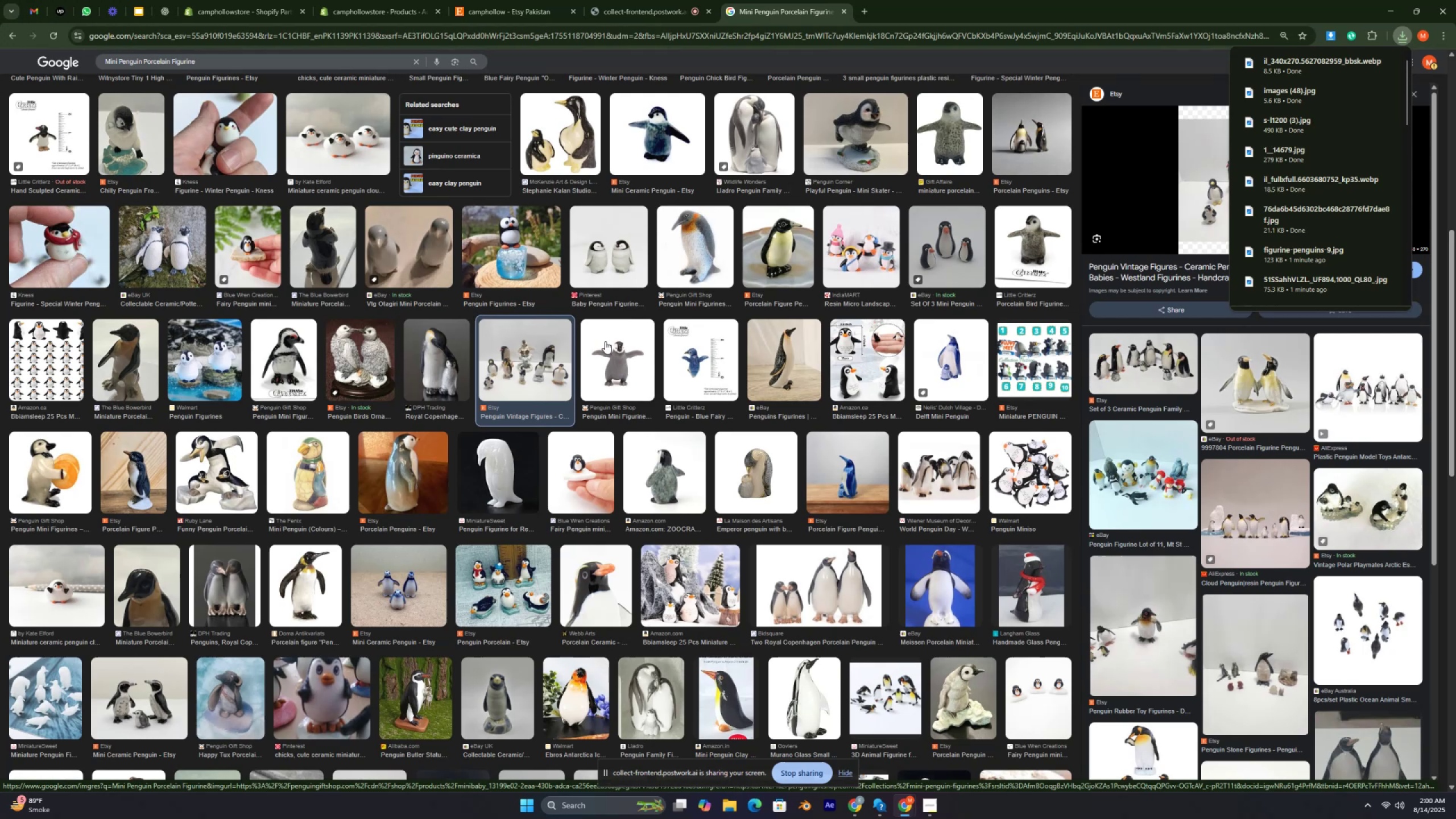 
key(Control+ControlLeft)
 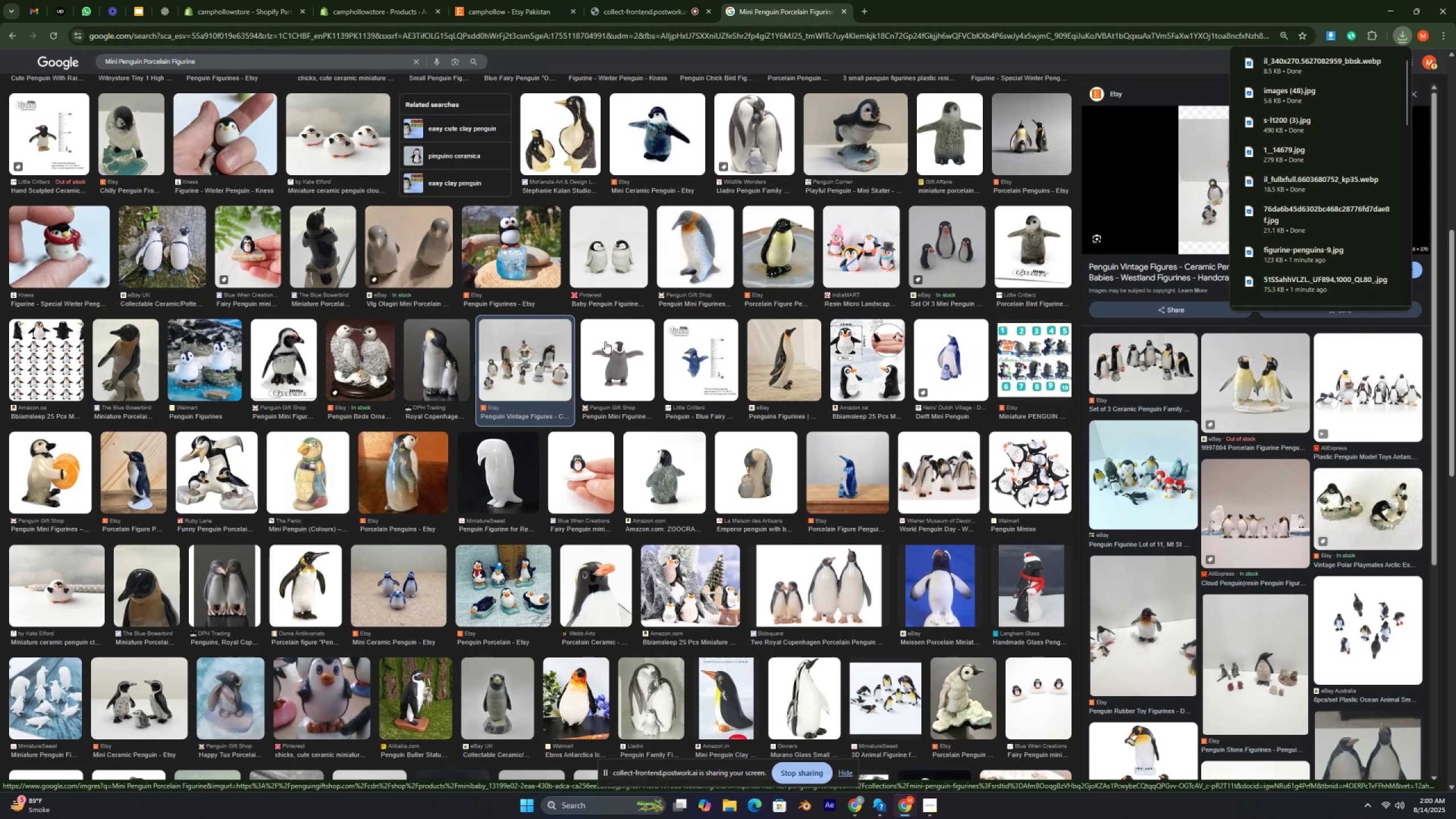 
key(Control+ControlLeft)
 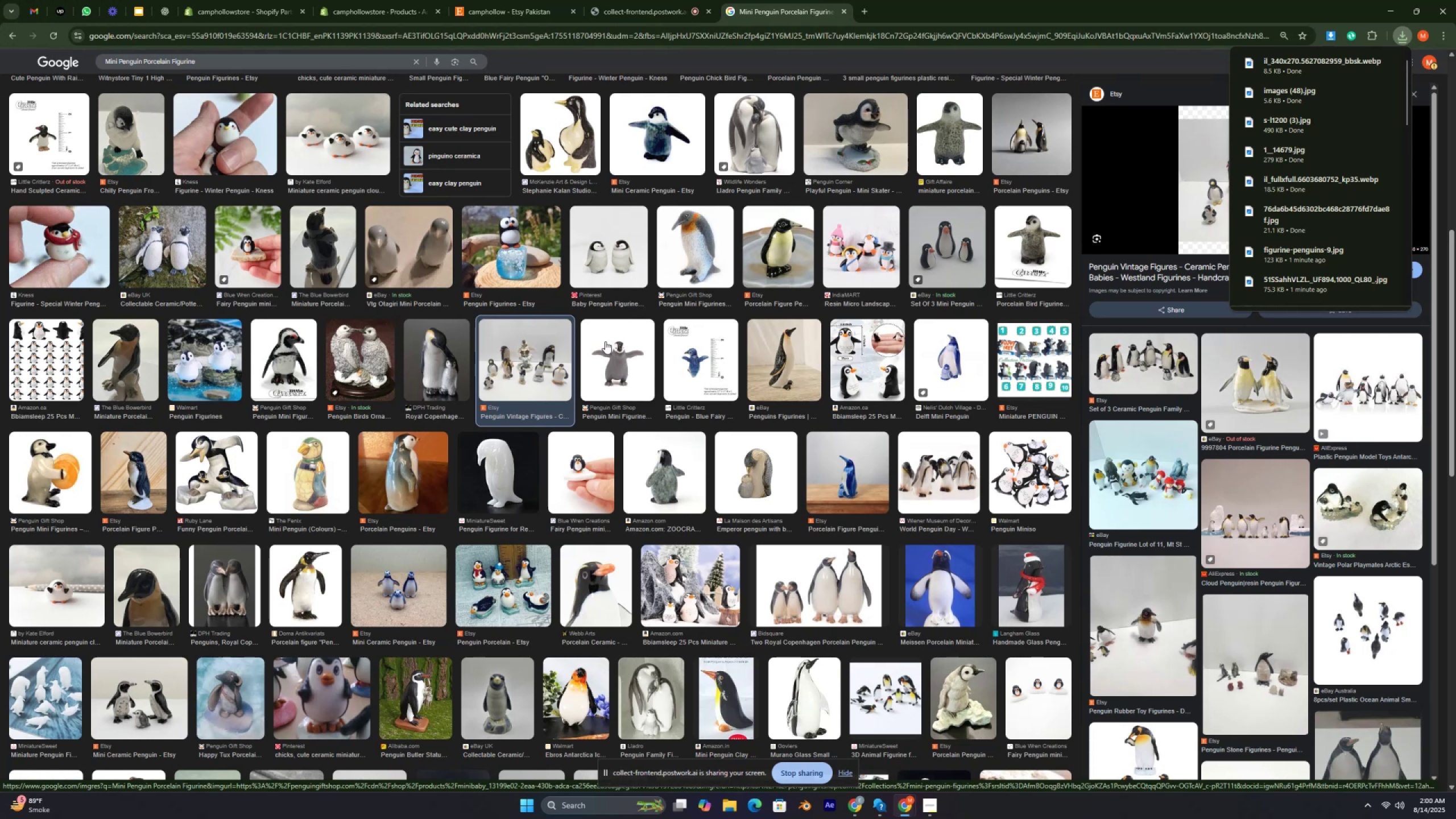 
key(Control+ControlLeft)
 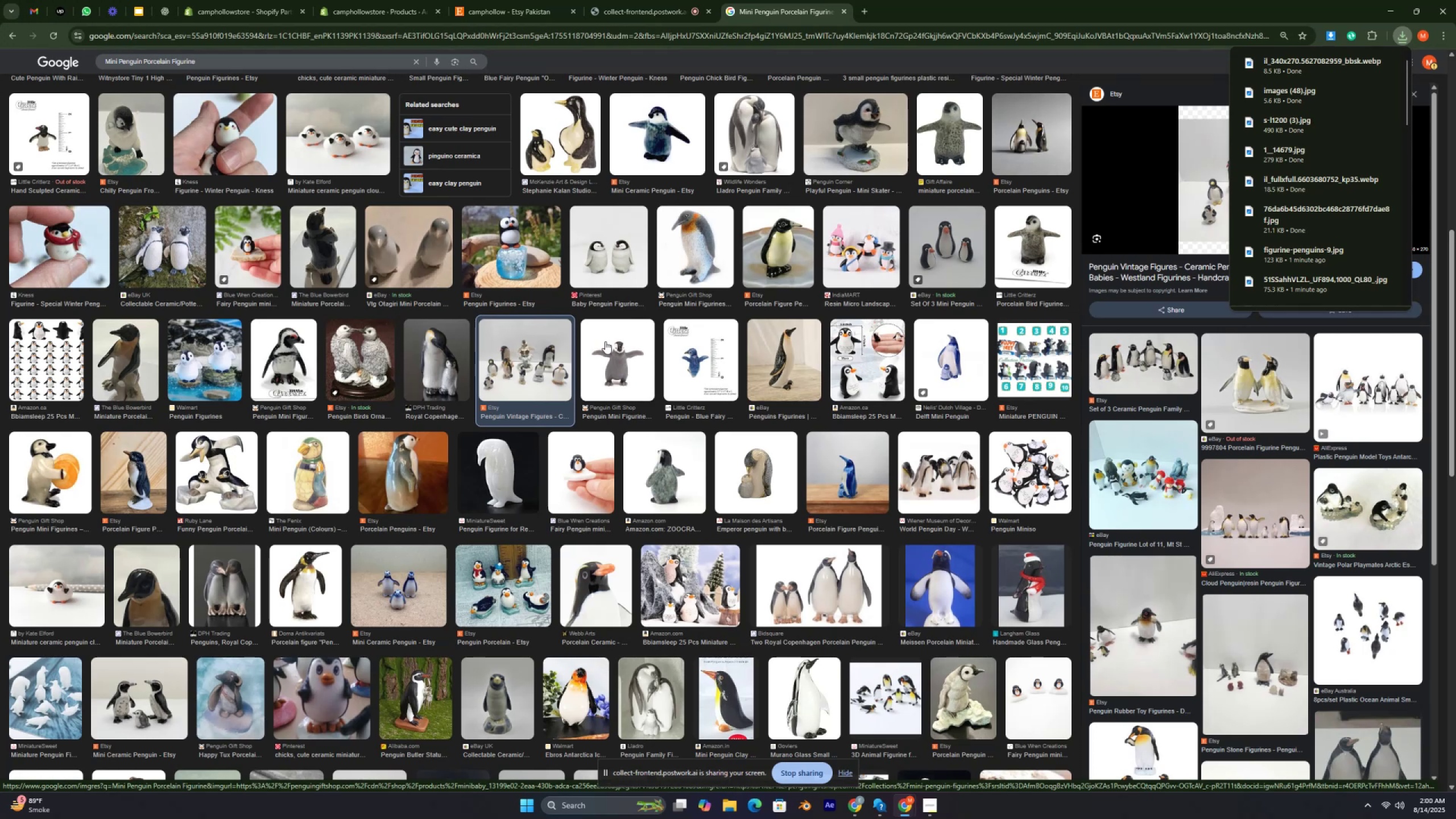 
key(Control+ControlLeft)
 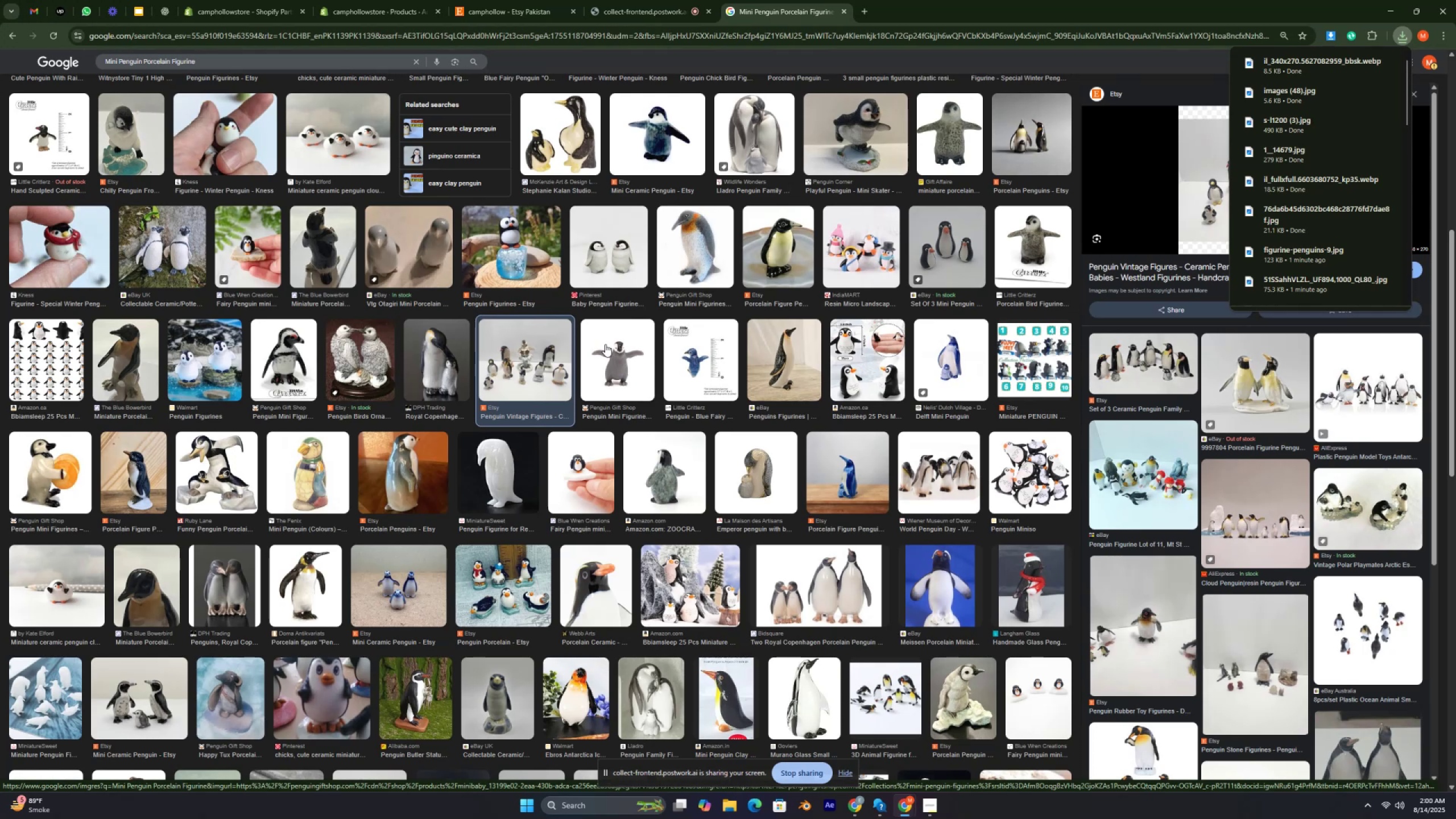 
key(Control+ControlLeft)
 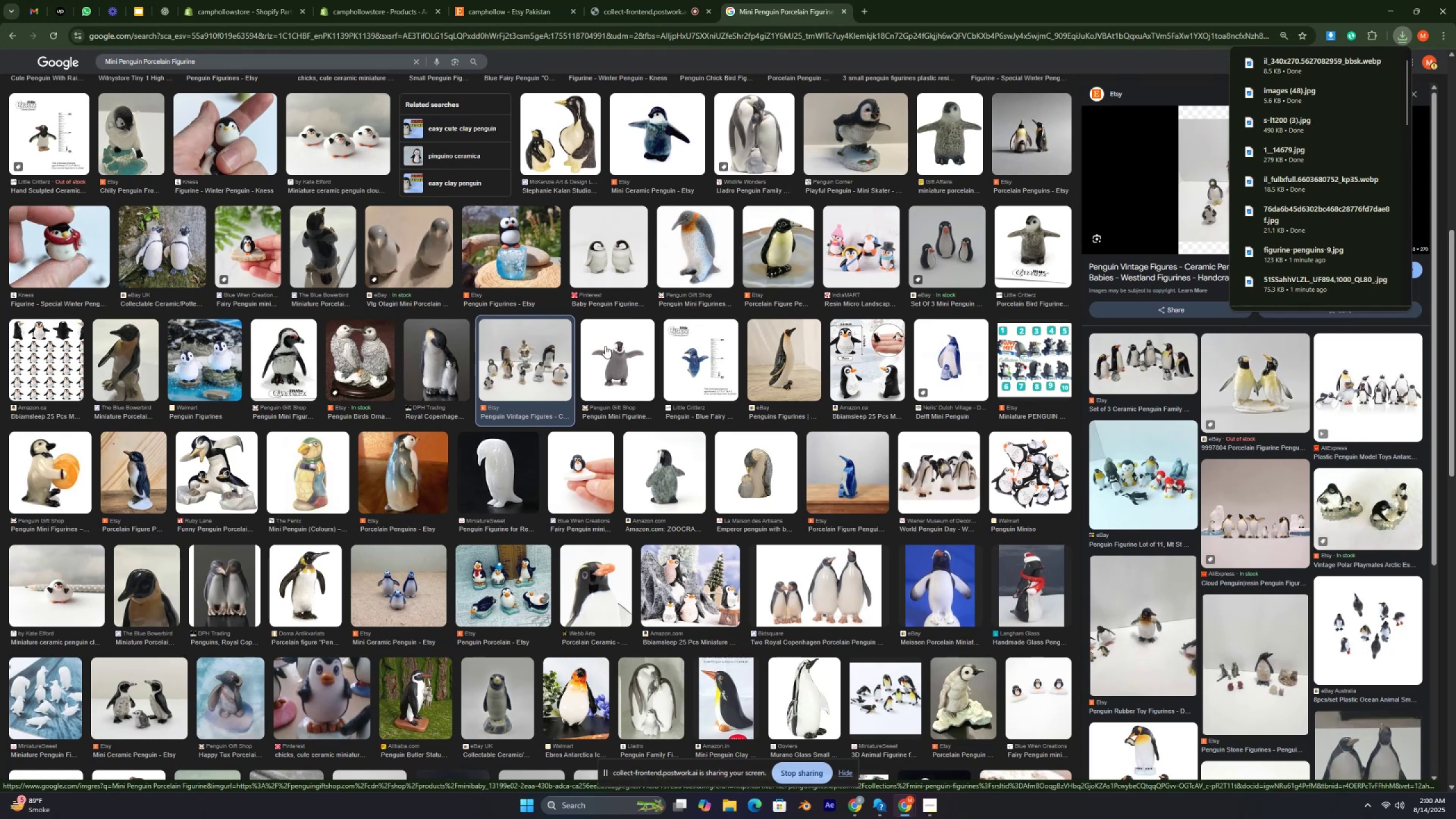 
key(Control+ControlLeft)
 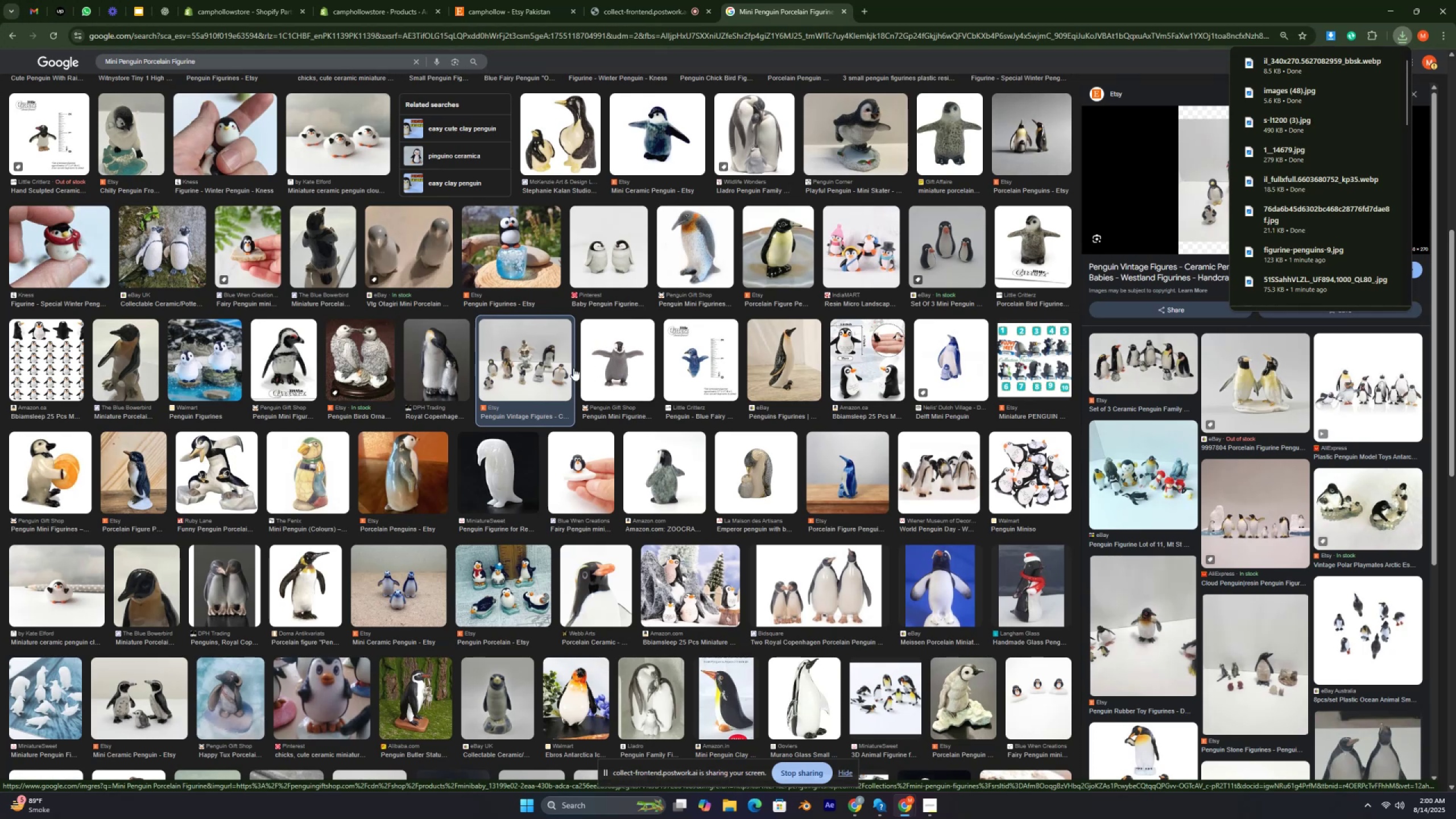 
key(Control+ControlLeft)
 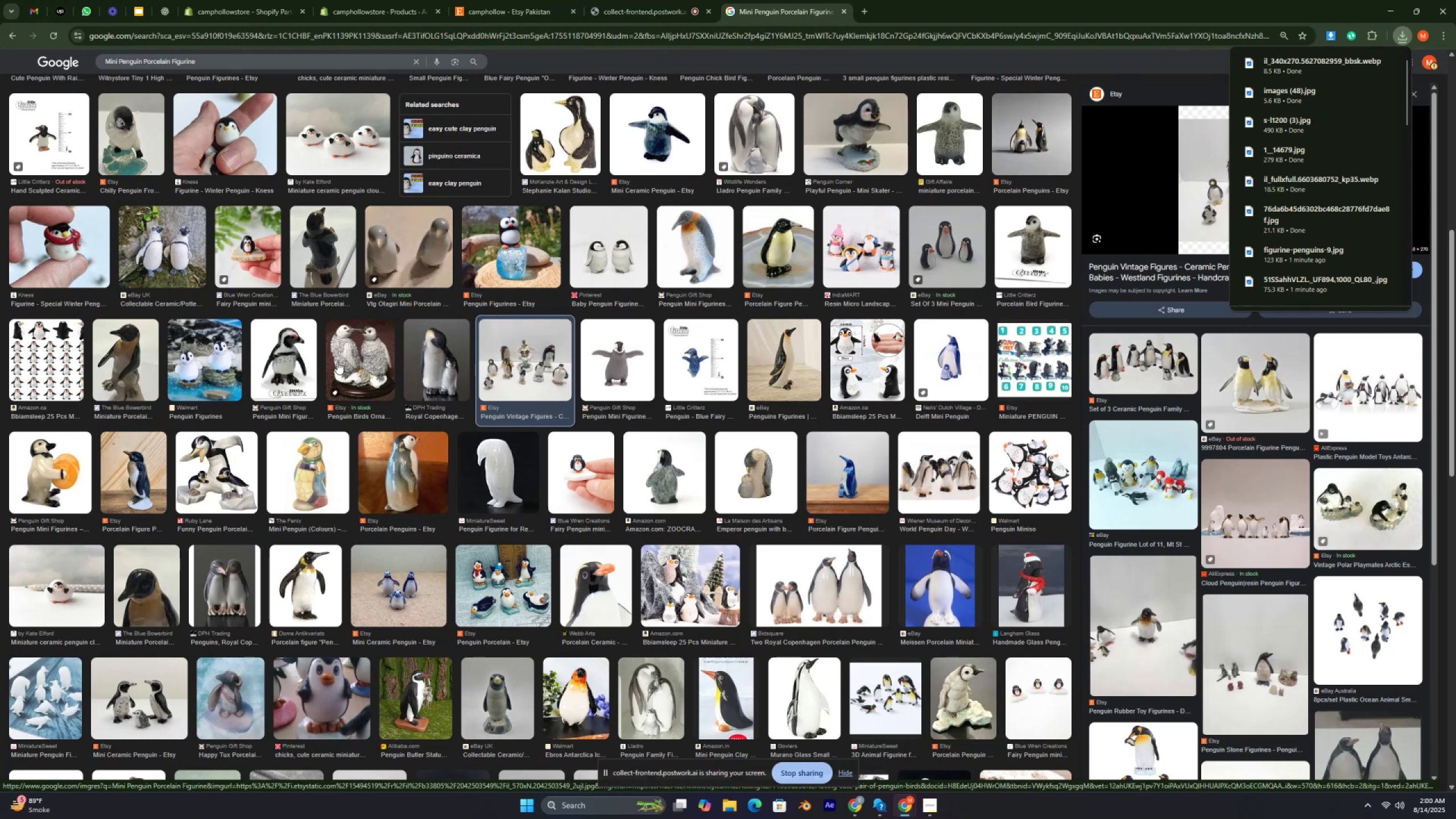 
key(Control+ControlLeft)
 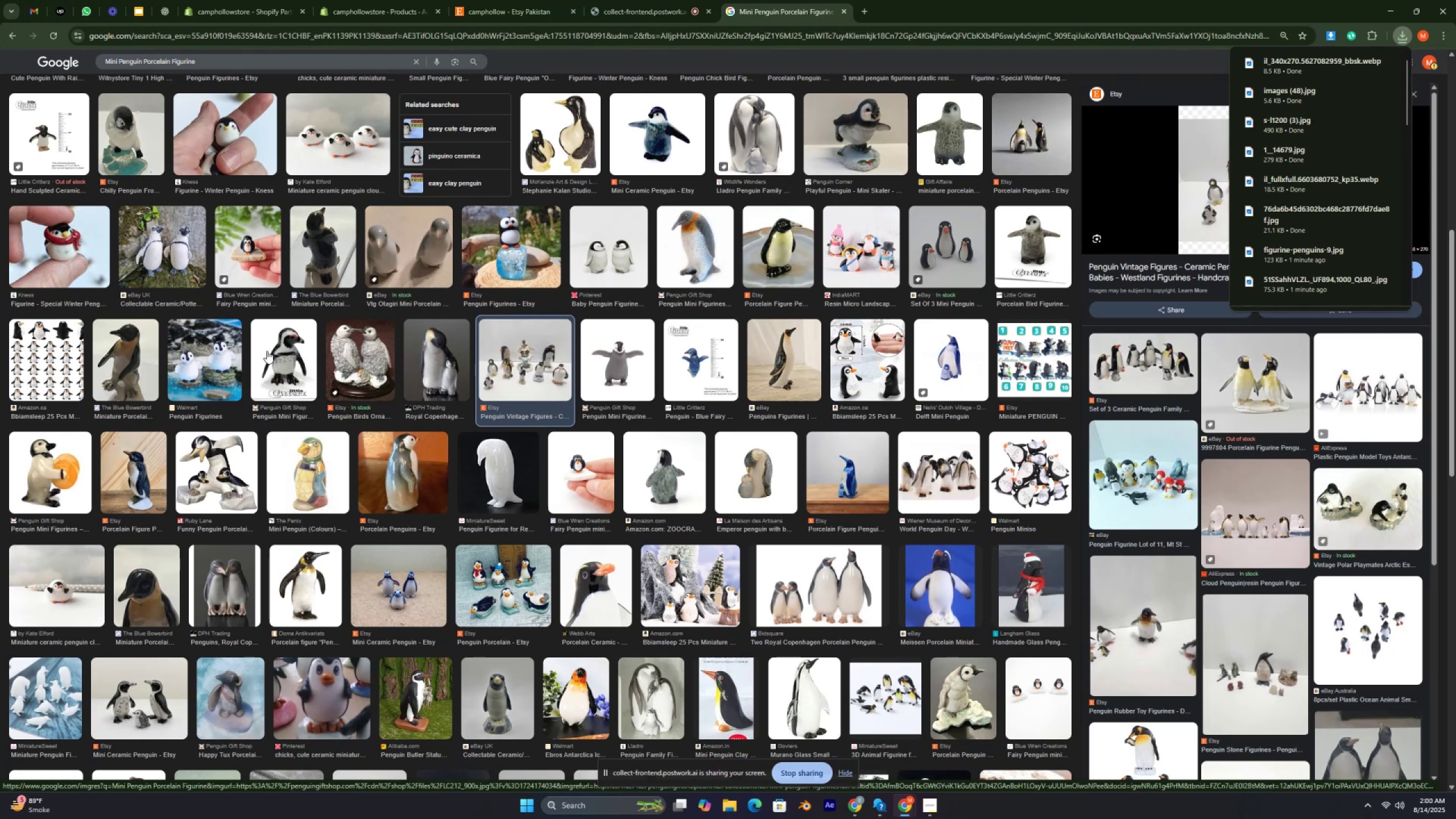 
key(Control+ControlLeft)
 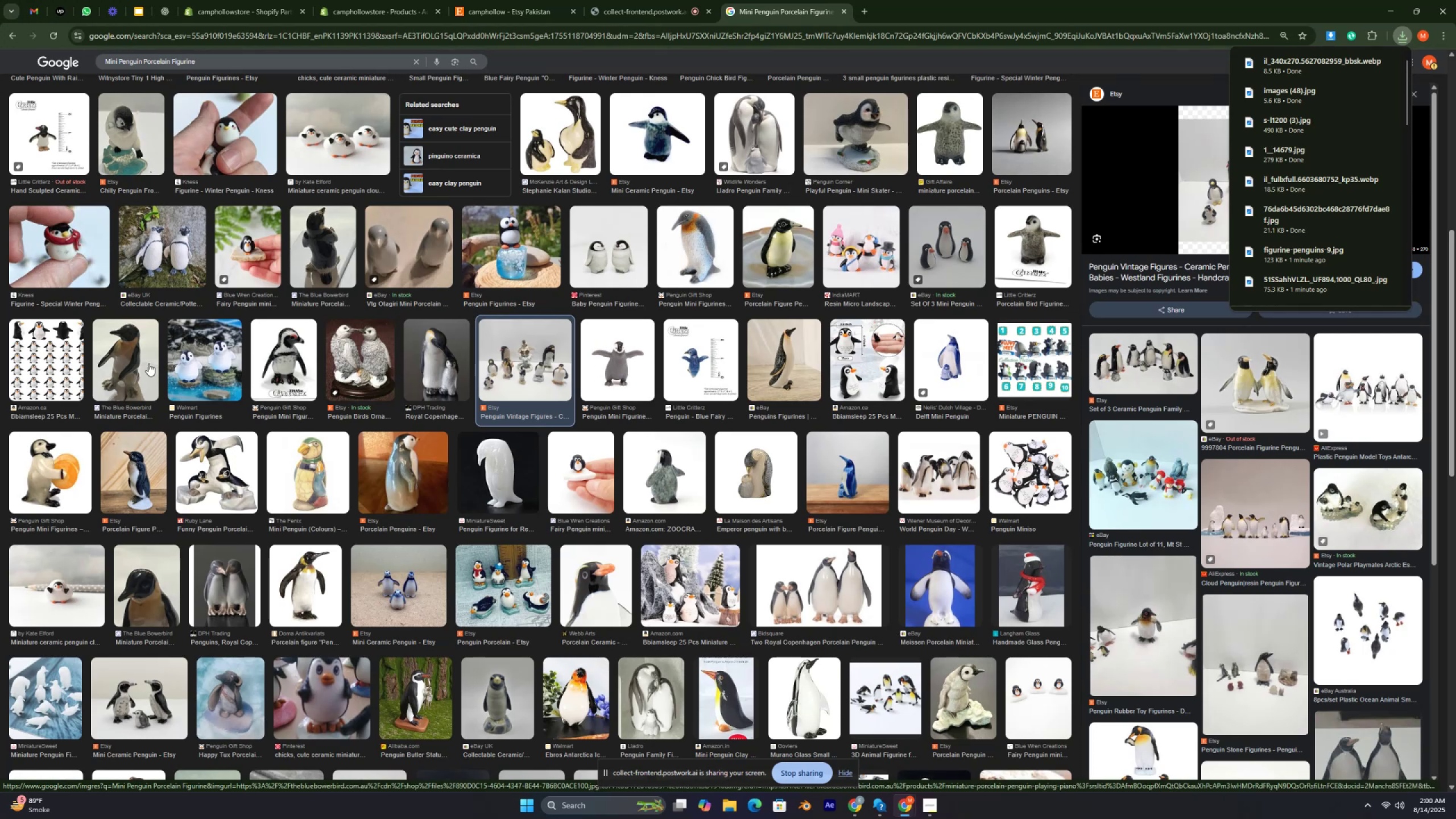 
key(Control+ControlLeft)
 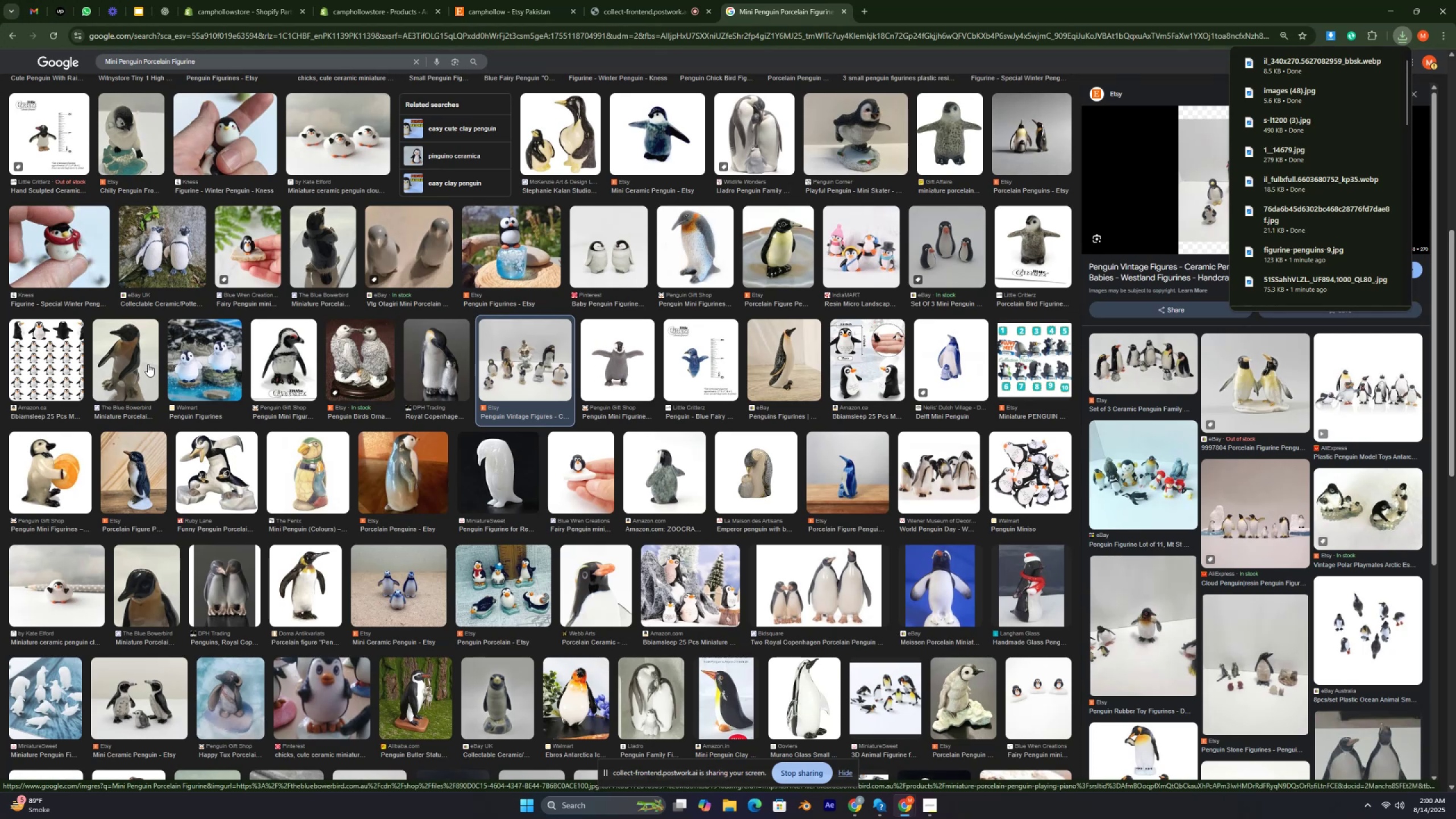 
key(Control+ControlLeft)
 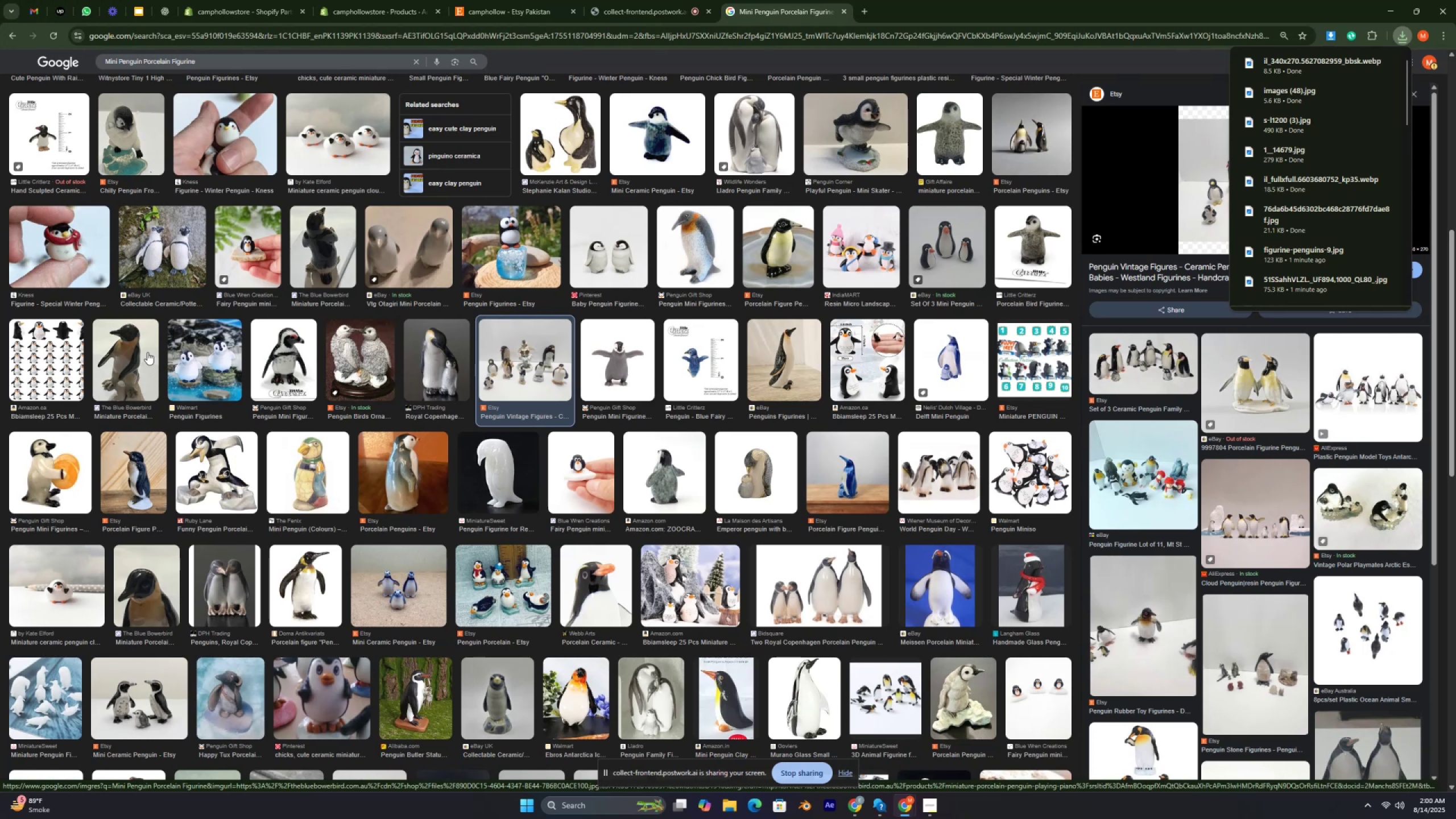 
key(Control+ControlLeft)
 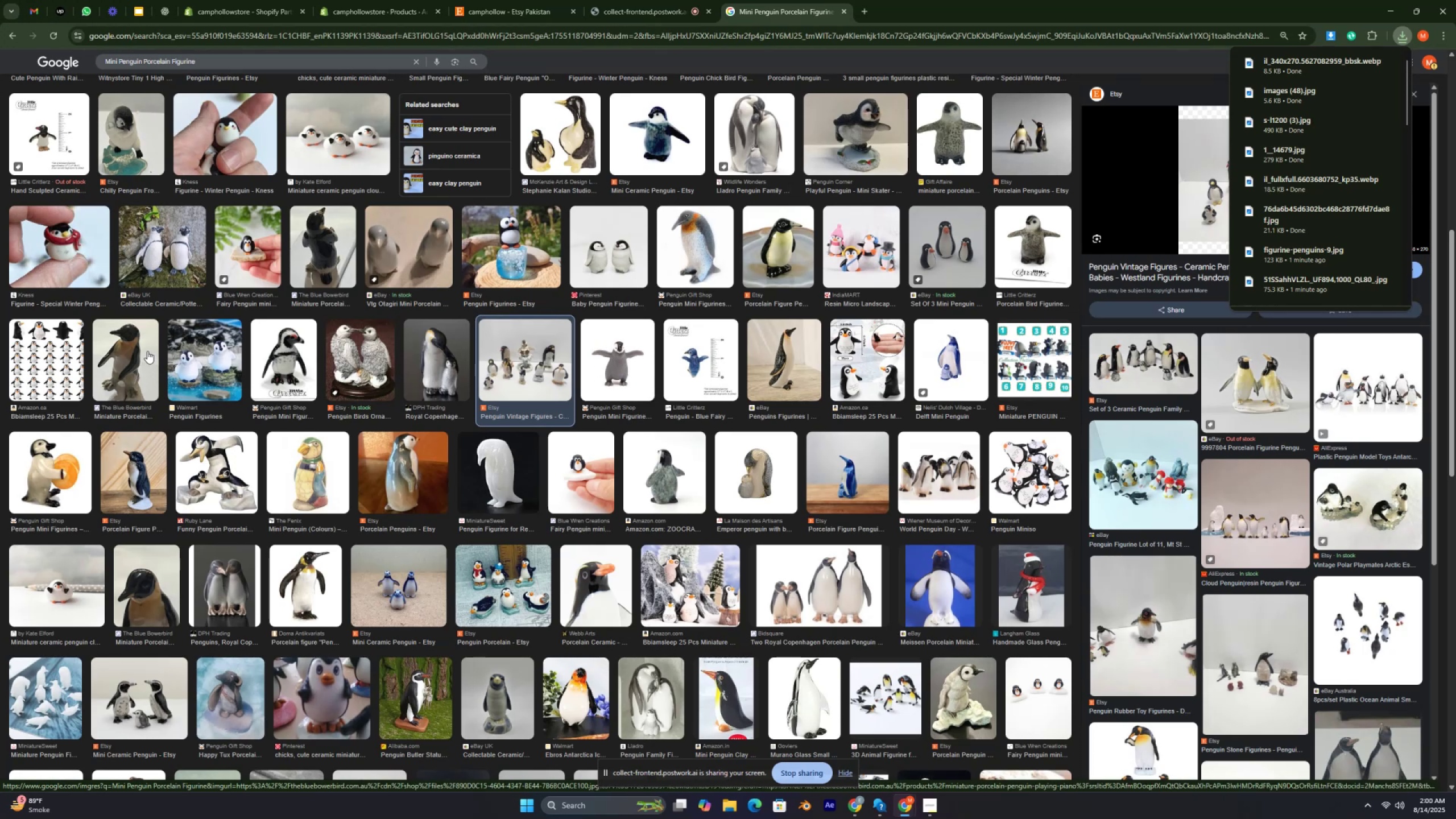 
key(Control+ControlLeft)
 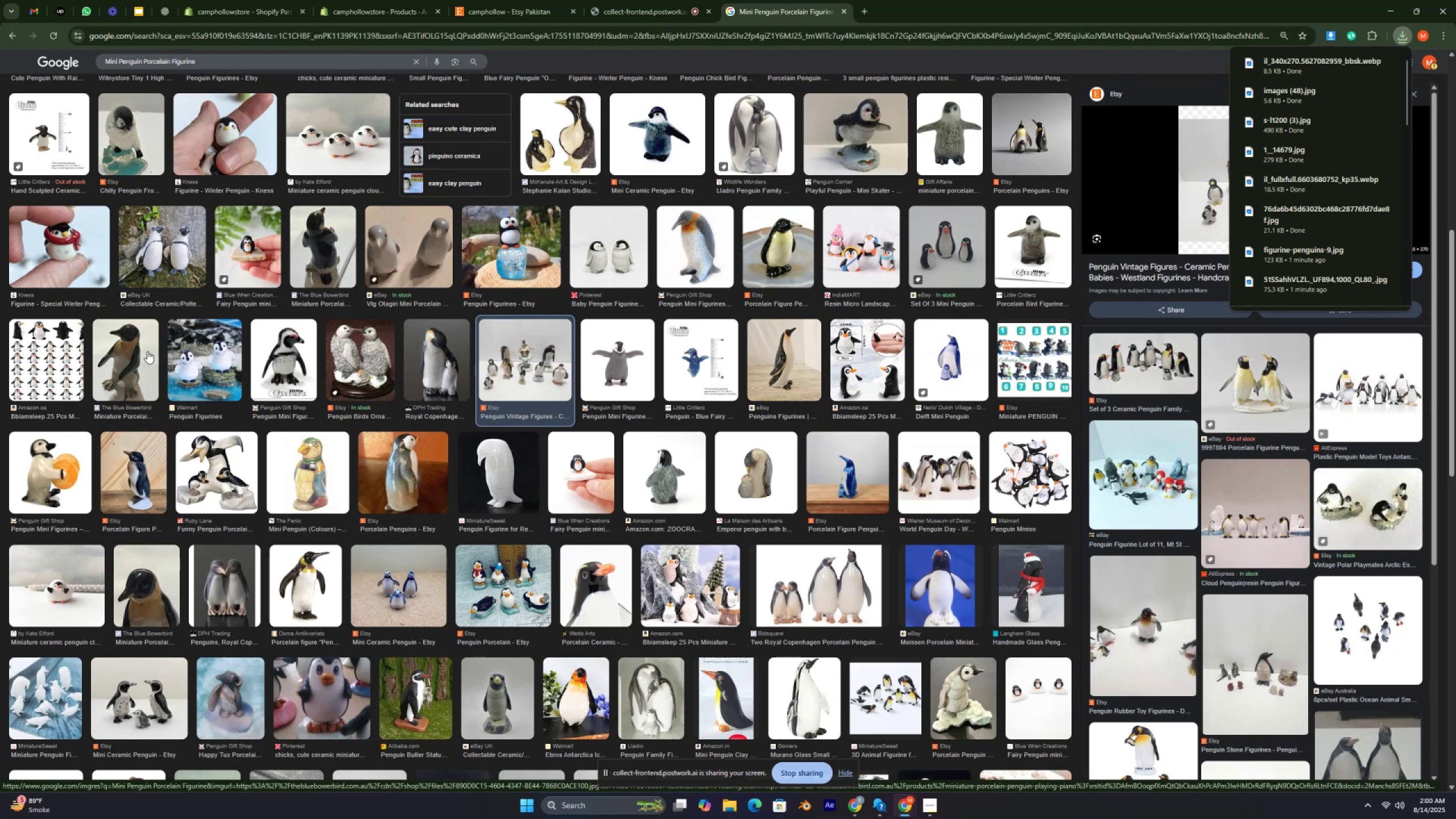 
key(Control+ControlLeft)
 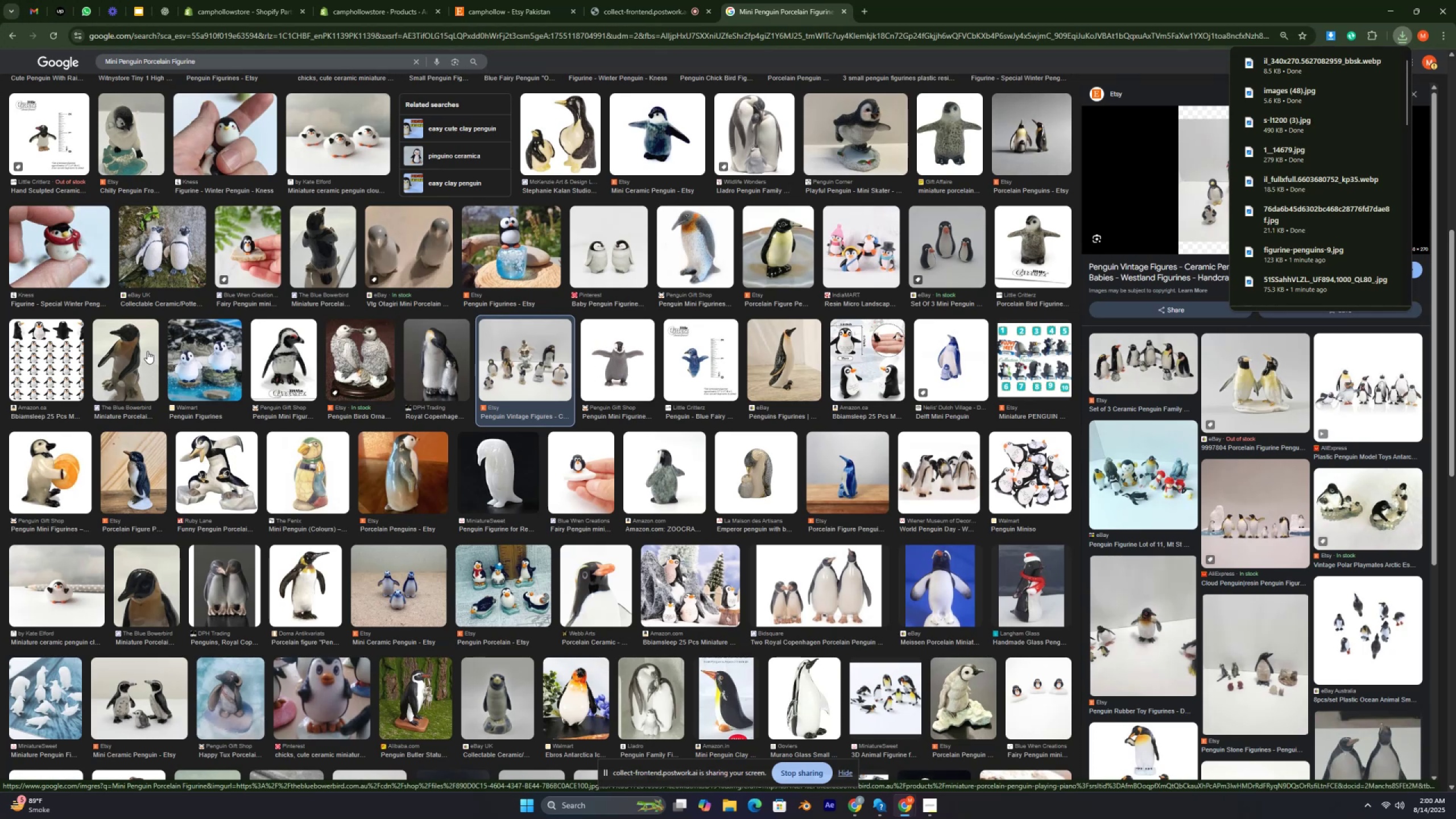 
key(Control+ControlLeft)
 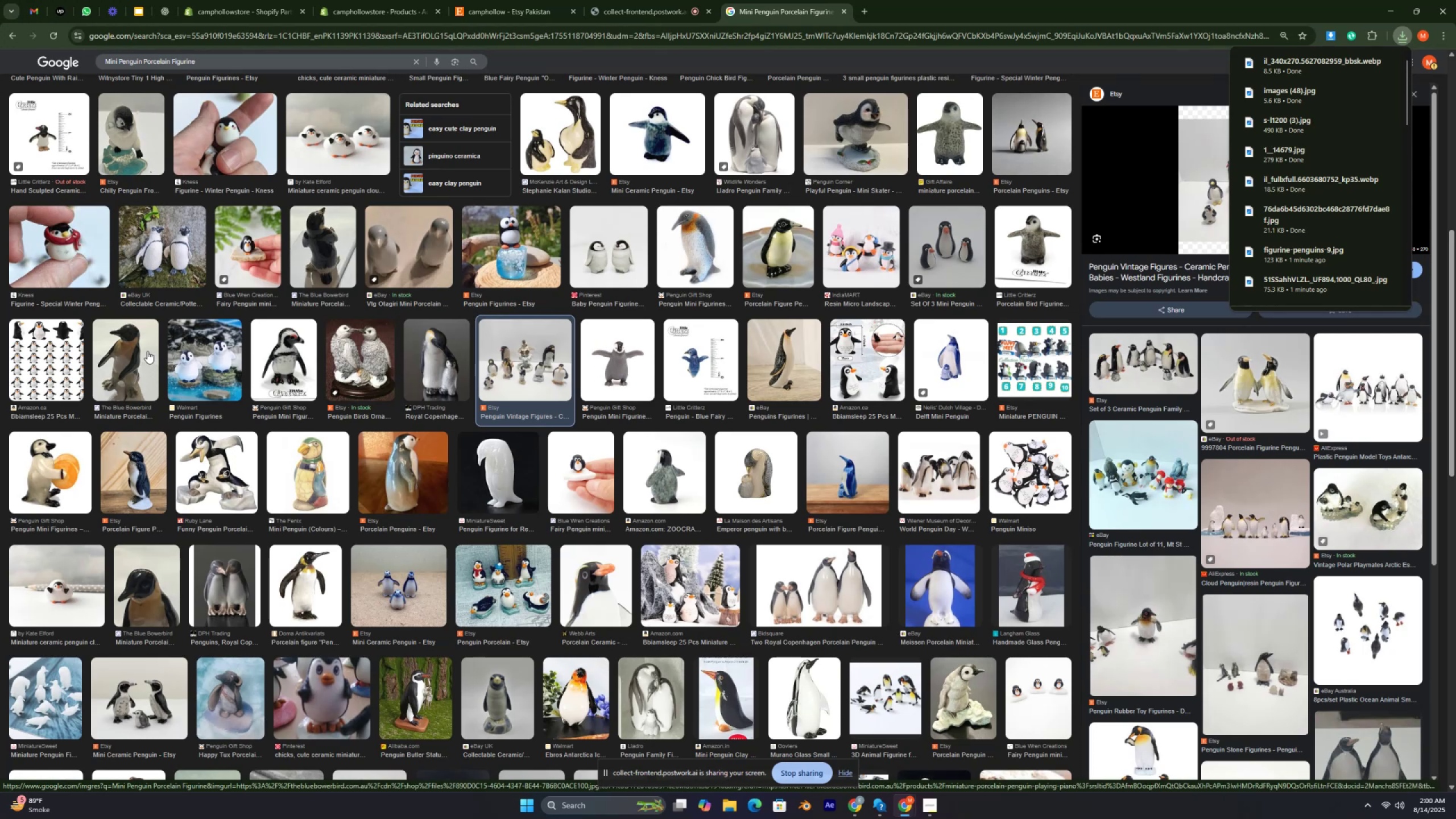 
key(Control+ControlLeft)
 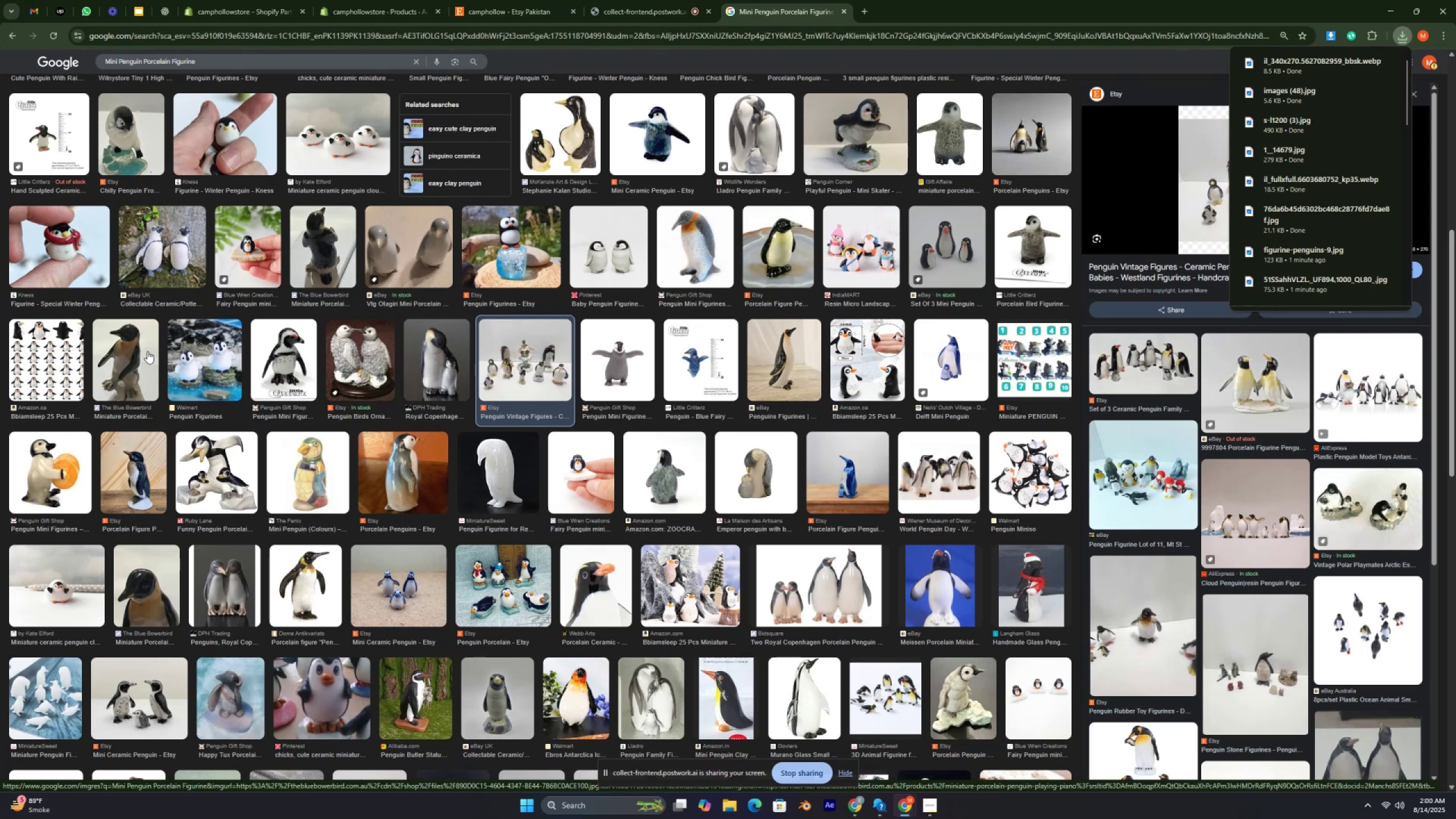 
key(Control+ControlLeft)
 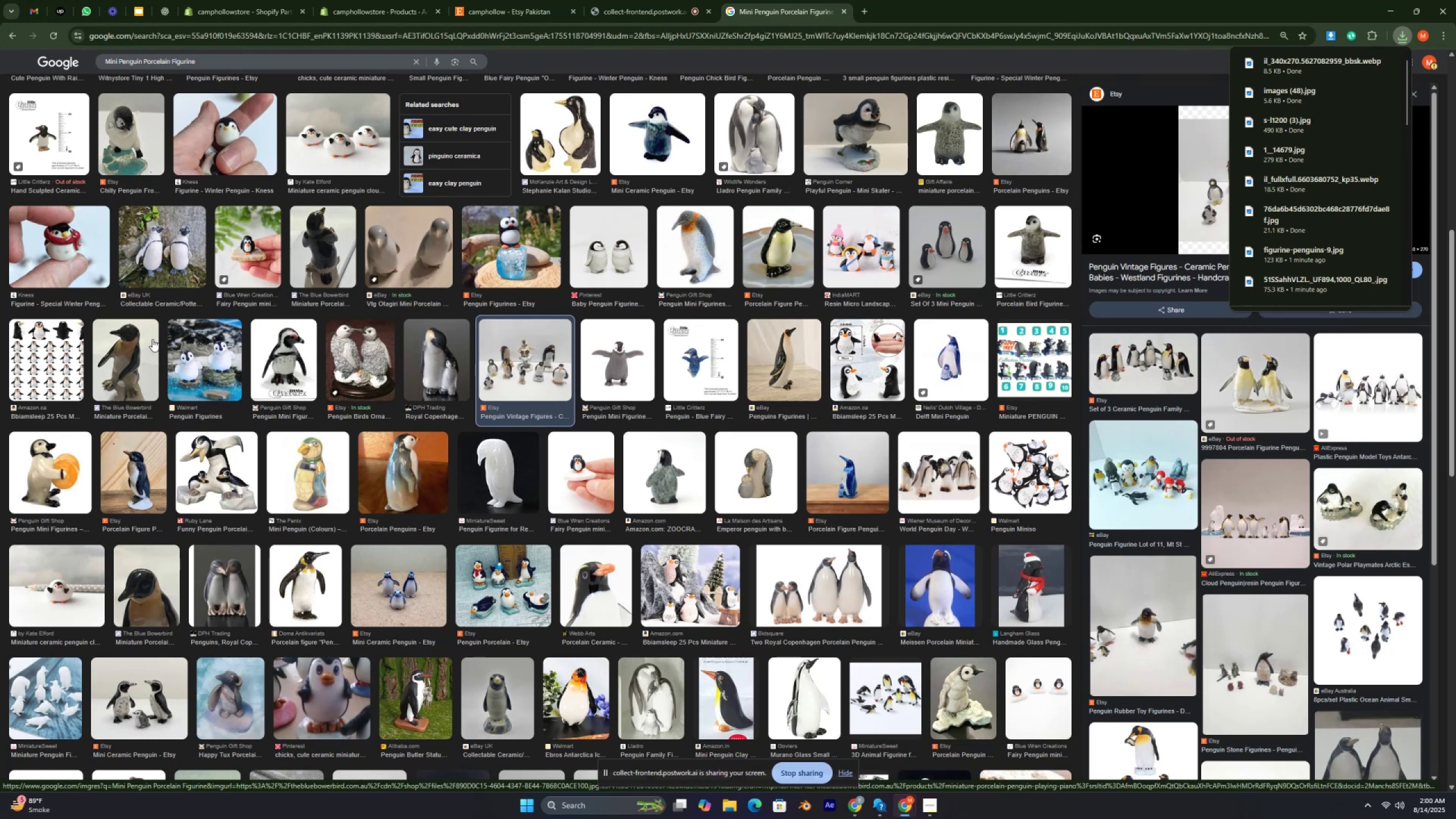 
key(Control+ControlLeft)
 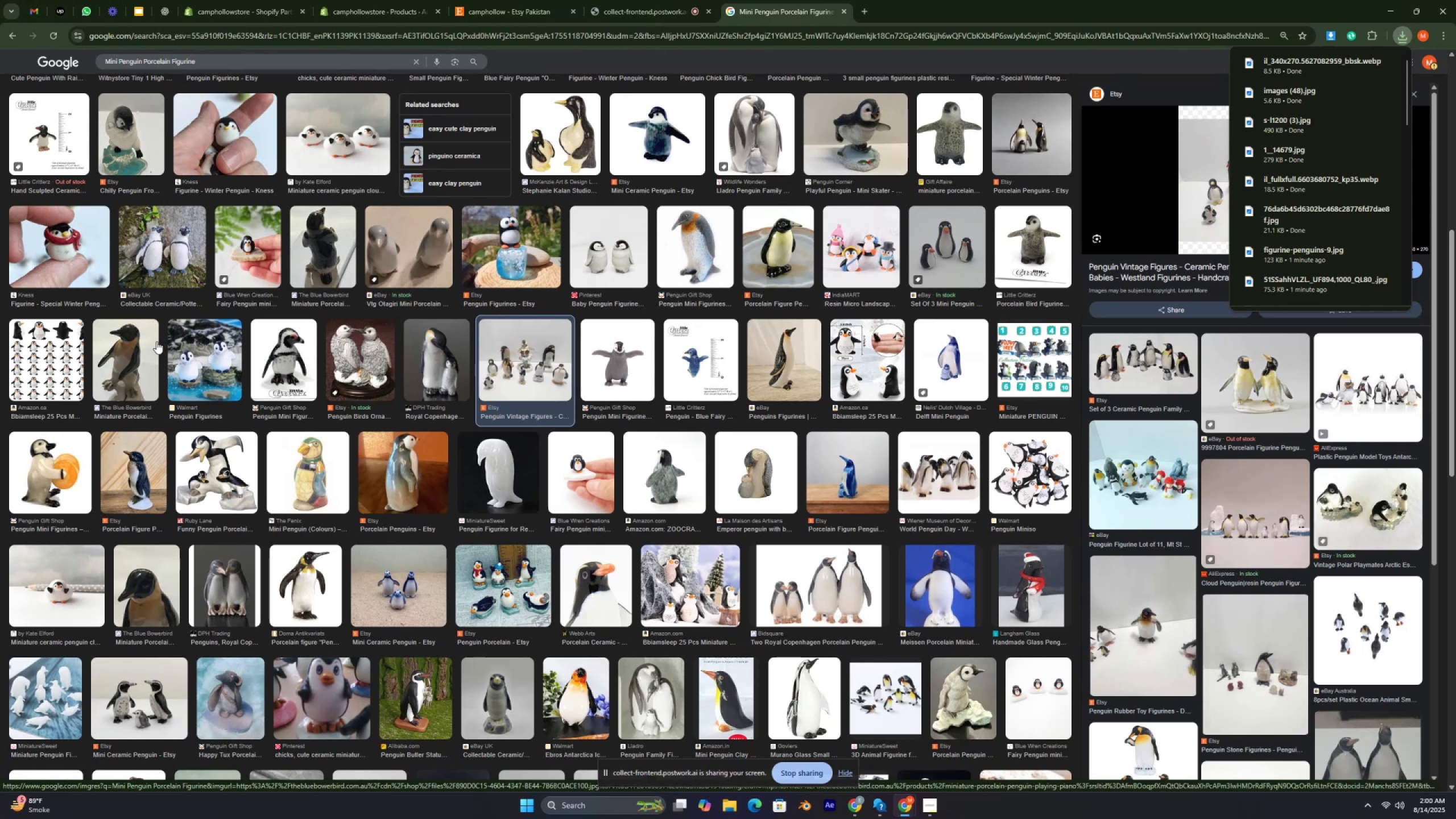 
key(Control+ControlLeft)
 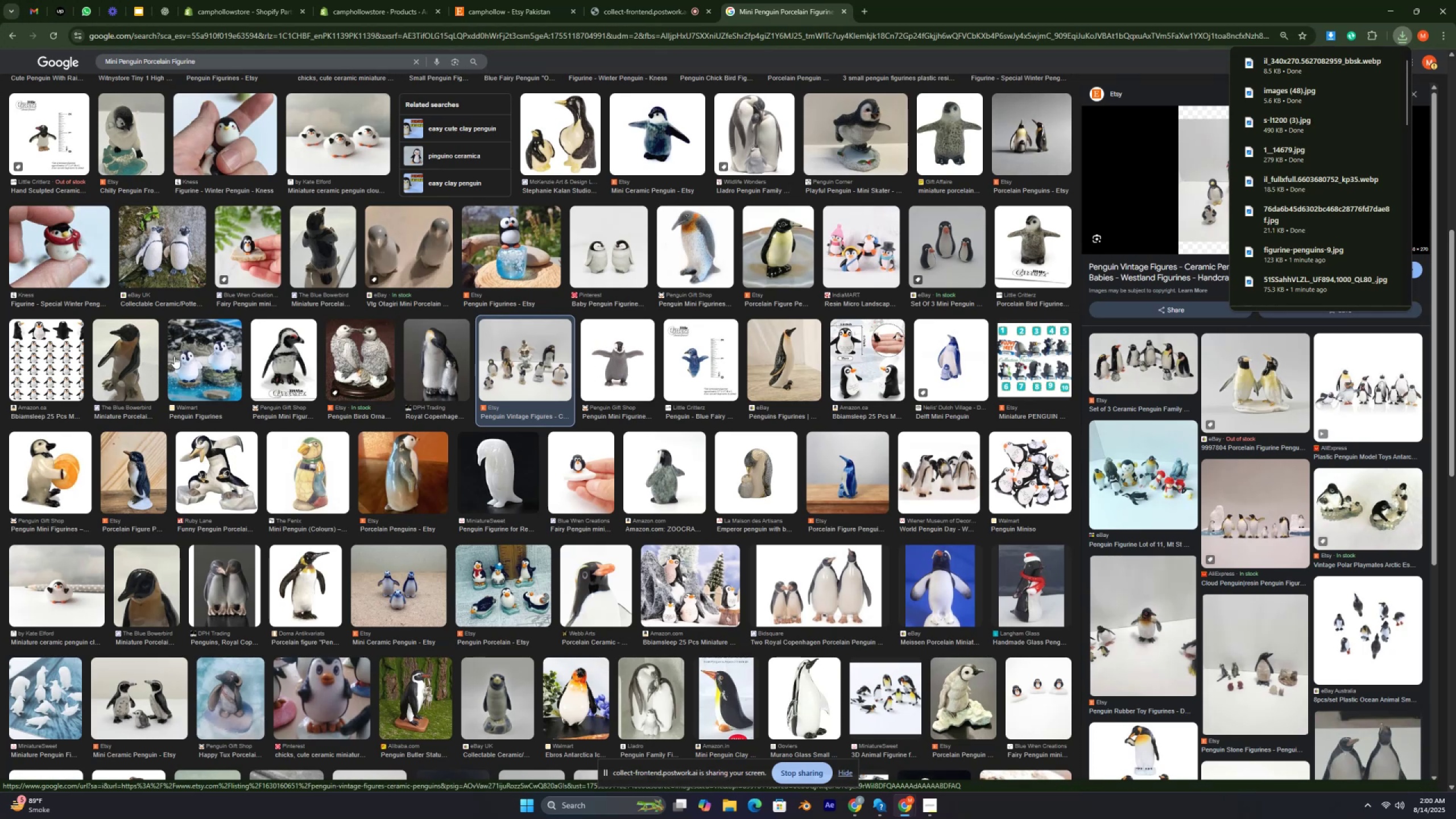 
scroll: coordinate [204, 362], scroll_direction: down, amount: 2.0
 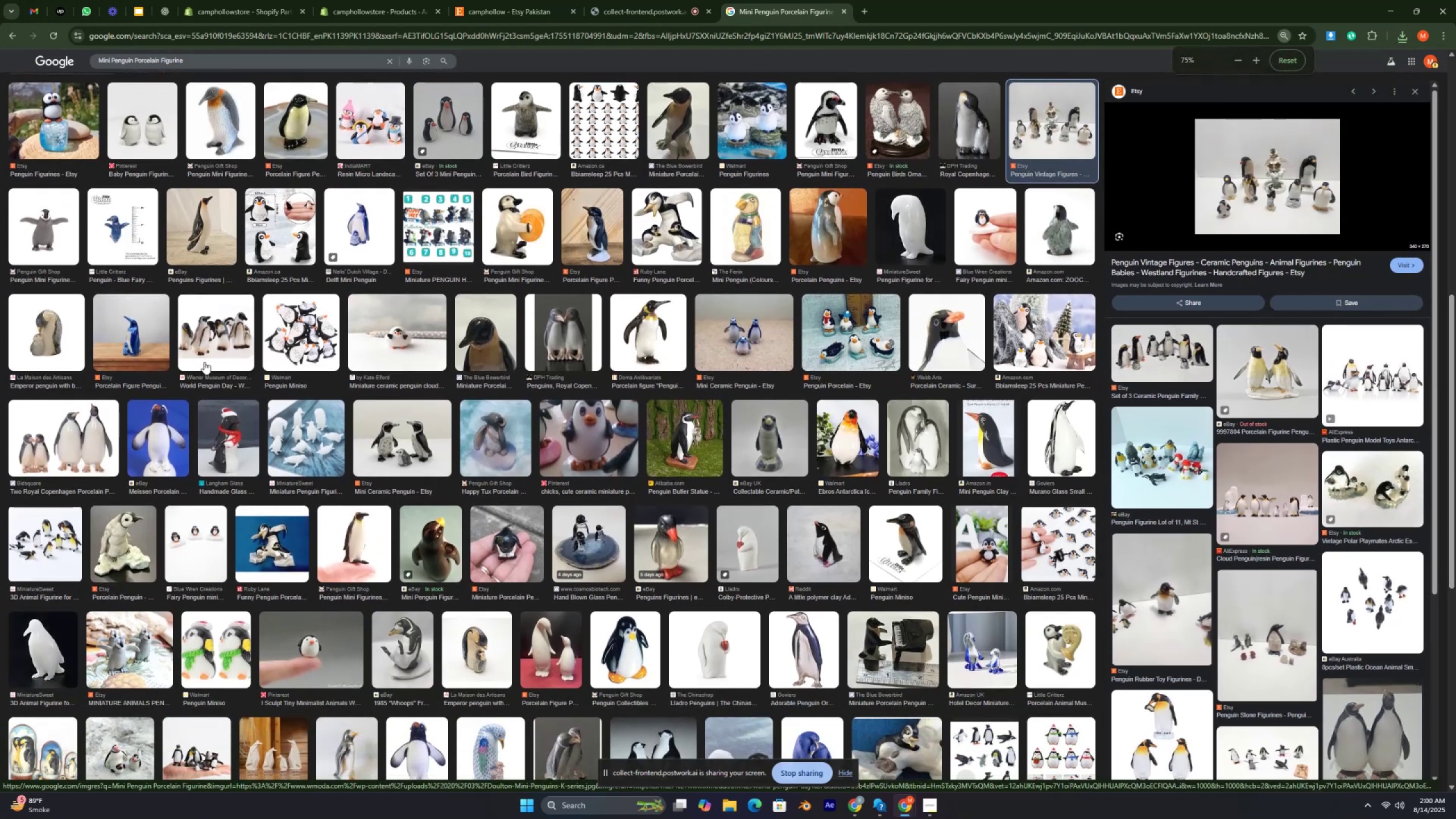 
key(Control+ControlLeft)
 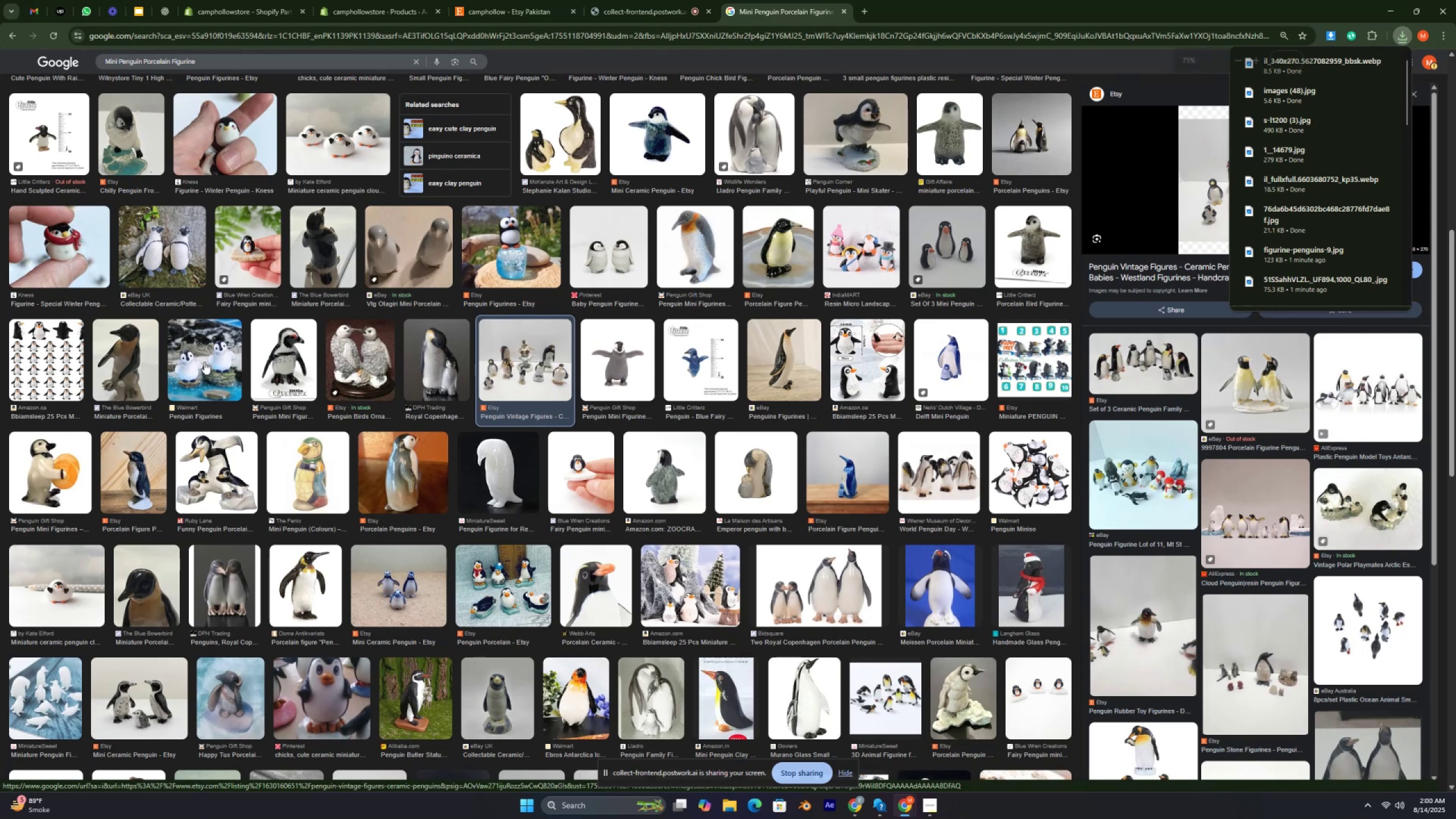 
key(Control+ControlLeft)
 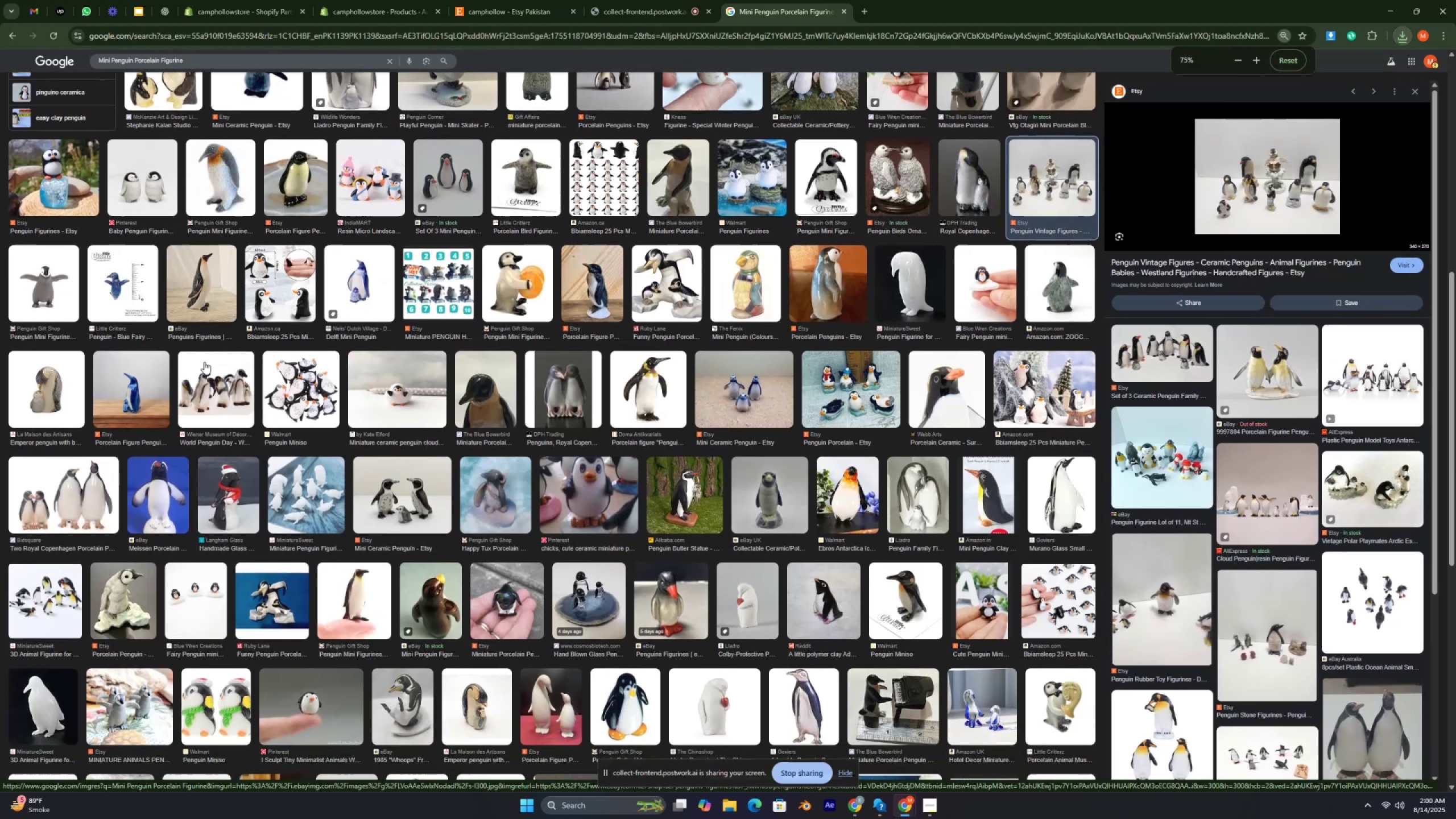 
key(Control+ControlLeft)
 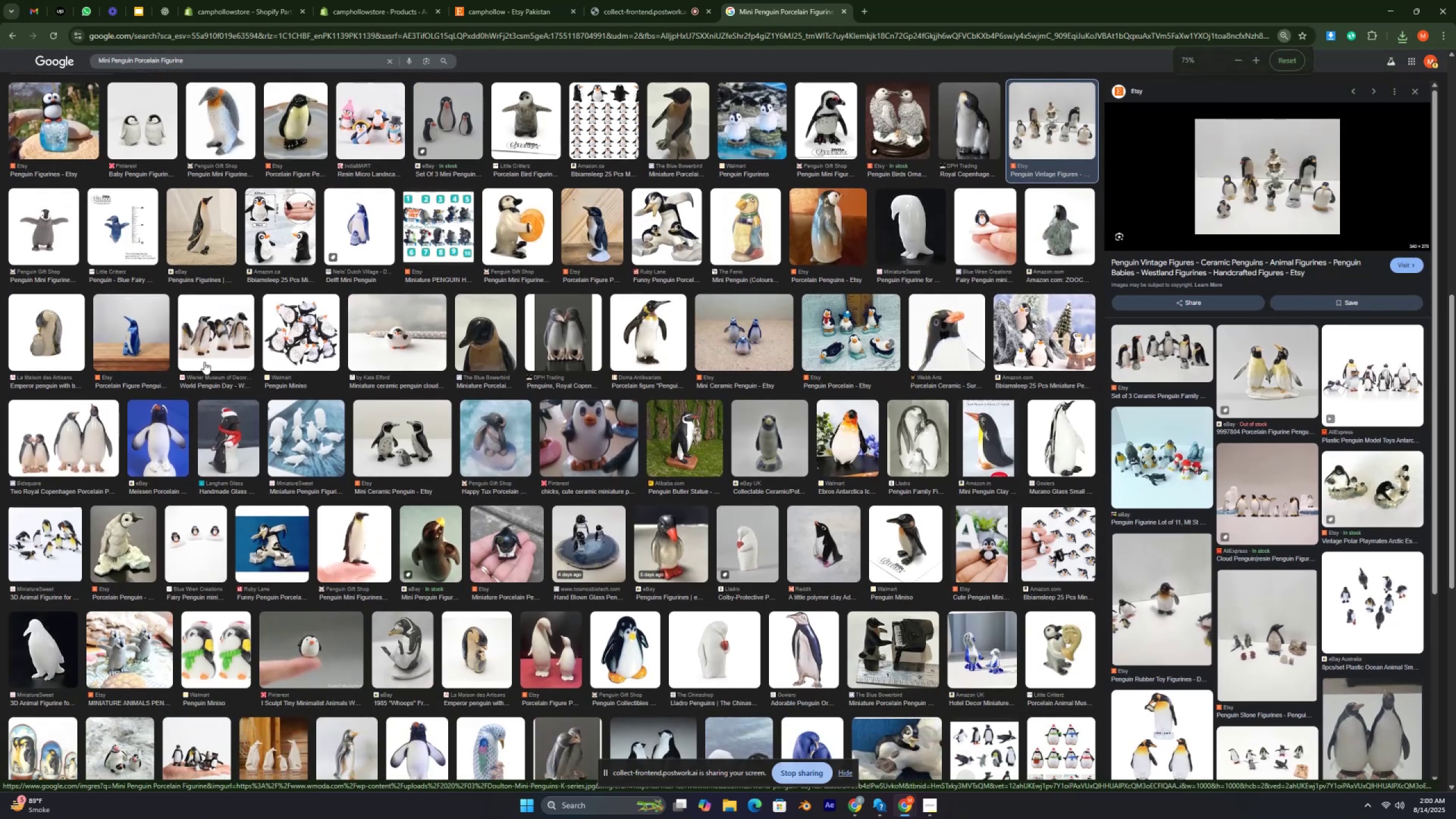 
key(Control+ControlLeft)
 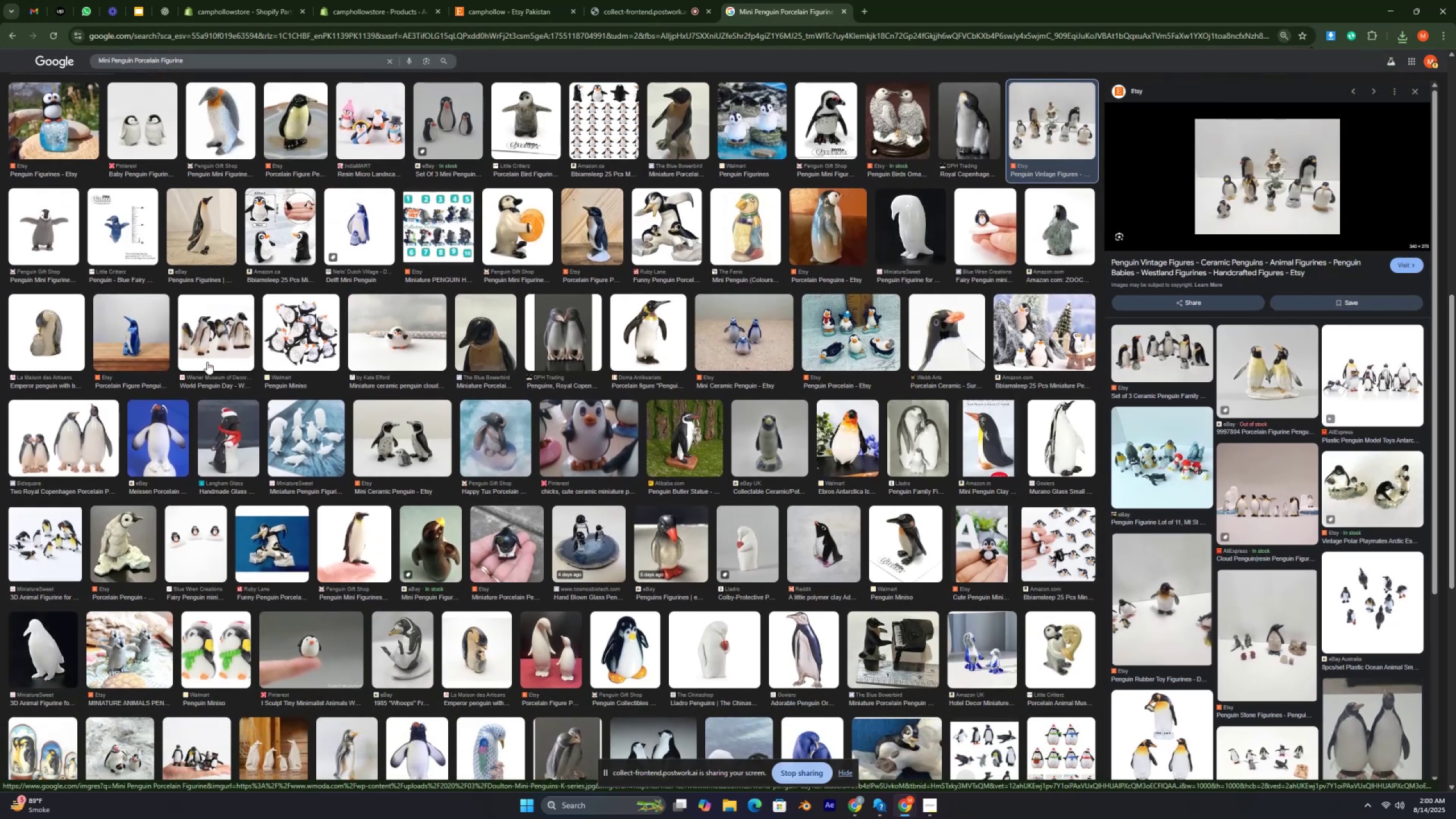 
key(Control+ControlLeft)
 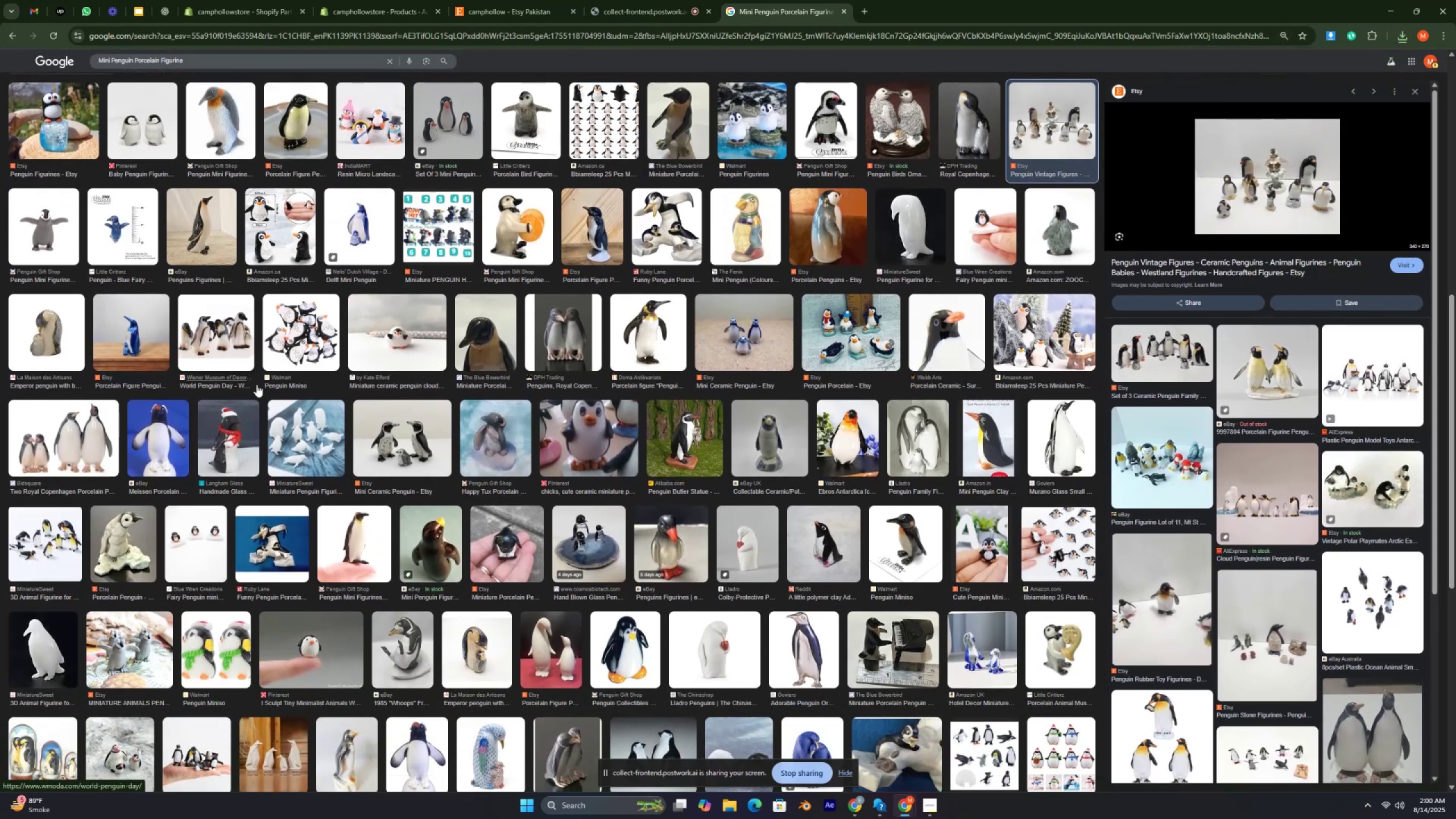 
key(Control+ControlLeft)
 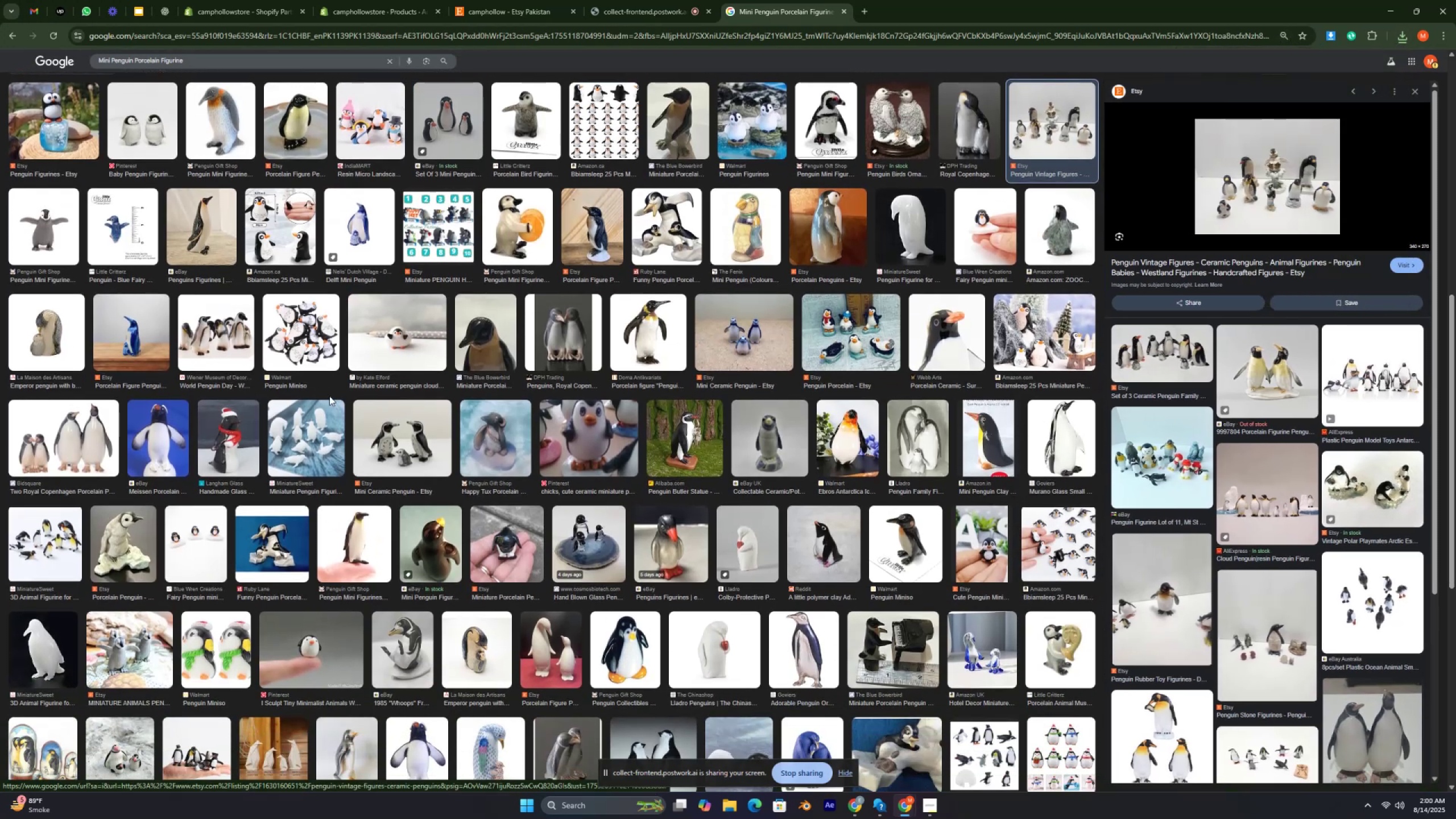 
key(Control+ControlLeft)
 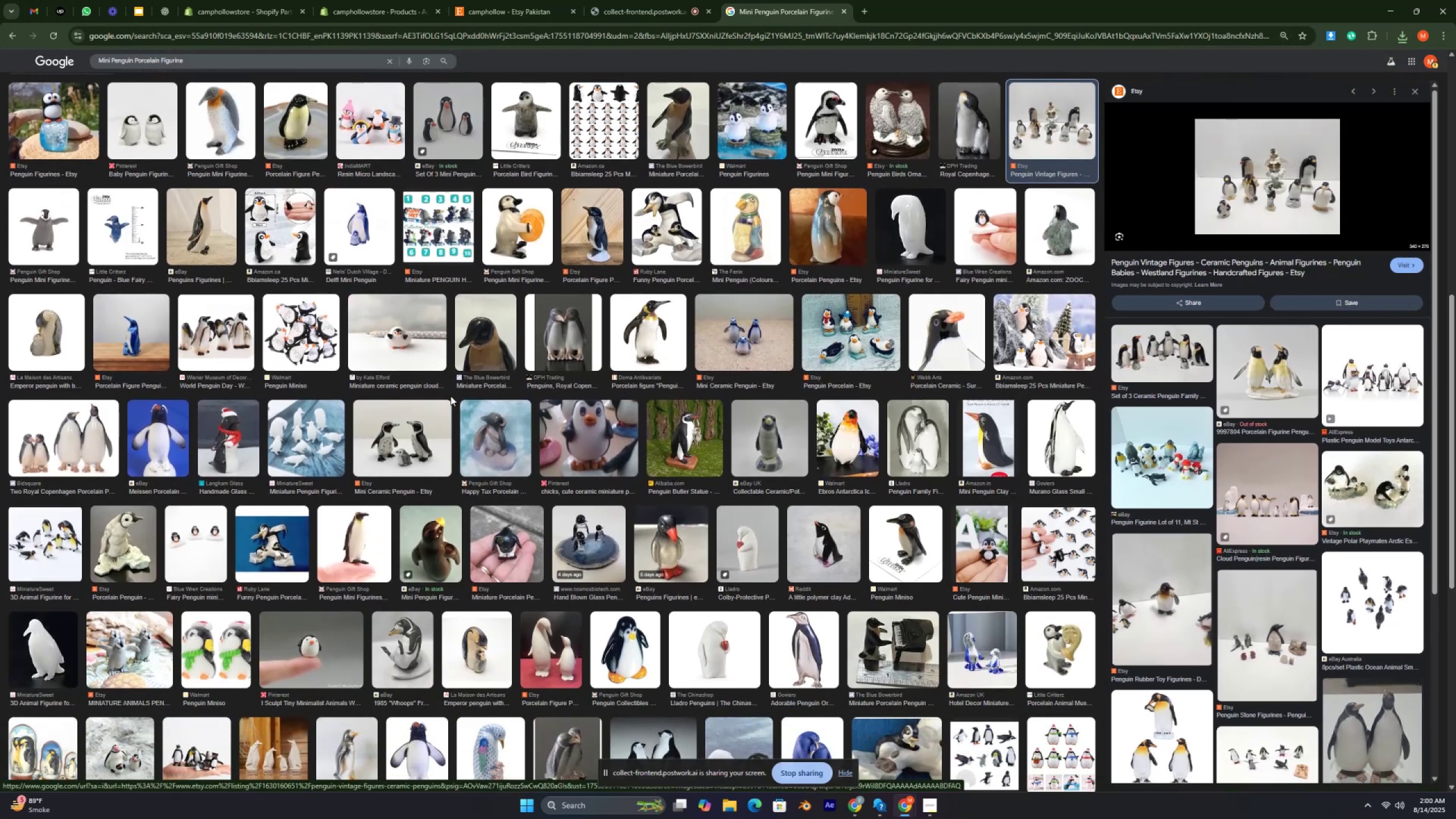 
key(Control+ControlLeft)
 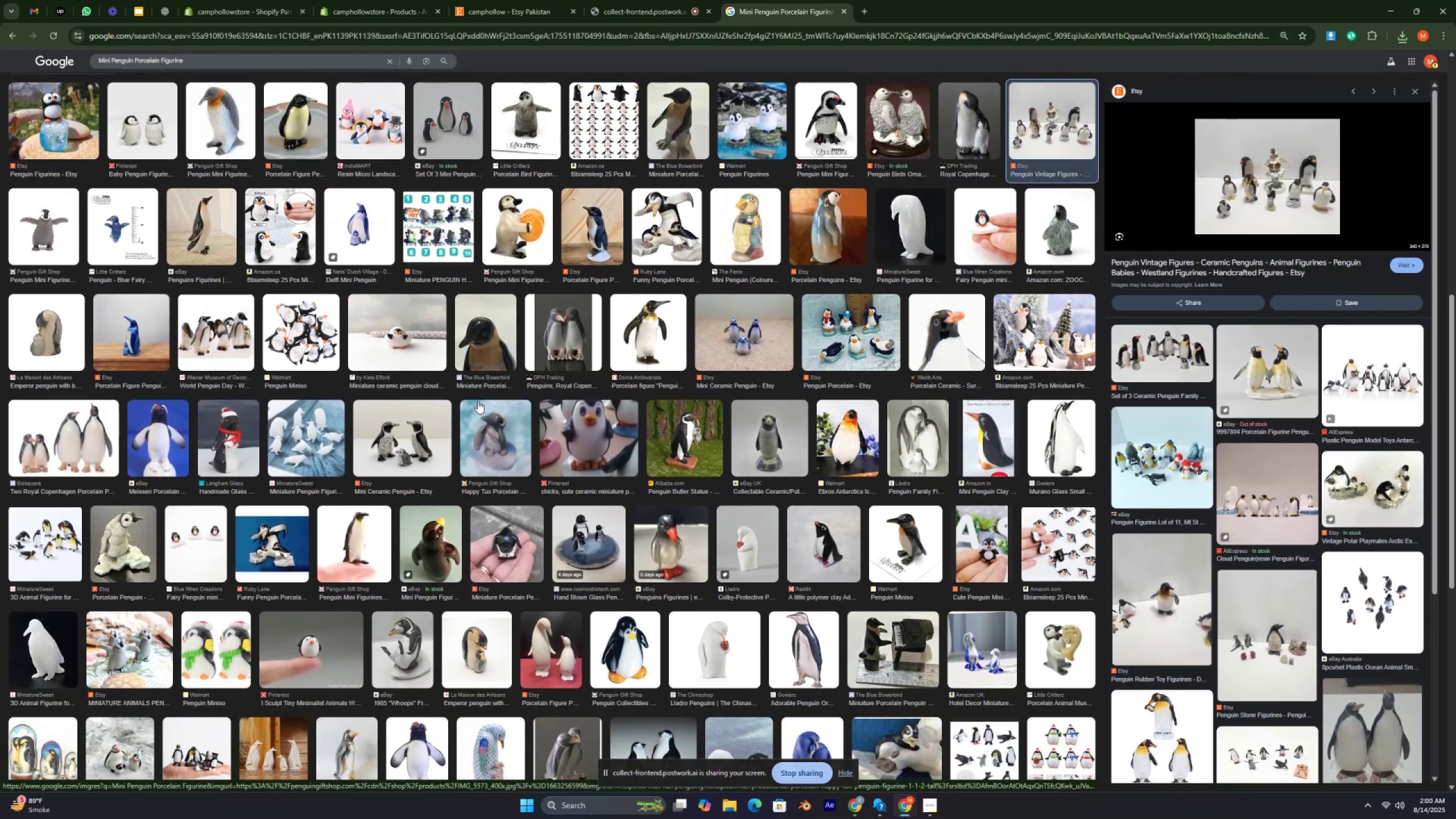 
key(Control+ControlLeft)
 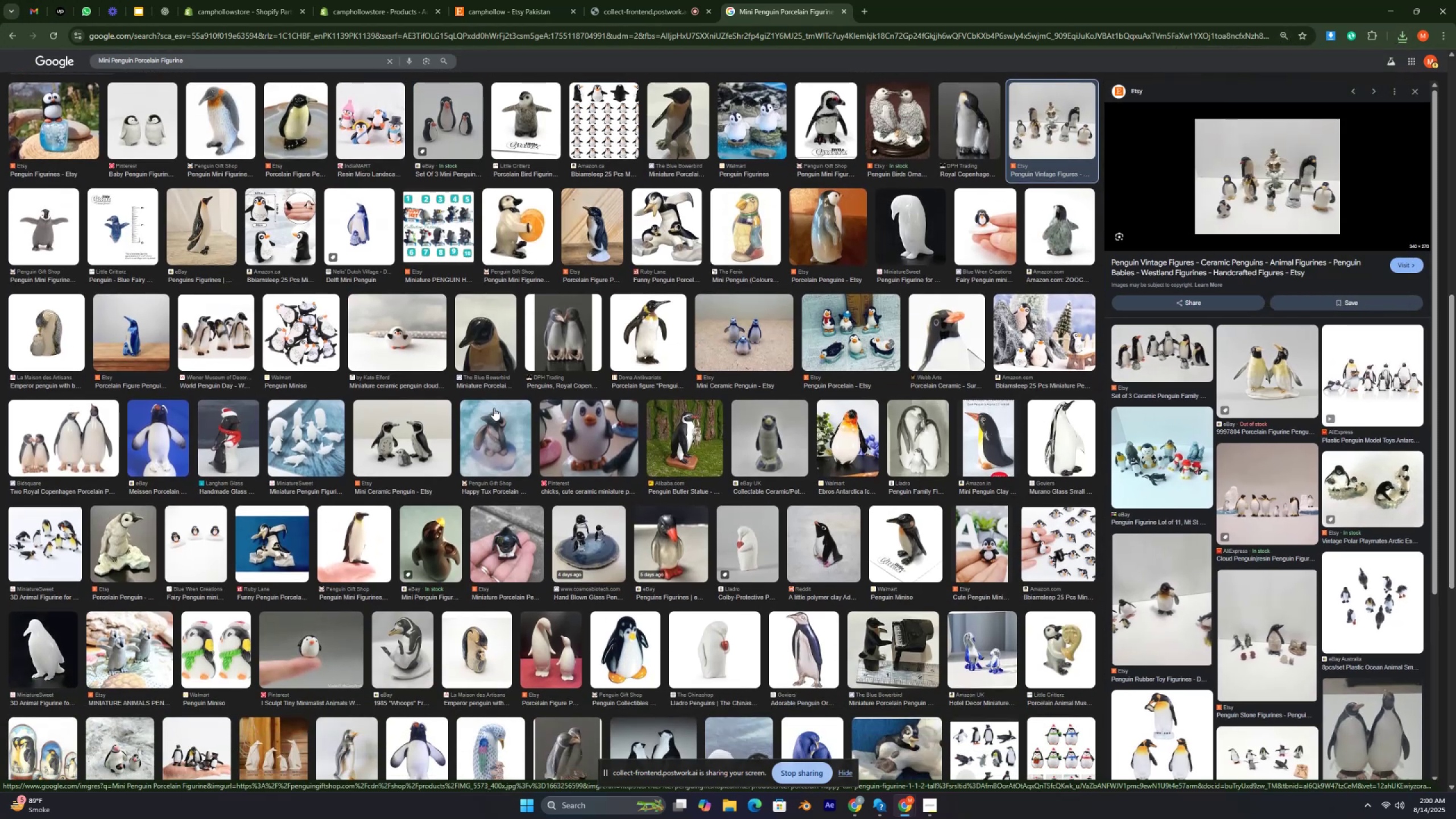 
key(Control+ControlLeft)
 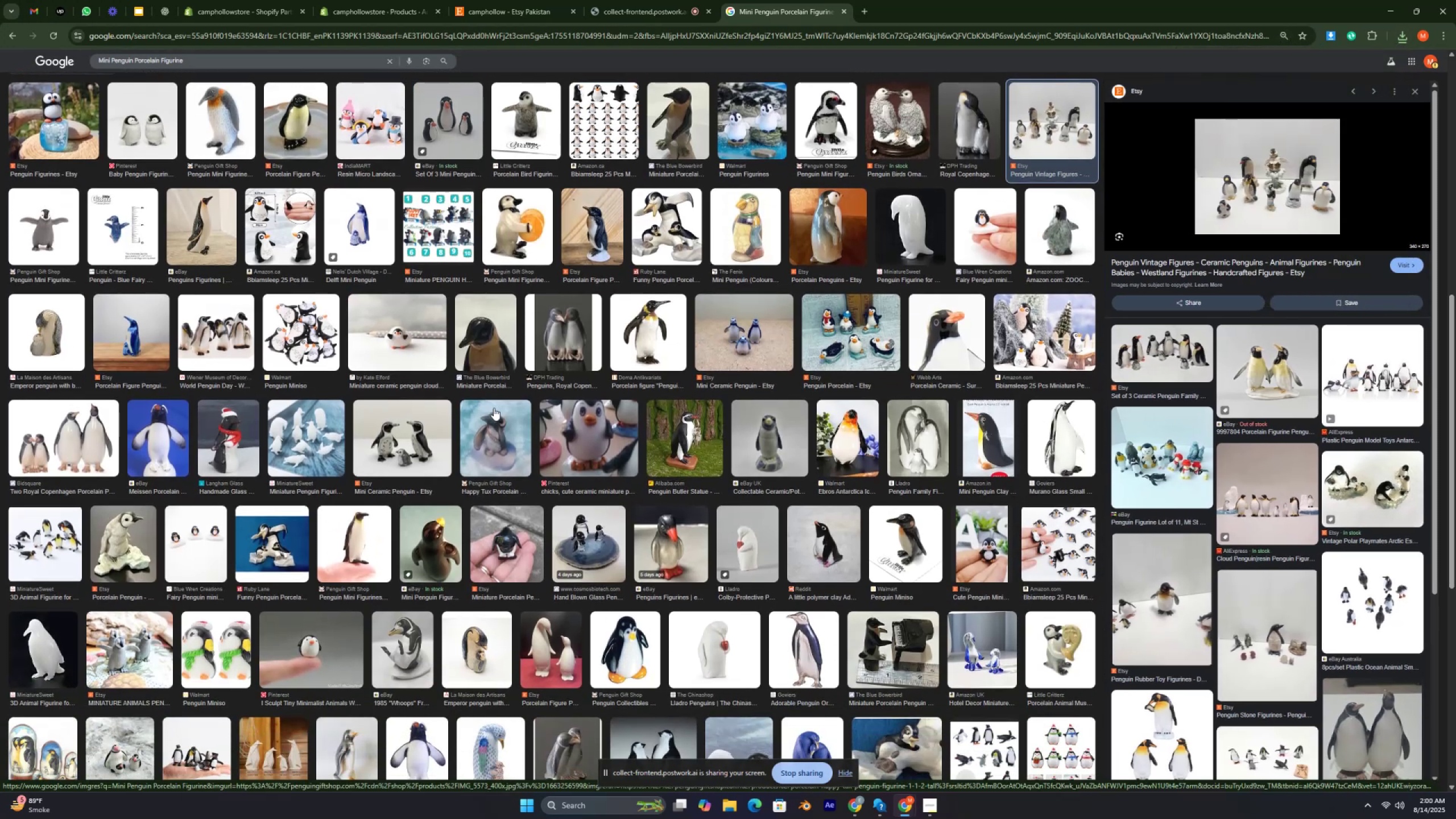 
key(Control+ControlLeft)
 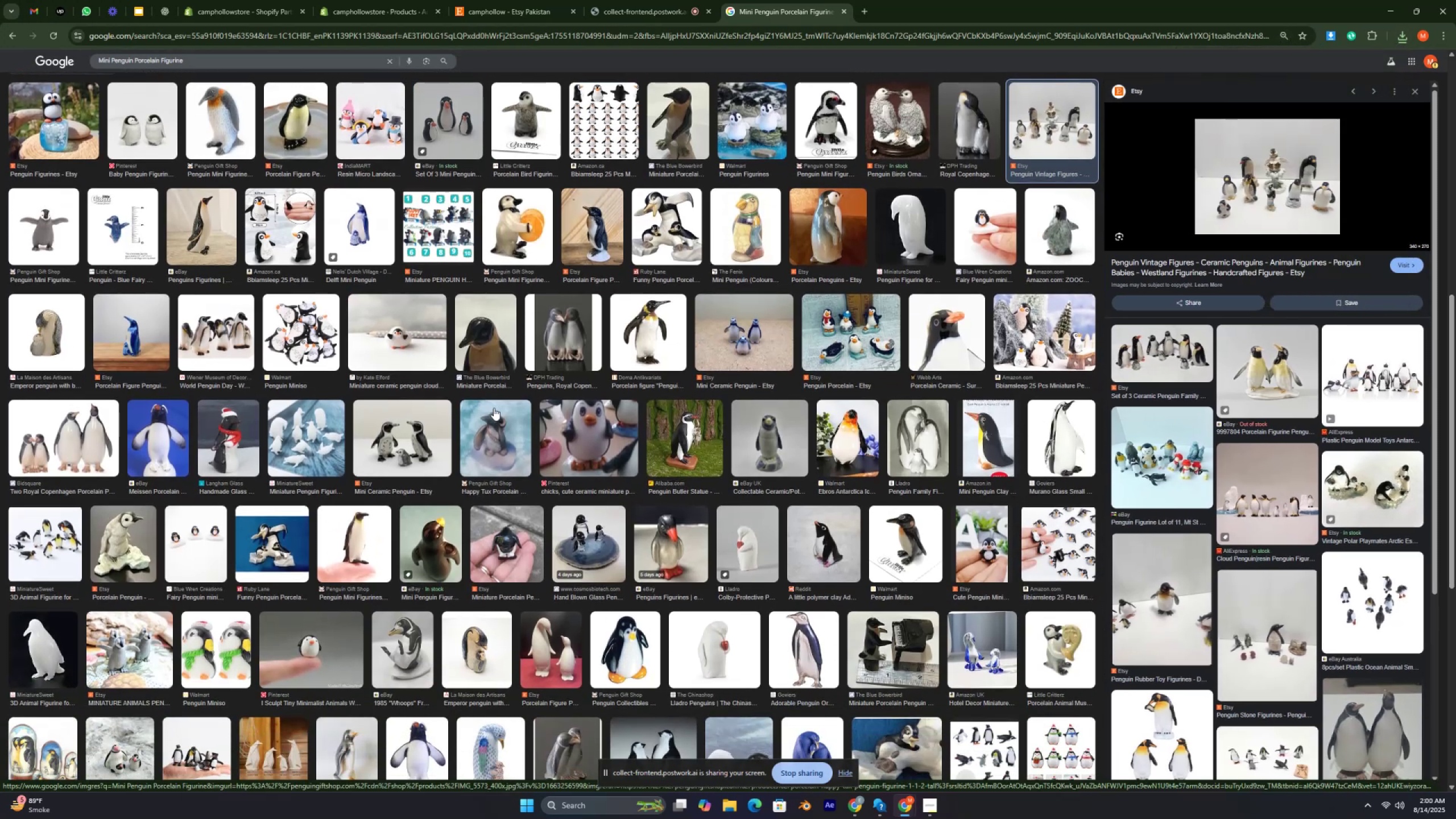 
key(Control+ControlLeft)
 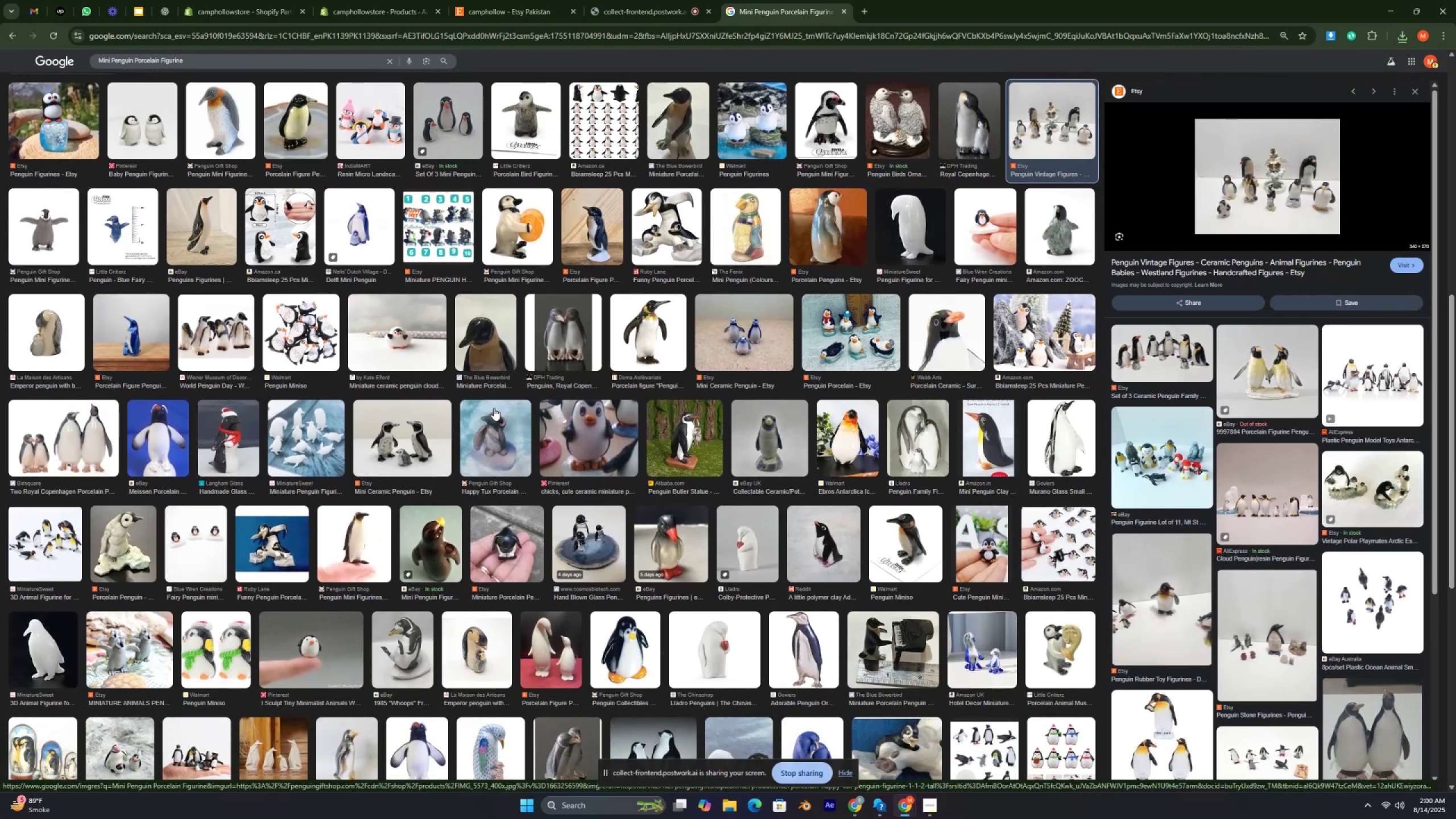 
key(Control+ControlLeft)
 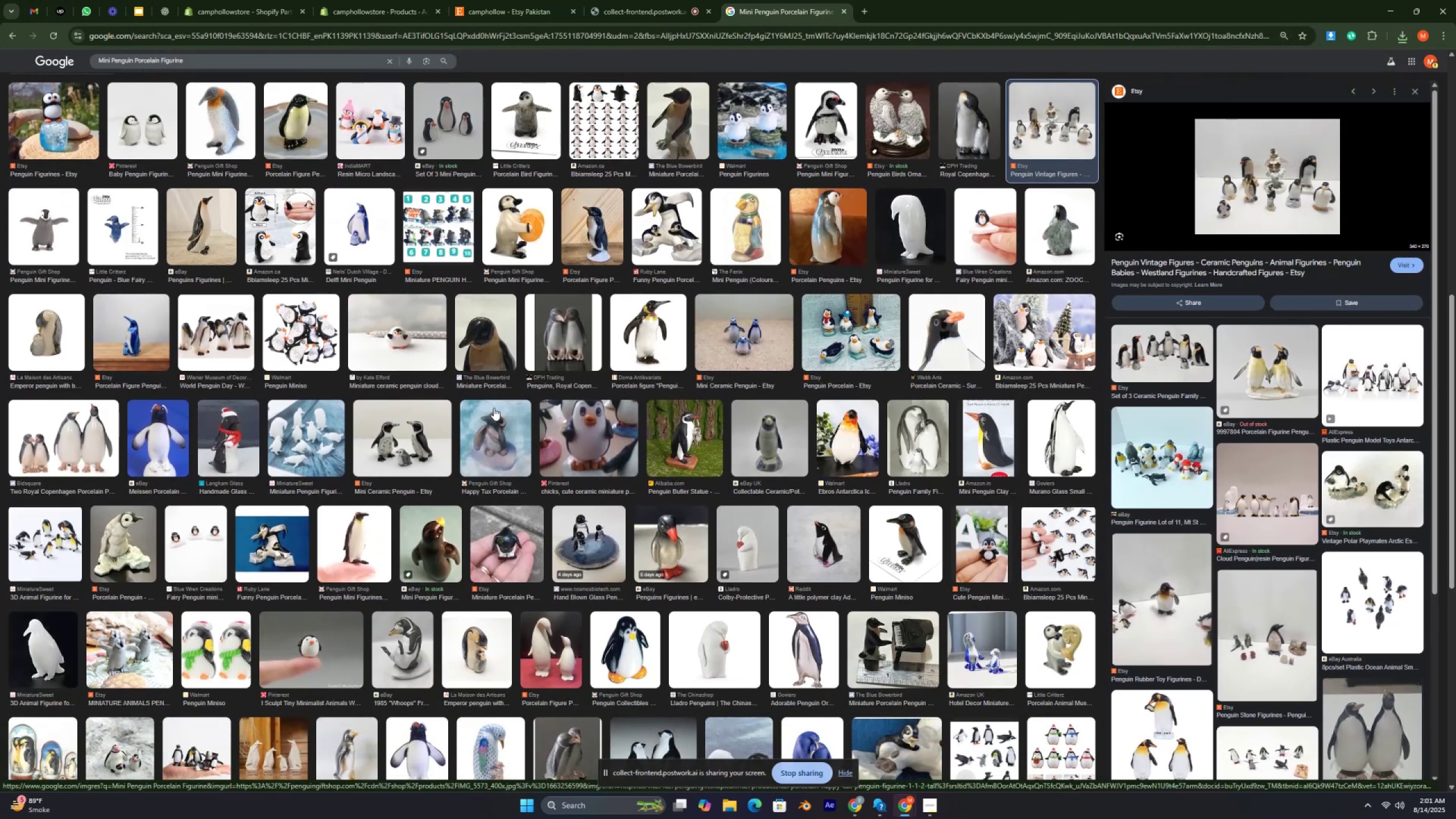 
key(Control+ControlLeft)
 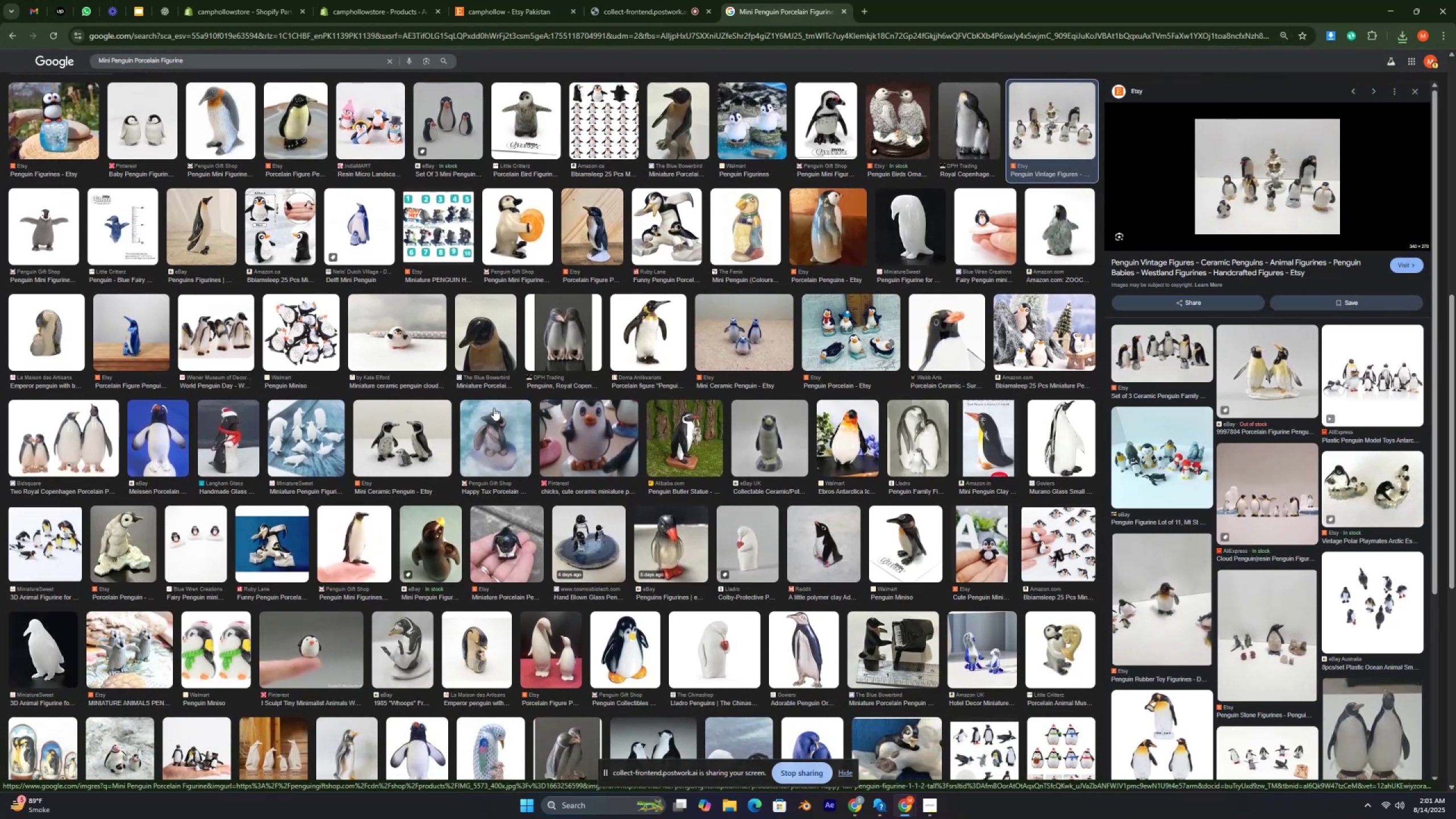 
key(Control+ControlLeft)
 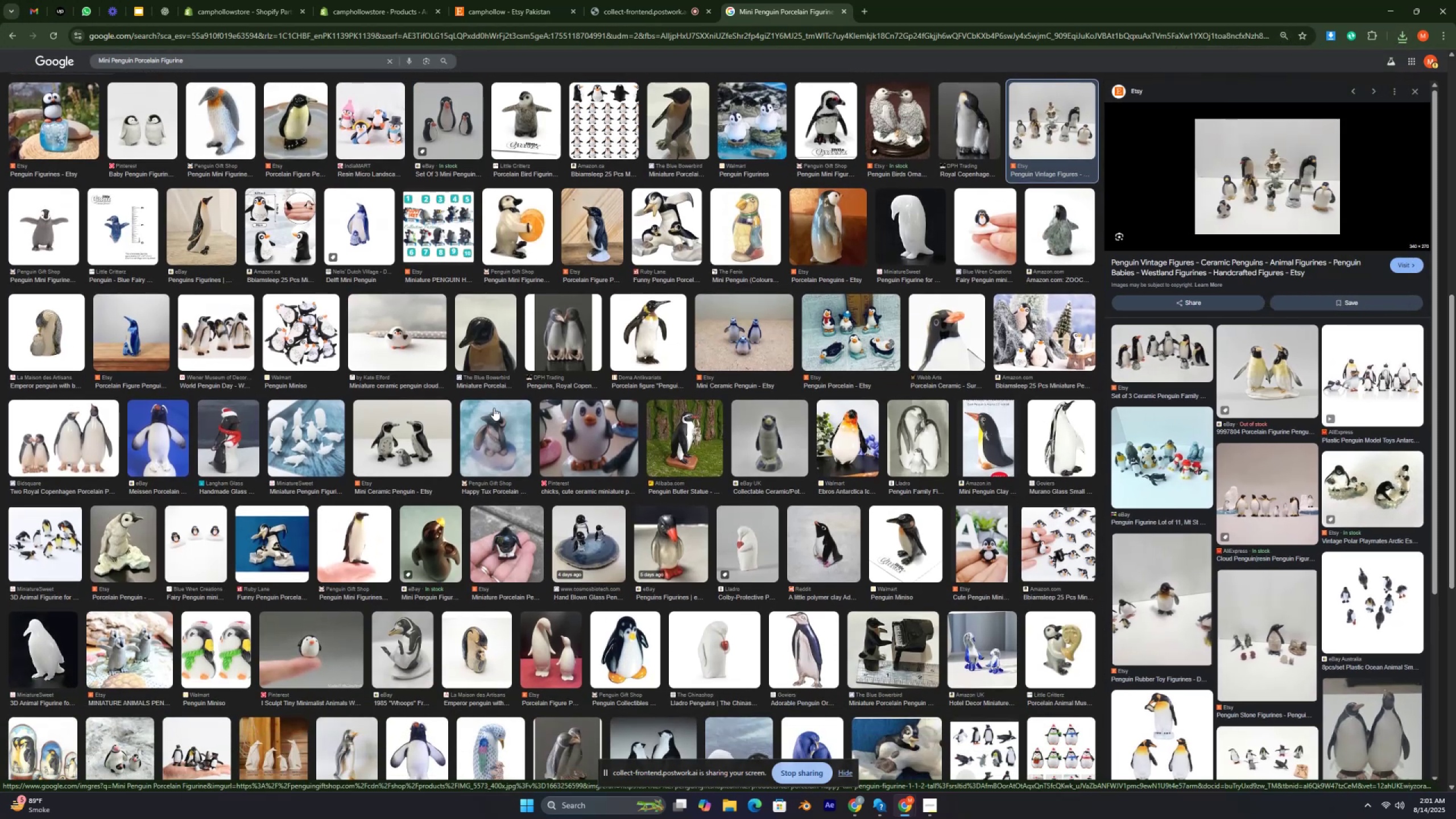 
key(Control+ControlLeft)
 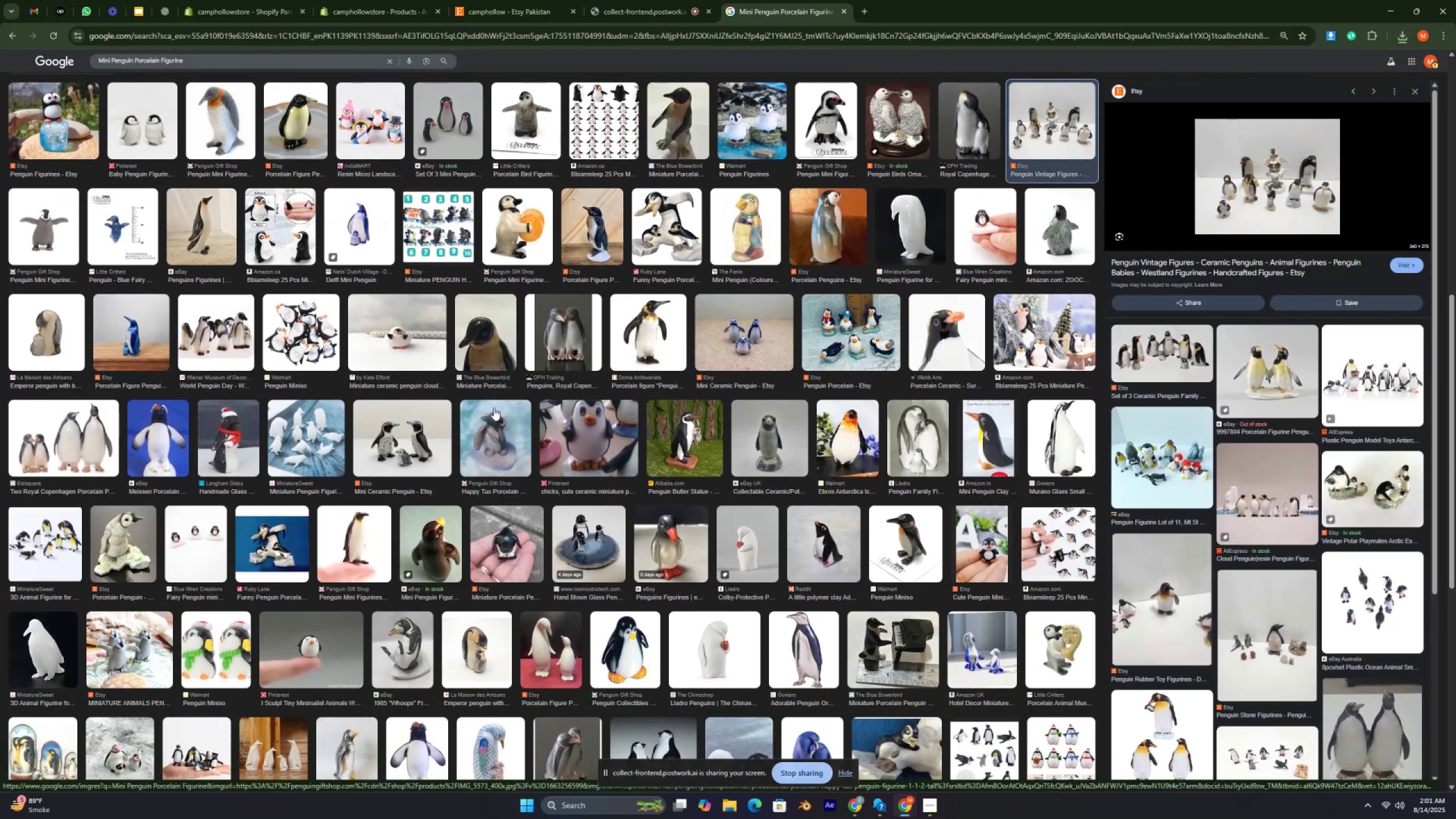 
key(Control+ControlLeft)
 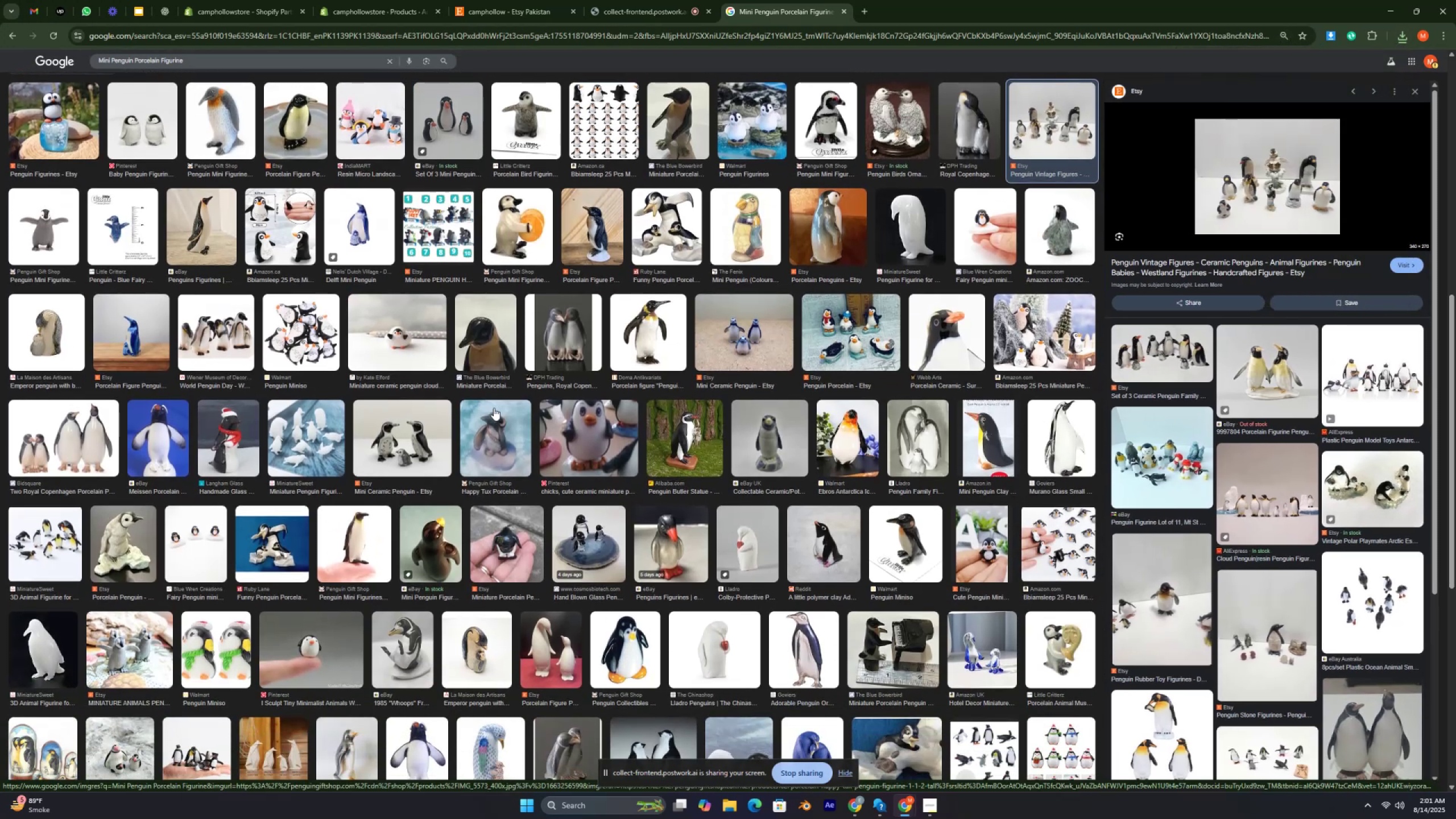 
key(Control+ControlLeft)
 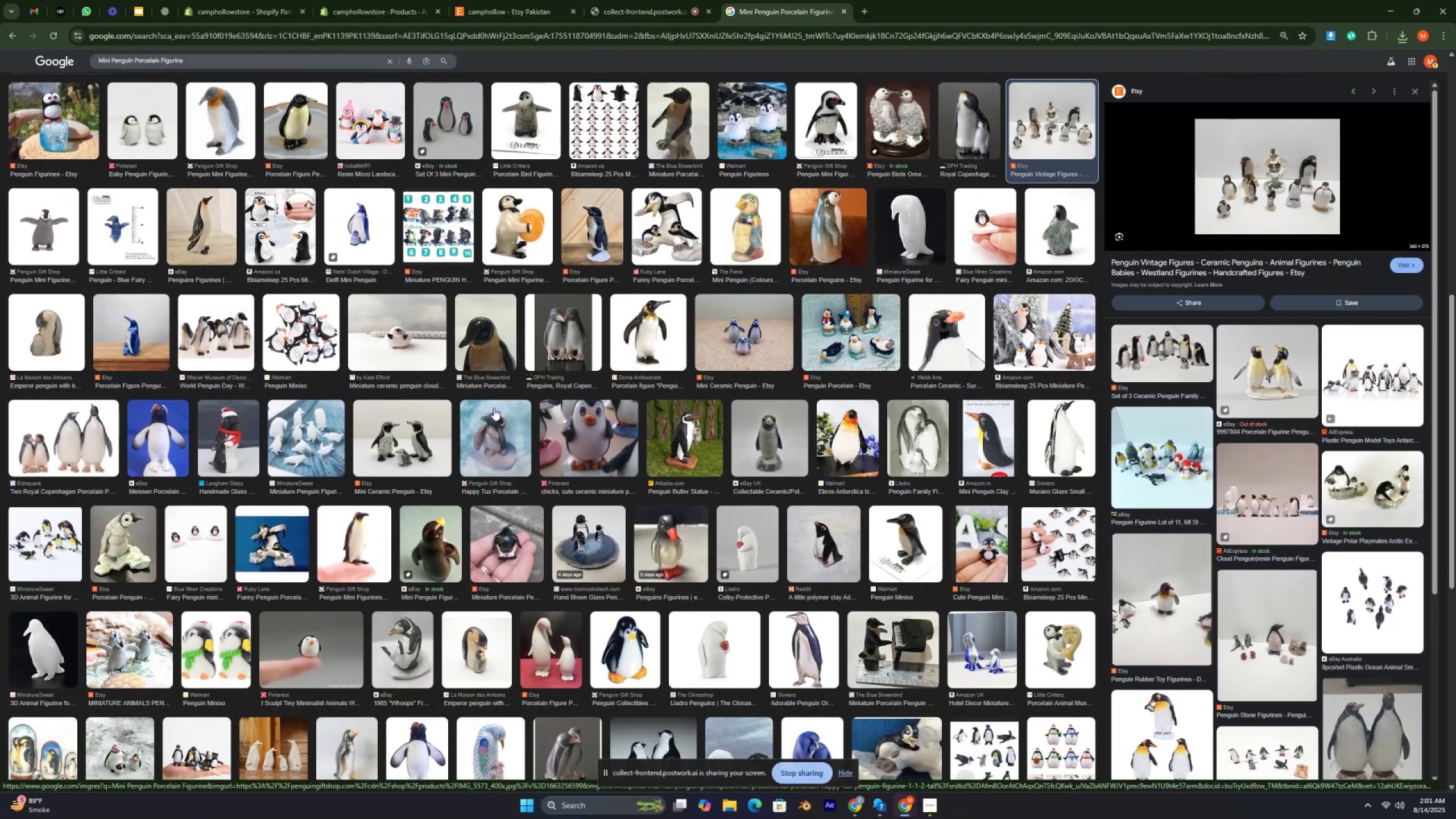 
key(Control+ControlLeft)
 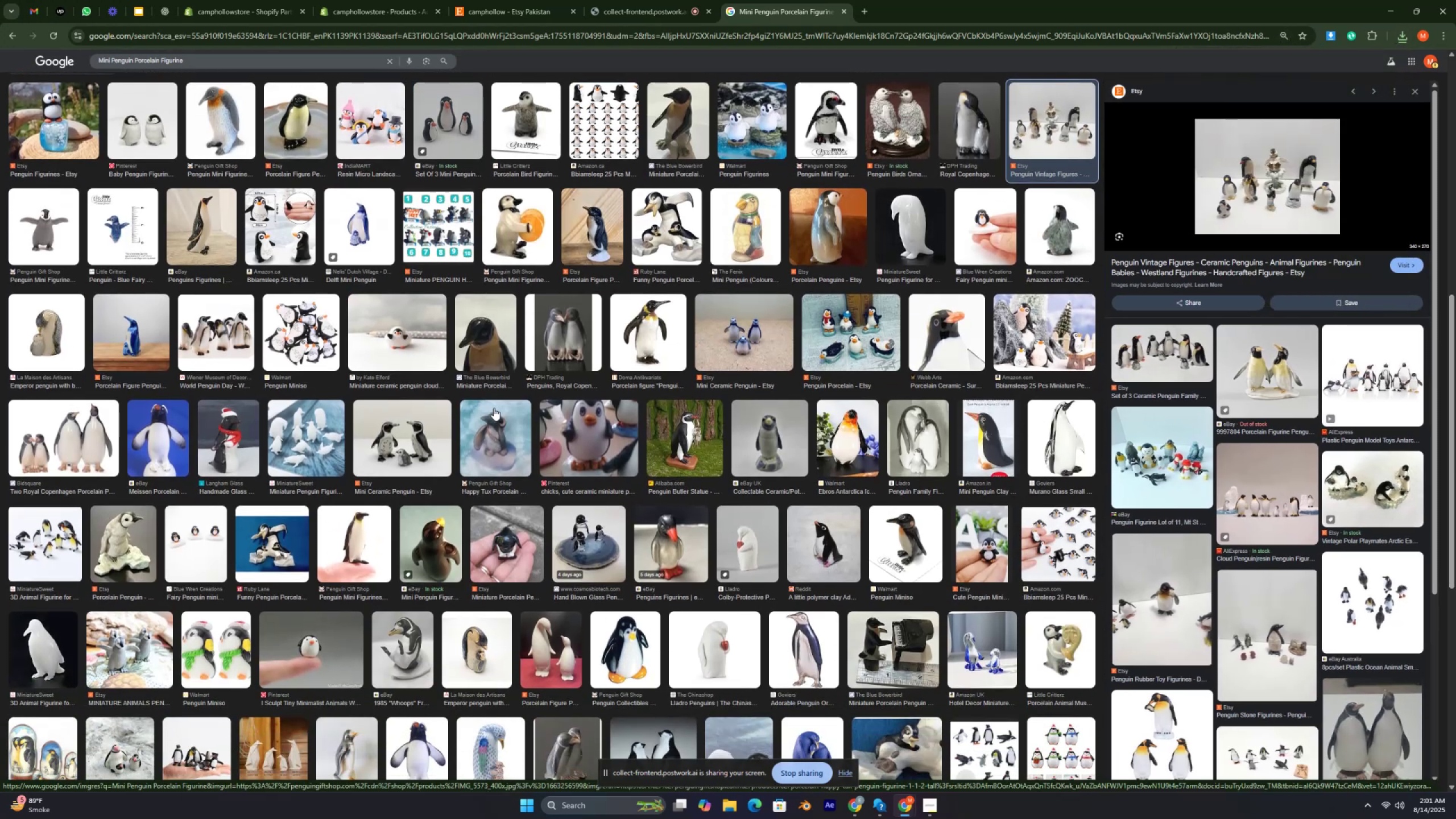 
key(Control+ControlLeft)
 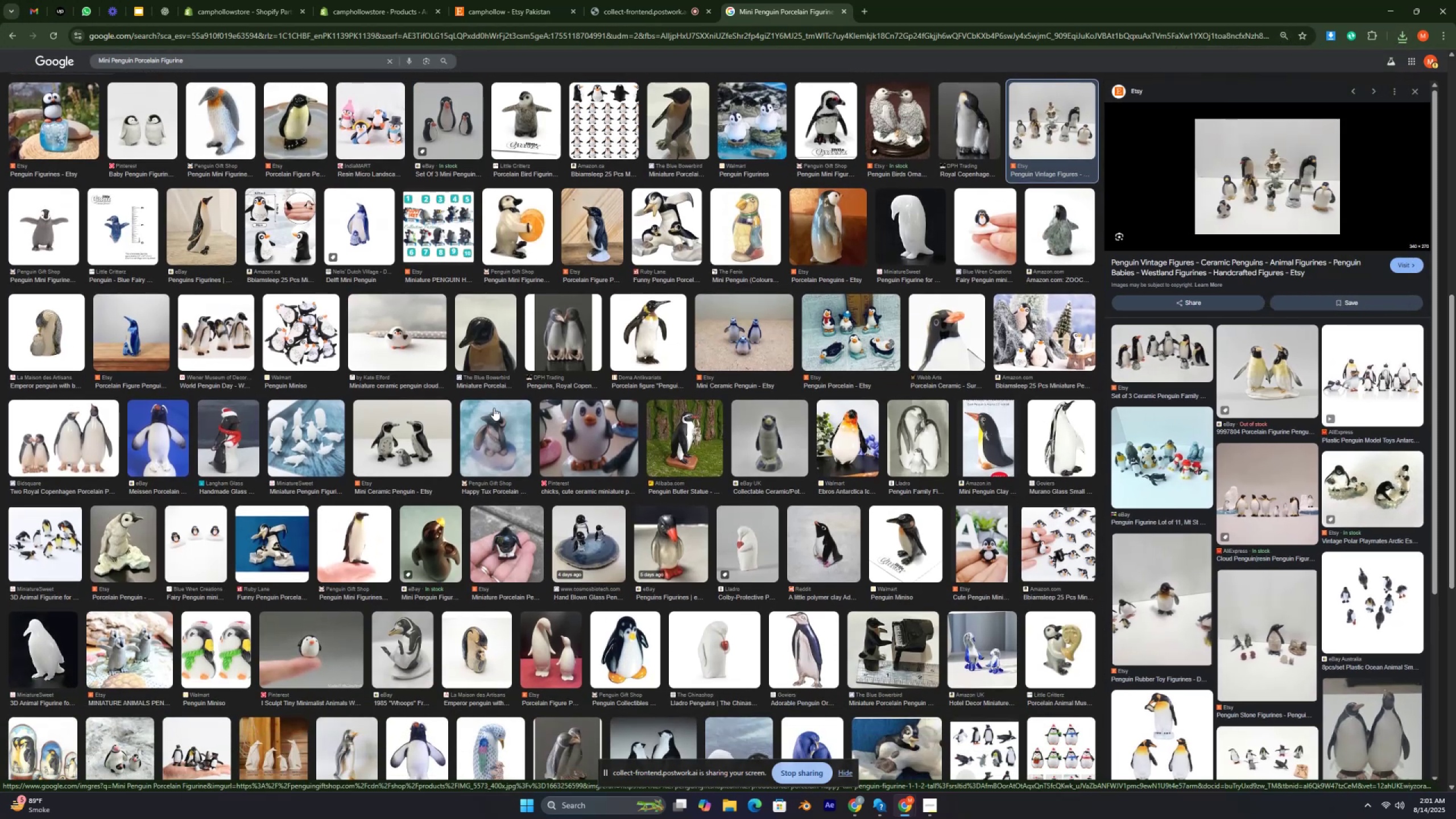 
key(Control+ControlLeft)
 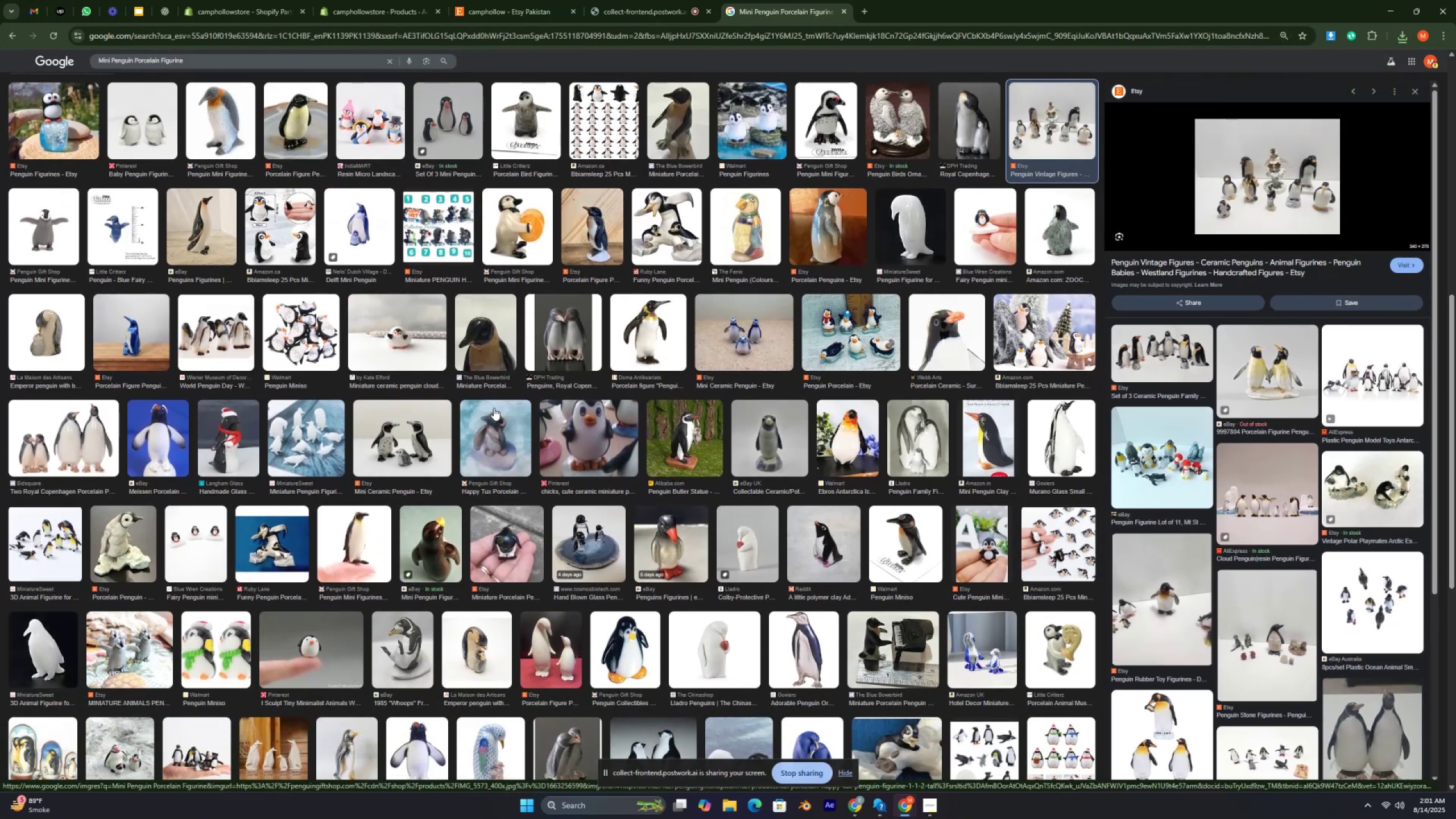 
key(Control+ControlLeft)
 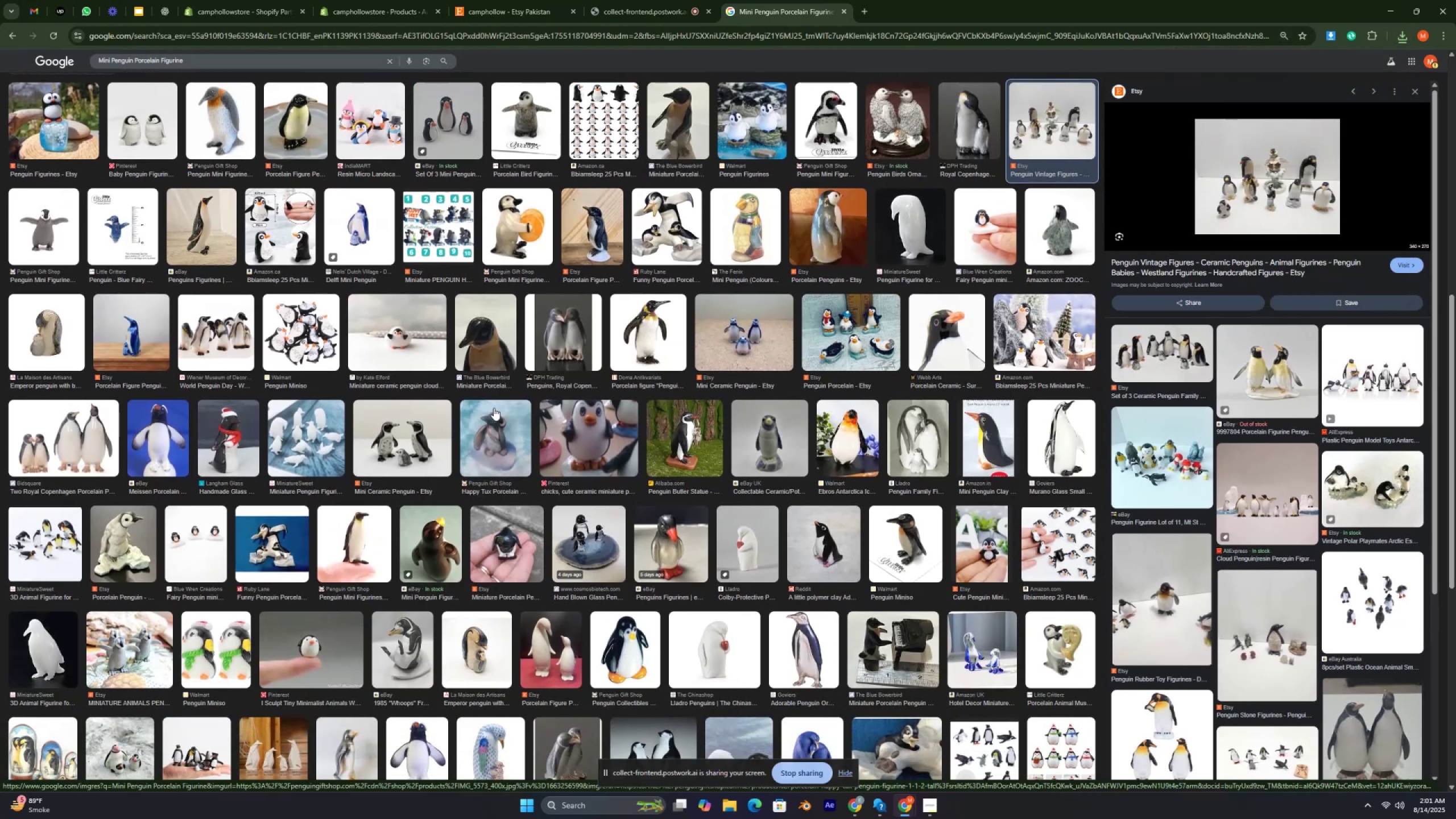 
key(Control+ControlLeft)
 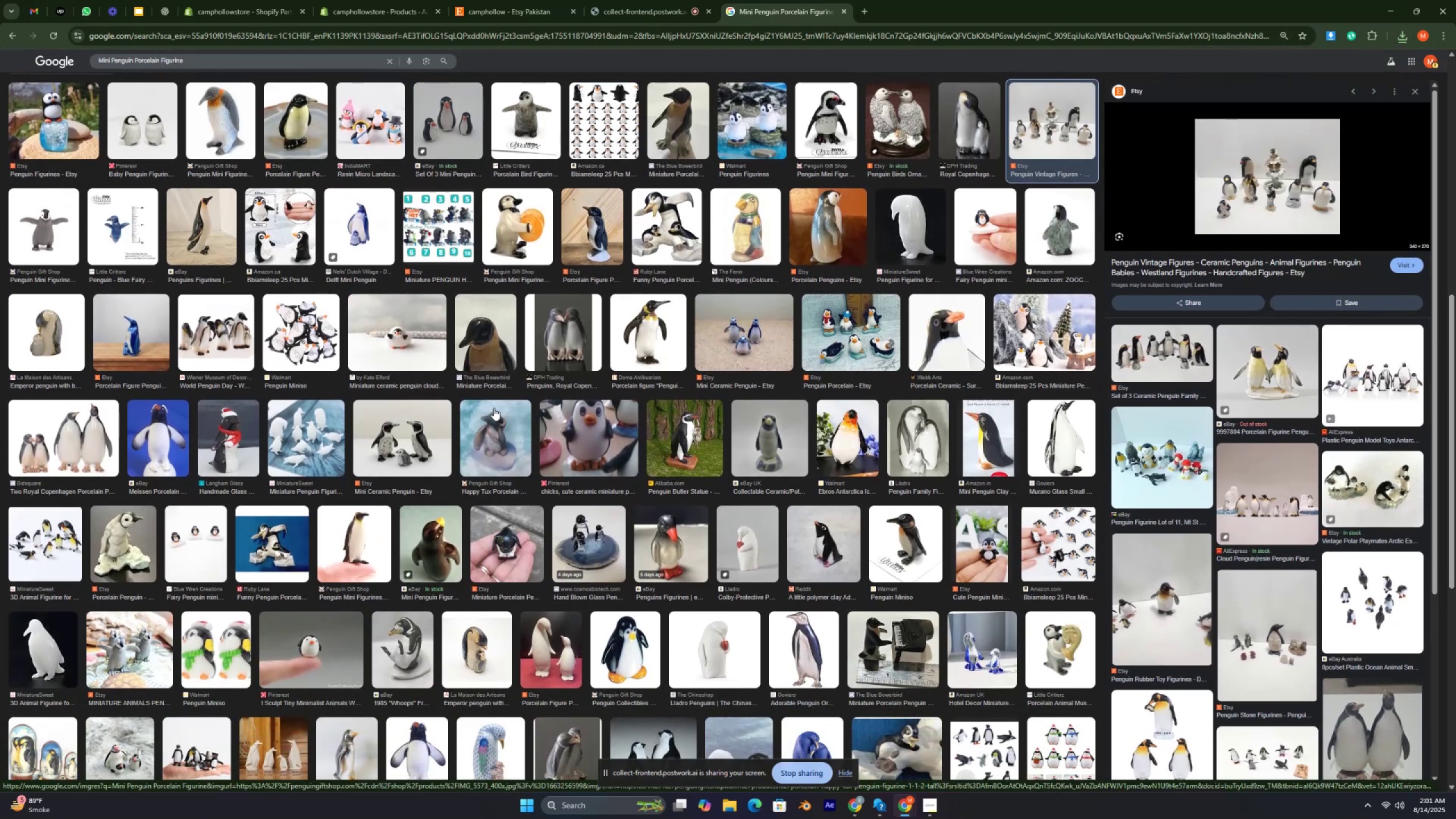 
key(Control+ControlLeft)
 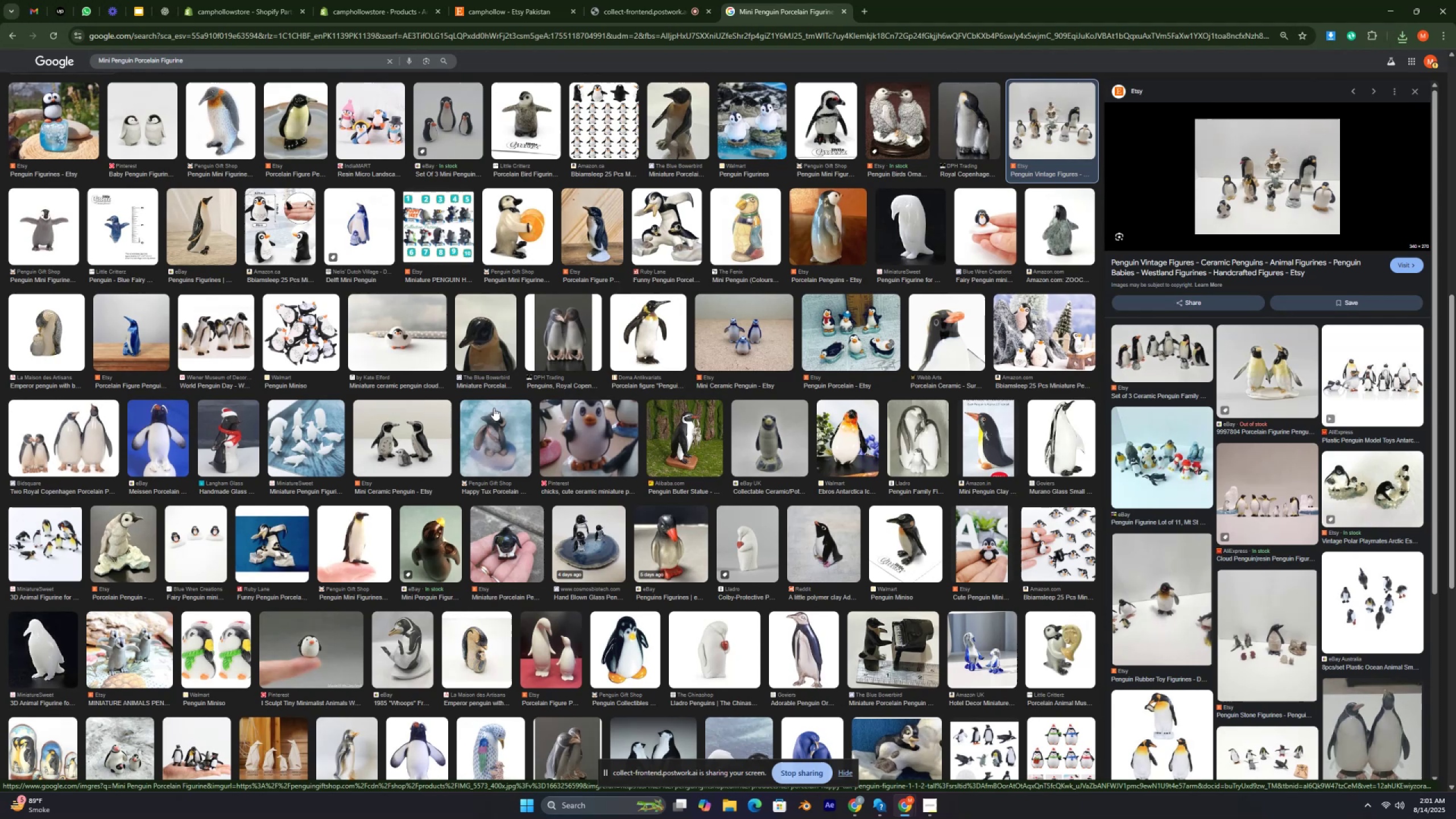 
key(Control+ControlLeft)
 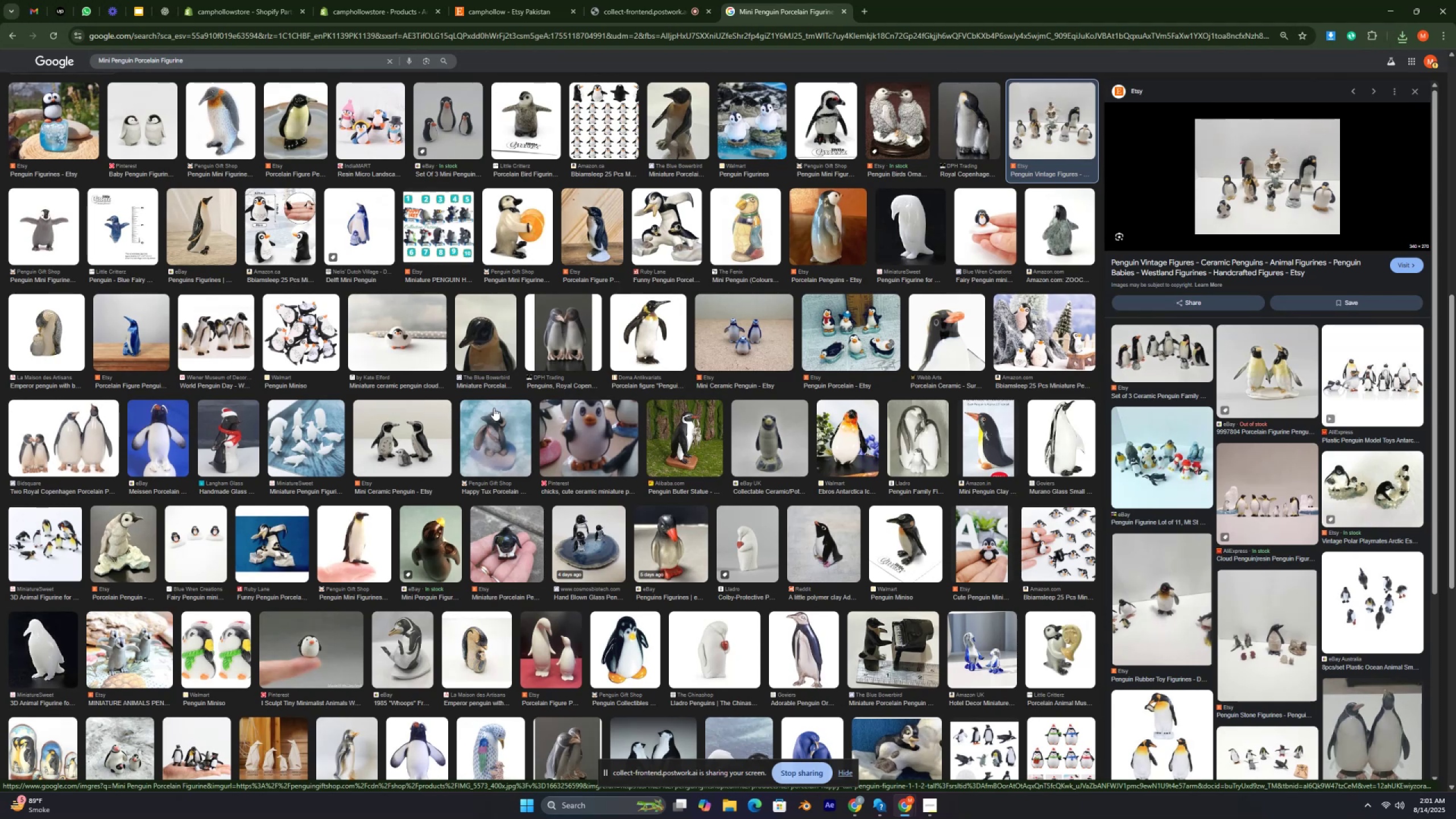 
key(Control+ControlLeft)
 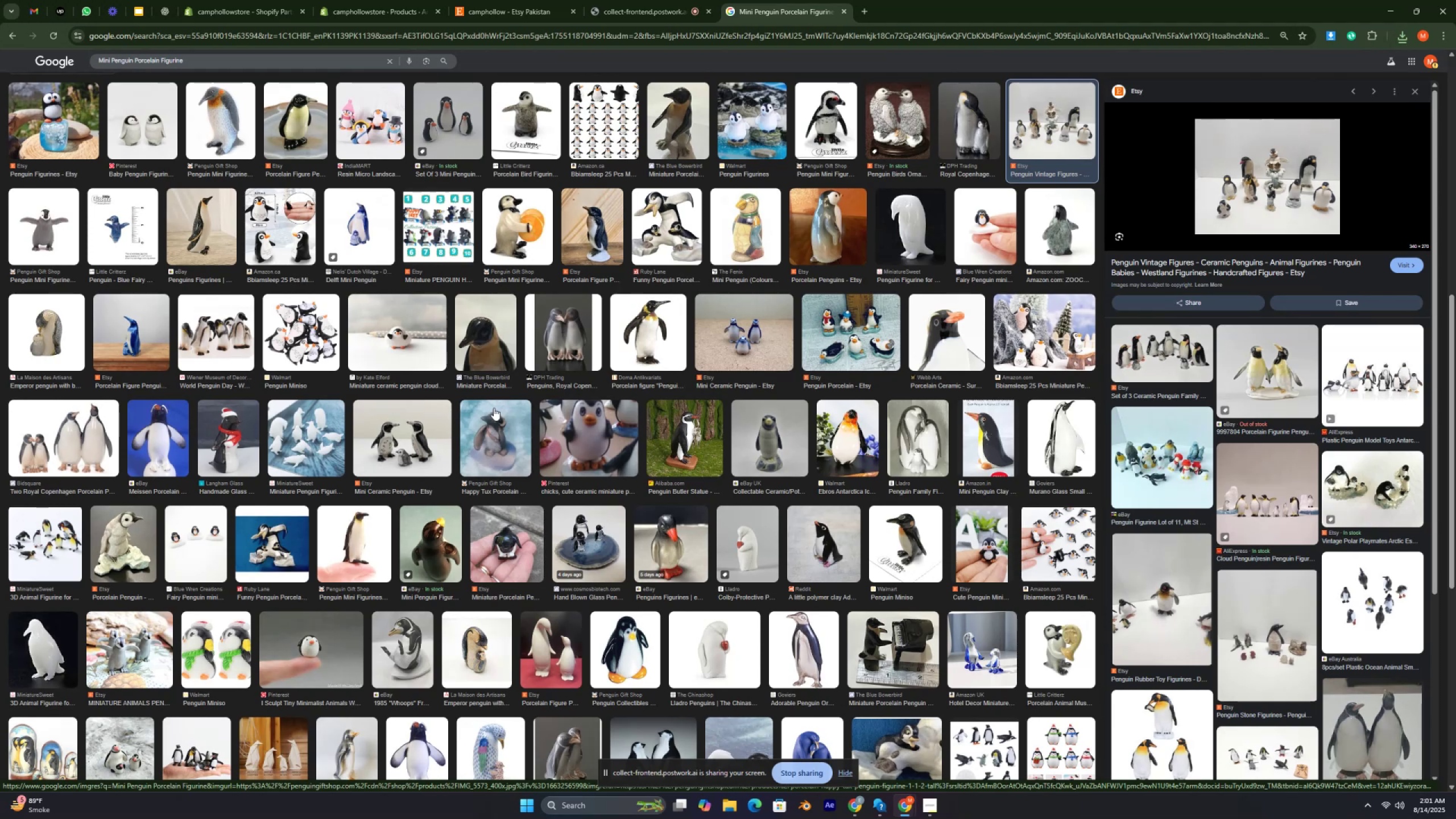 
key(Control+ControlLeft)
 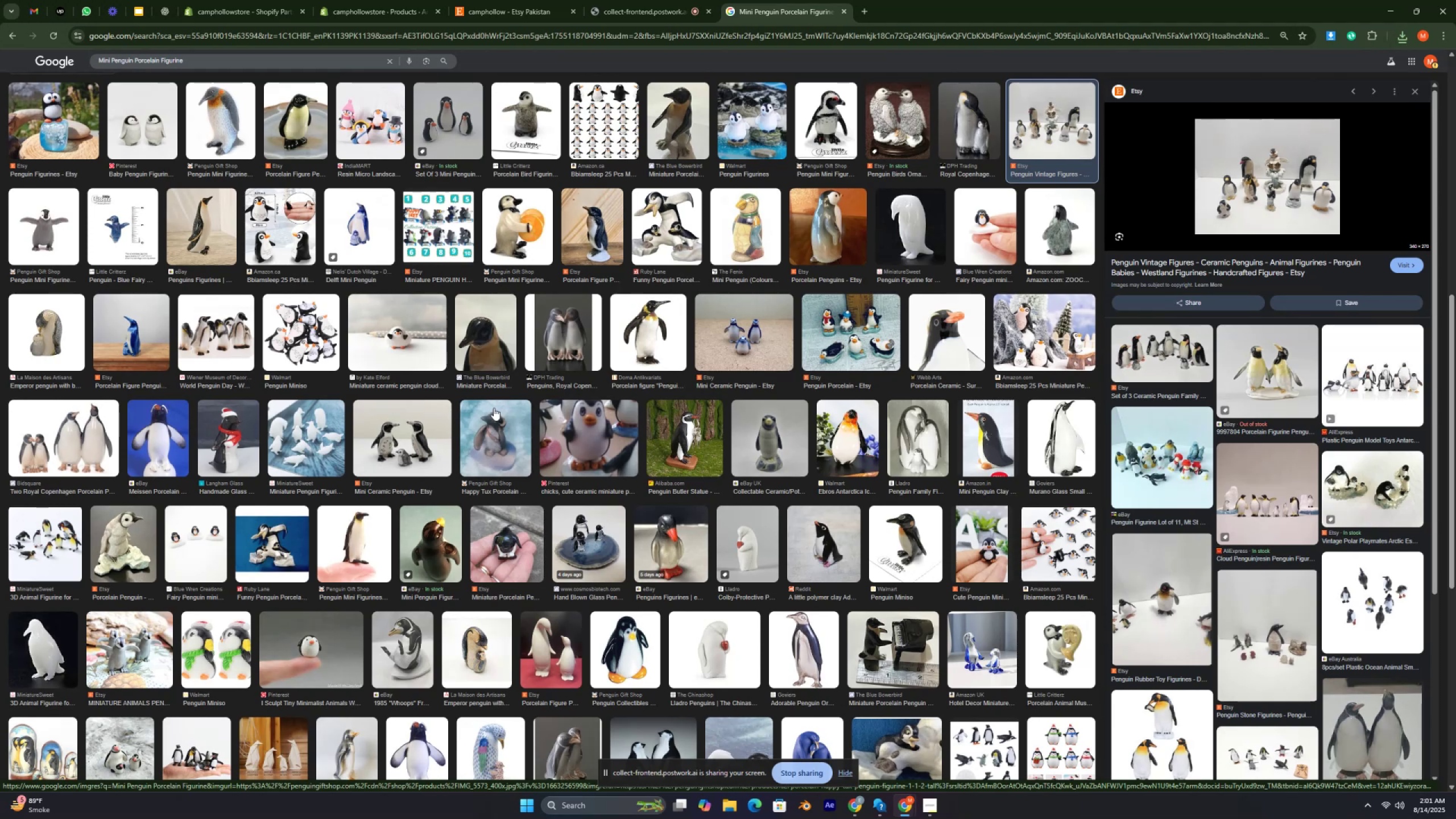 
key(Control+ControlLeft)
 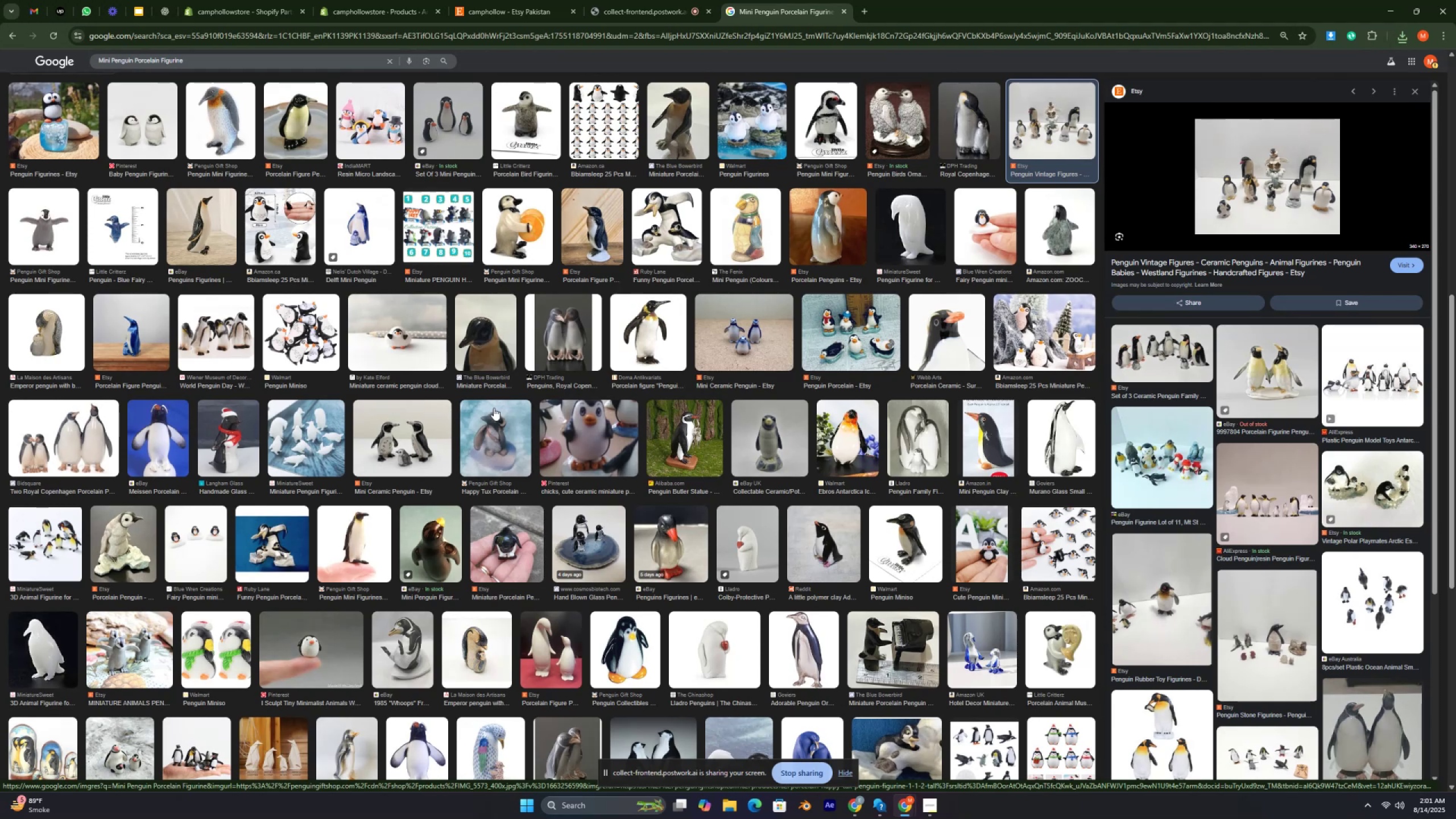 
key(Control+ControlLeft)
 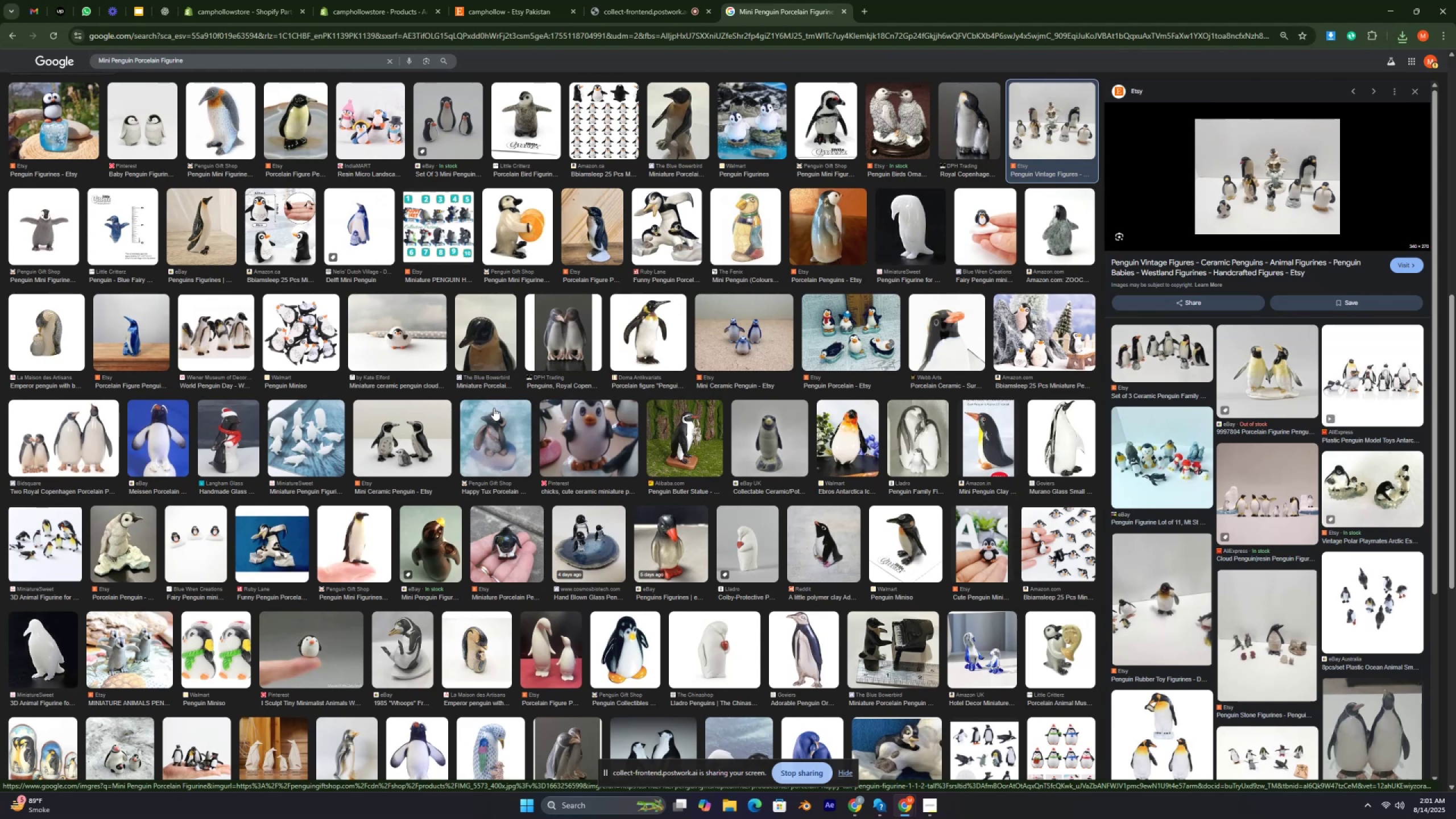 
key(Control+ControlLeft)
 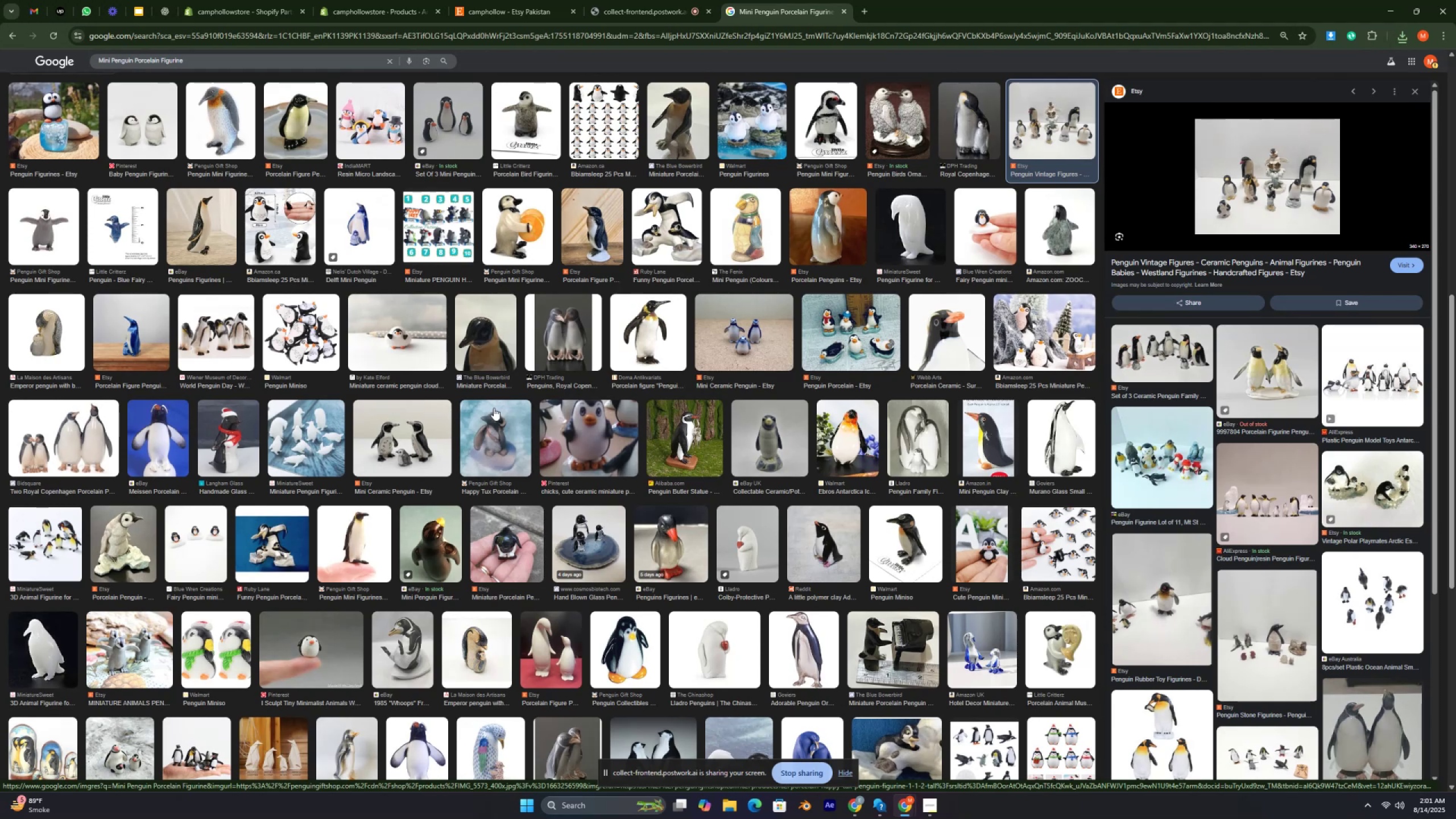 
key(Control+ControlLeft)
 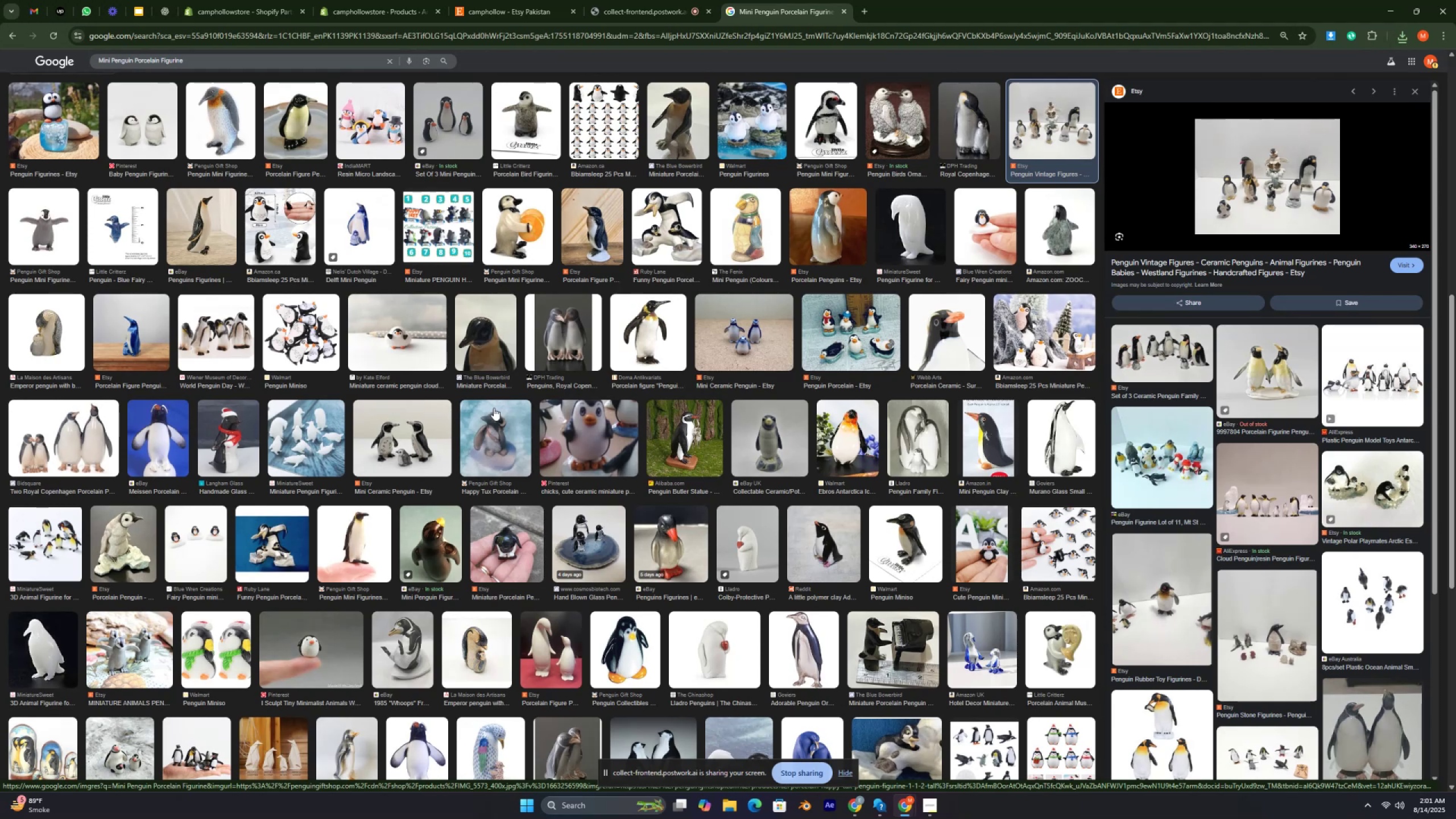 
key(Control+ControlLeft)
 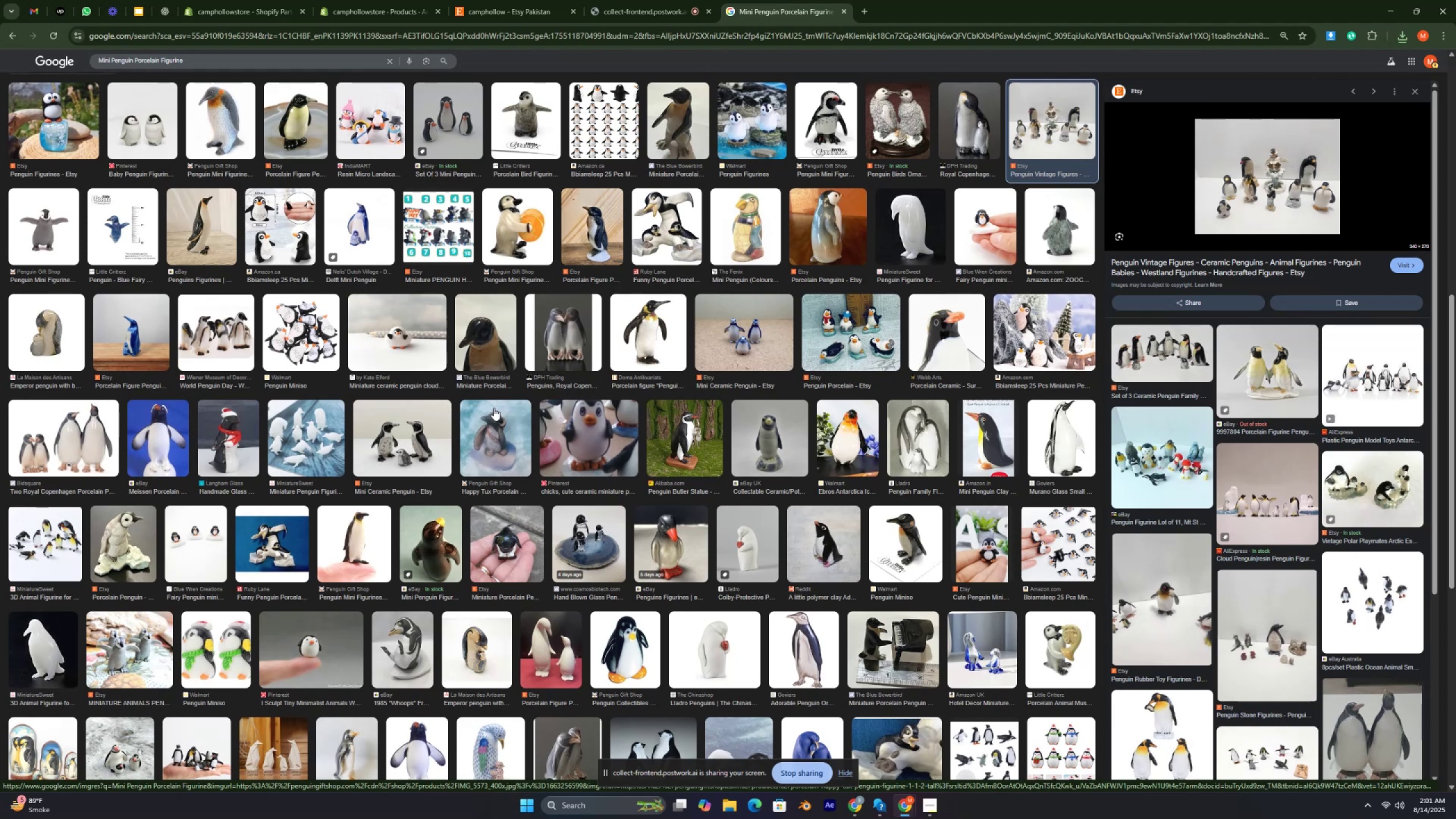 
key(Control+ControlLeft)
 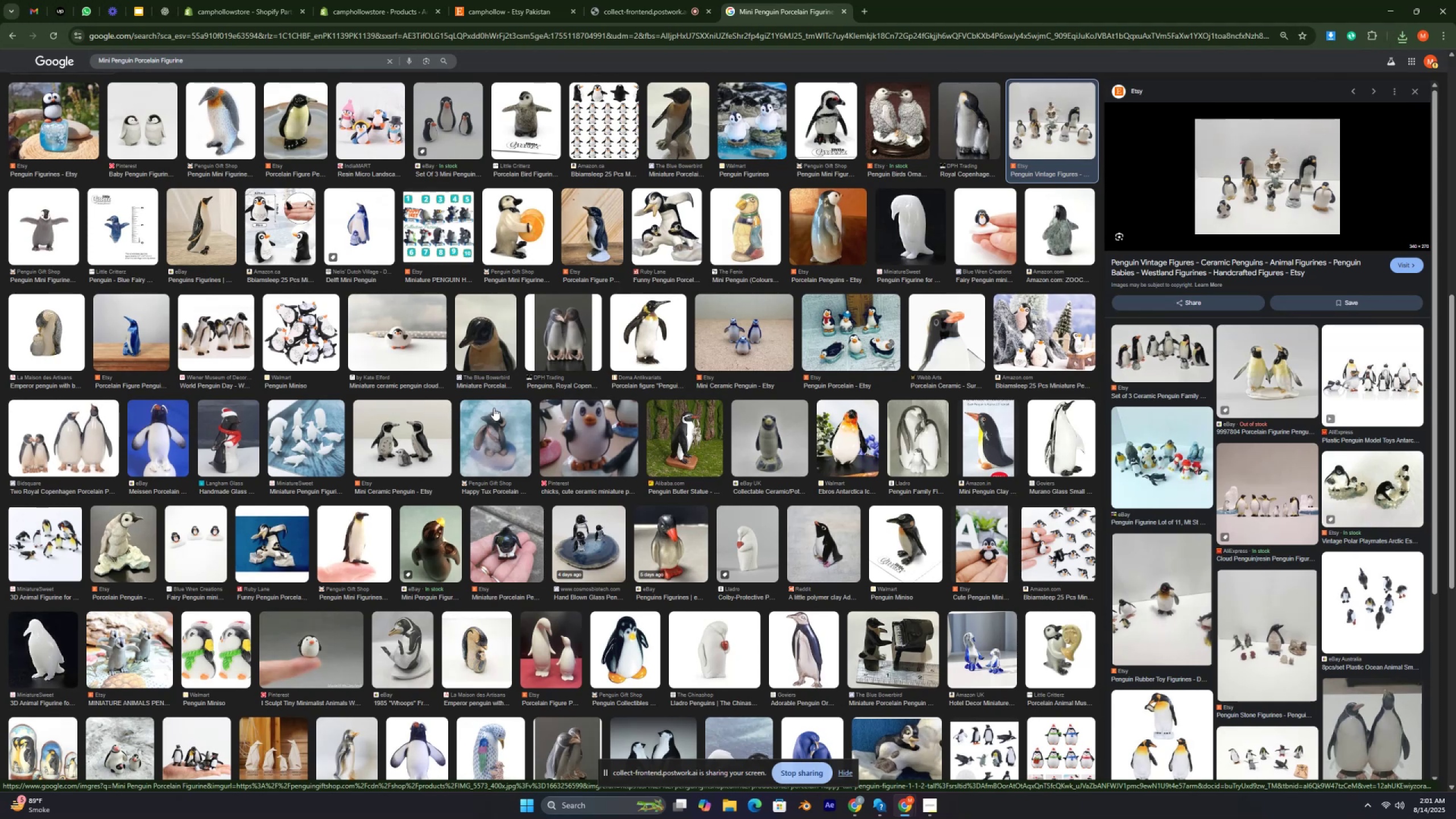 
key(Control+ControlLeft)
 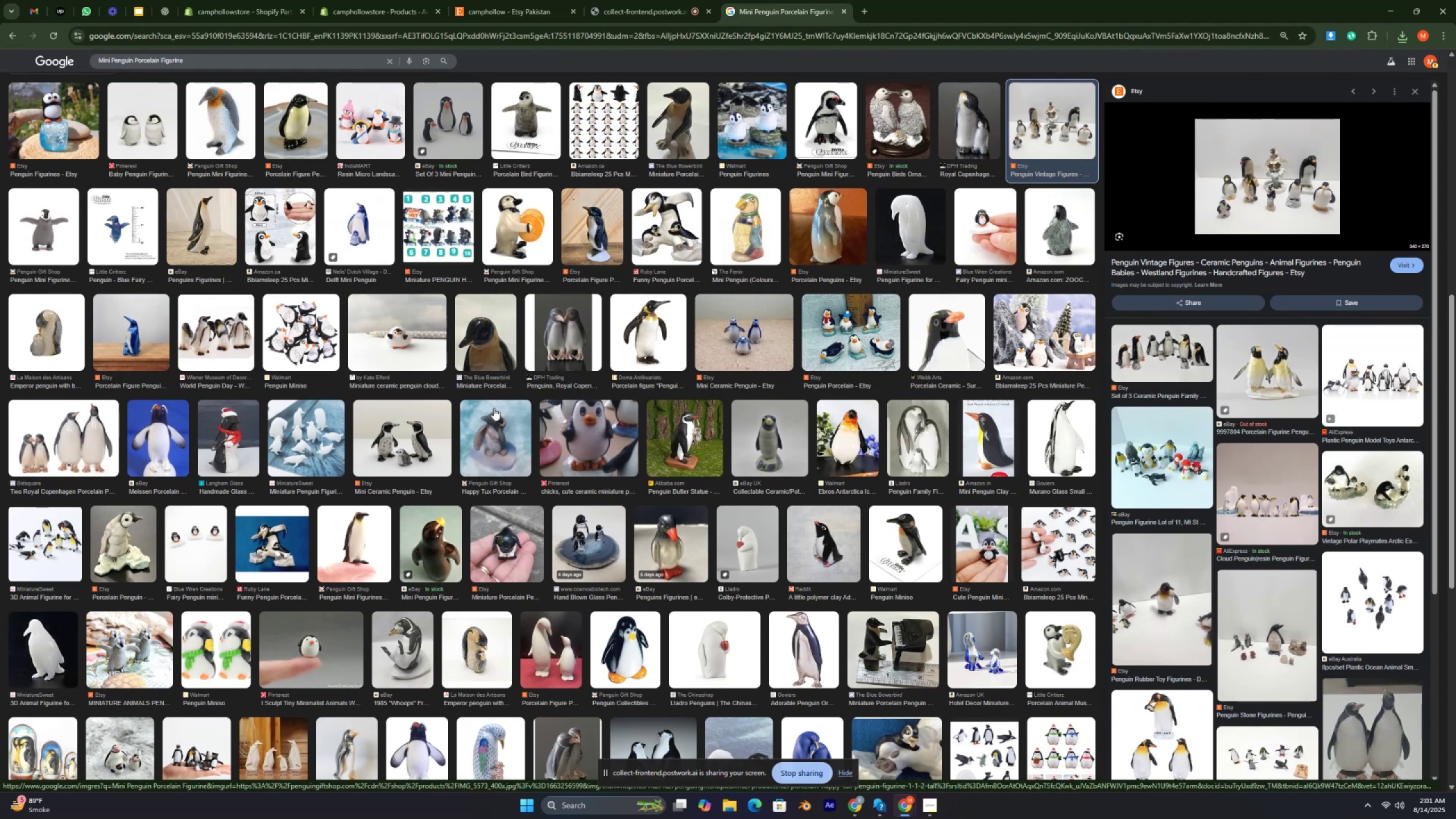 
key(Control+ControlLeft)
 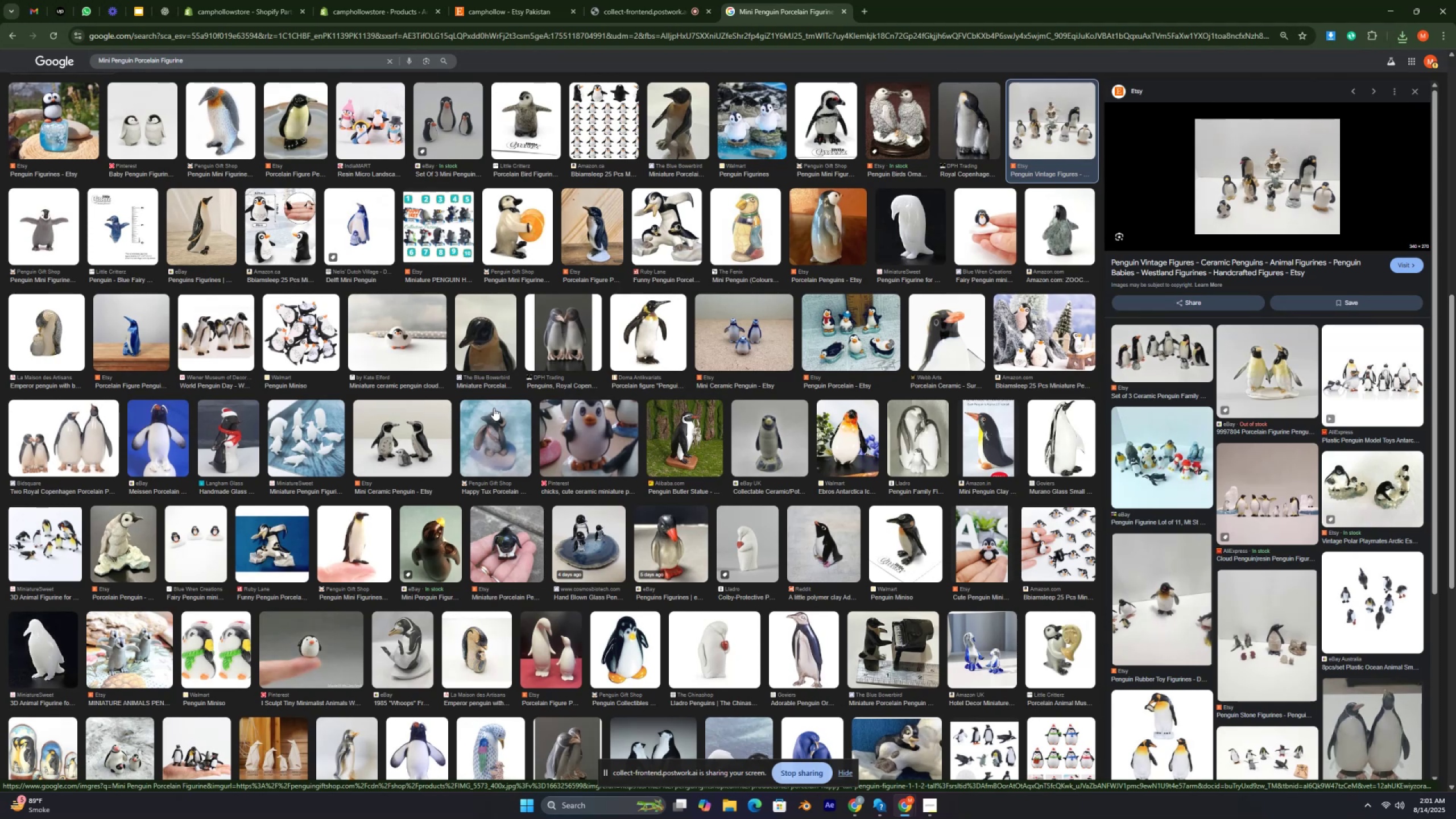 
key(Control+ControlLeft)
 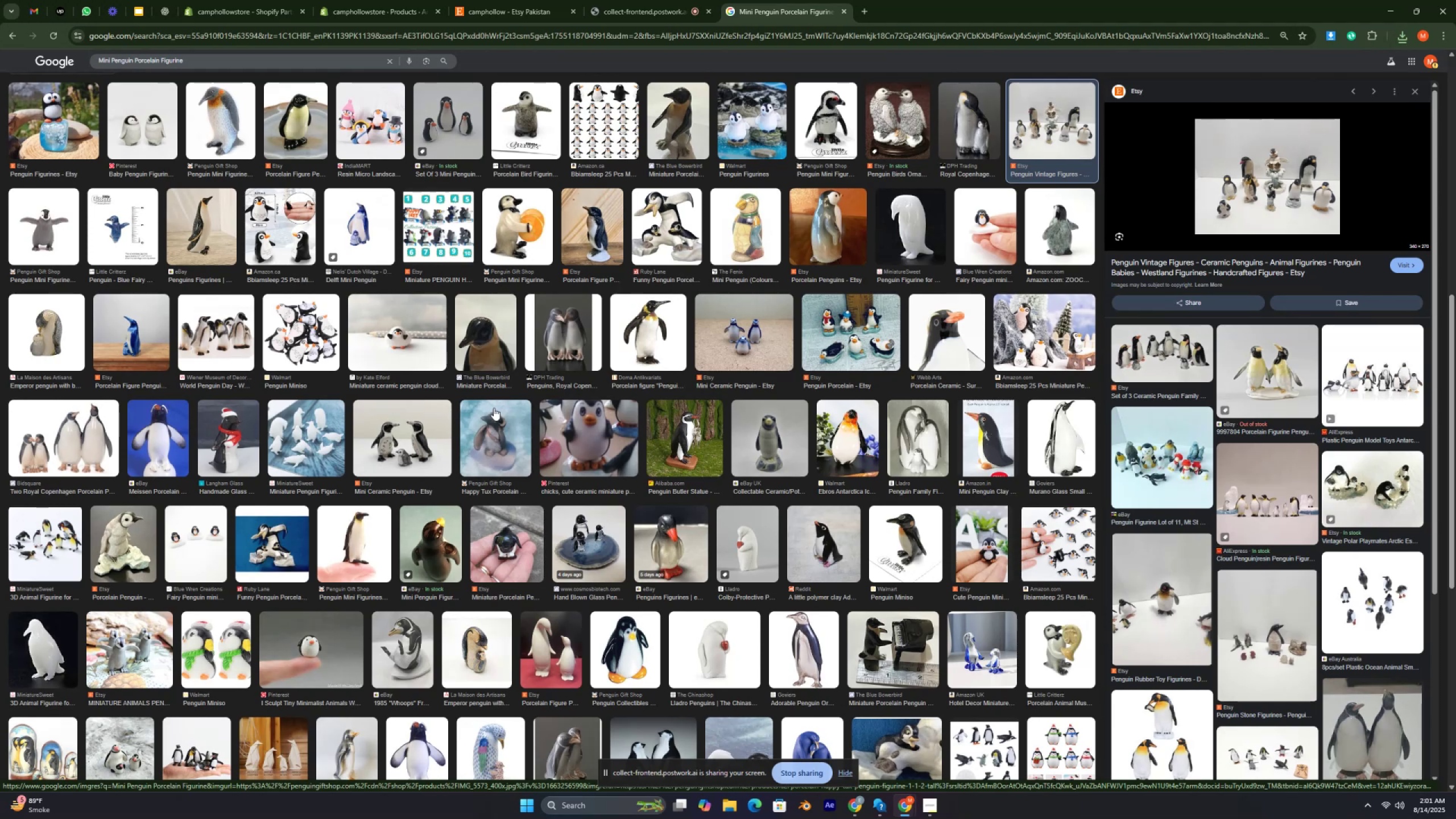 
key(Control+ControlLeft)
 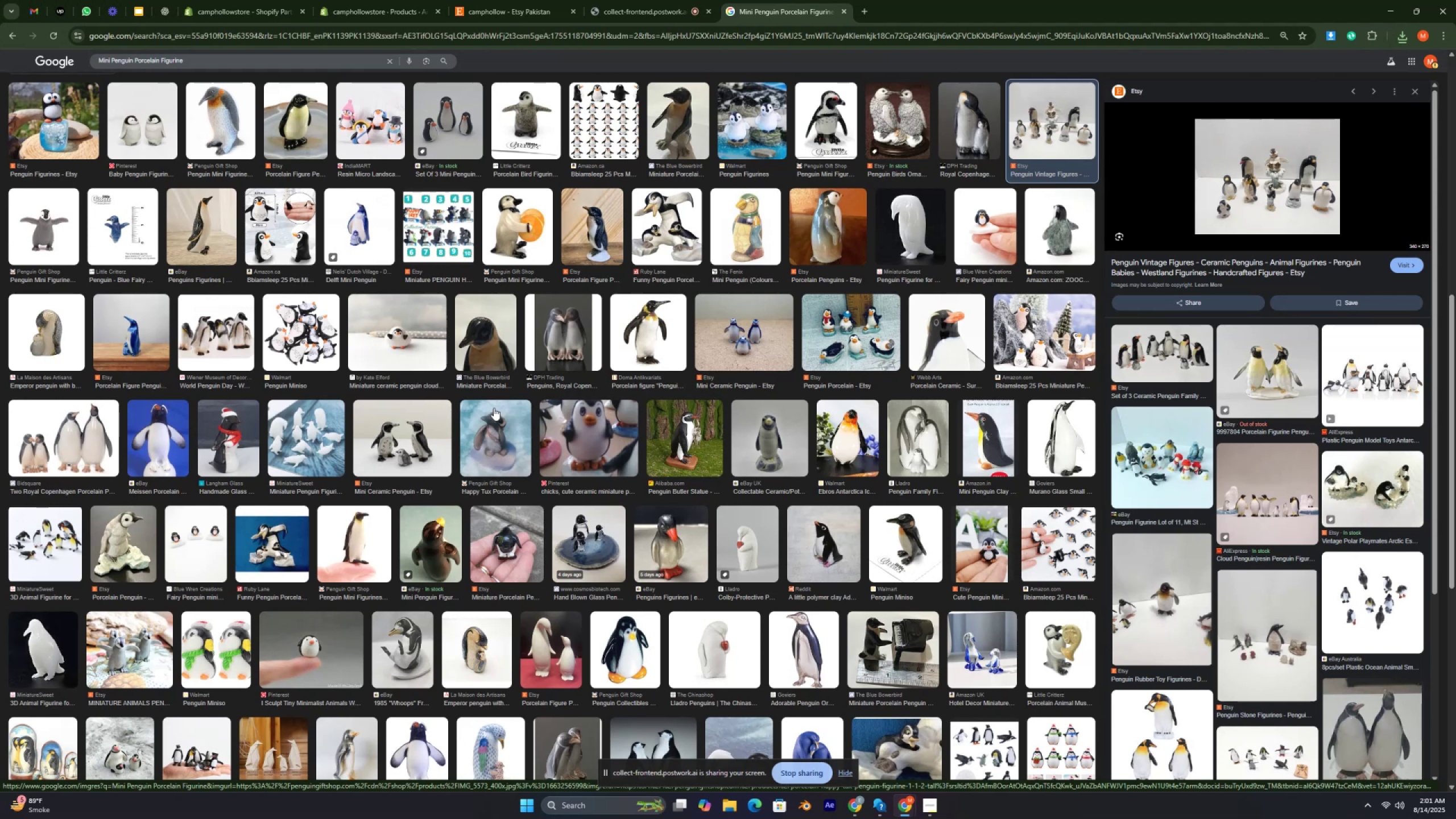 
key(Control+ControlLeft)
 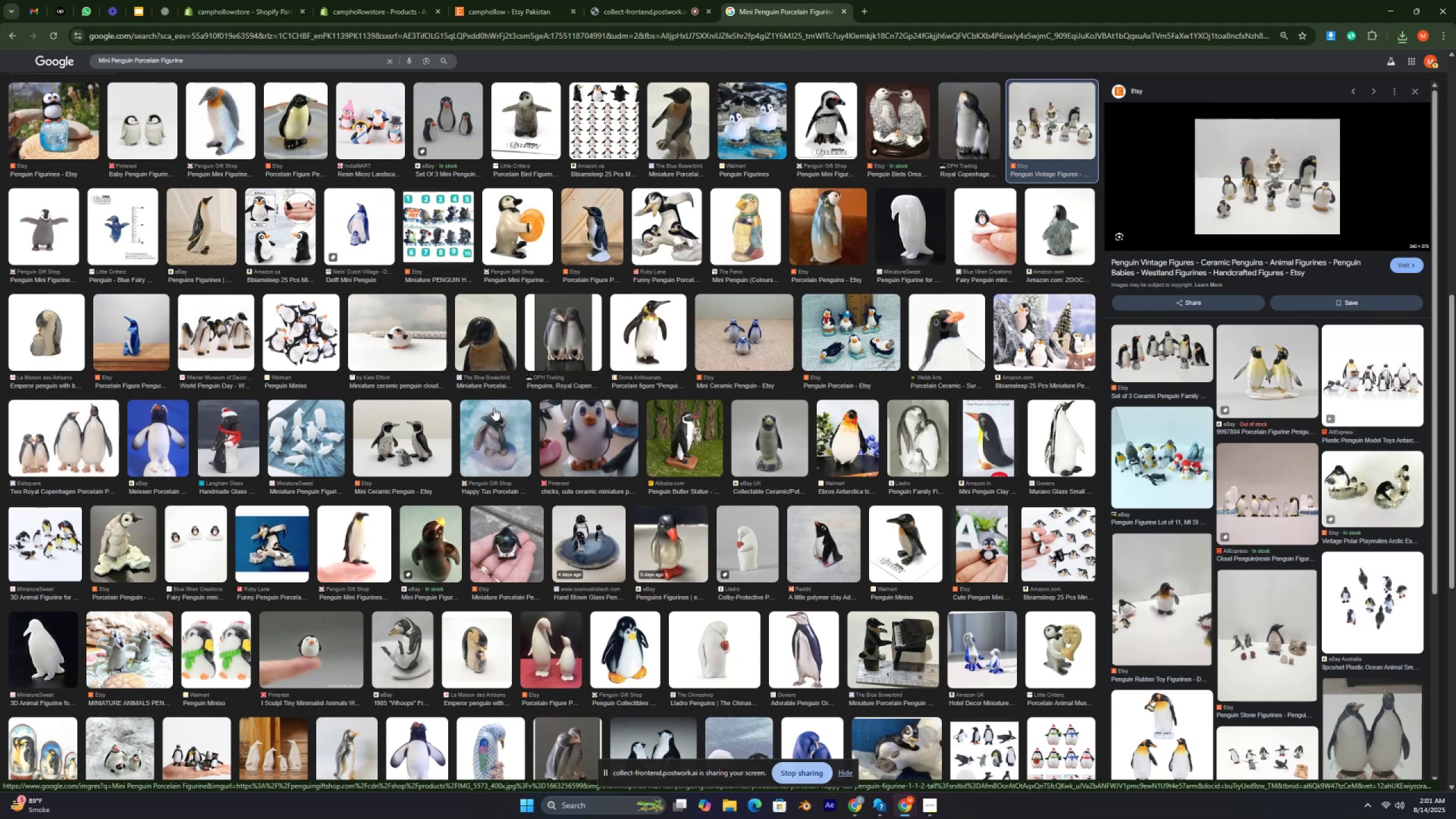 
key(Control+ControlLeft)
 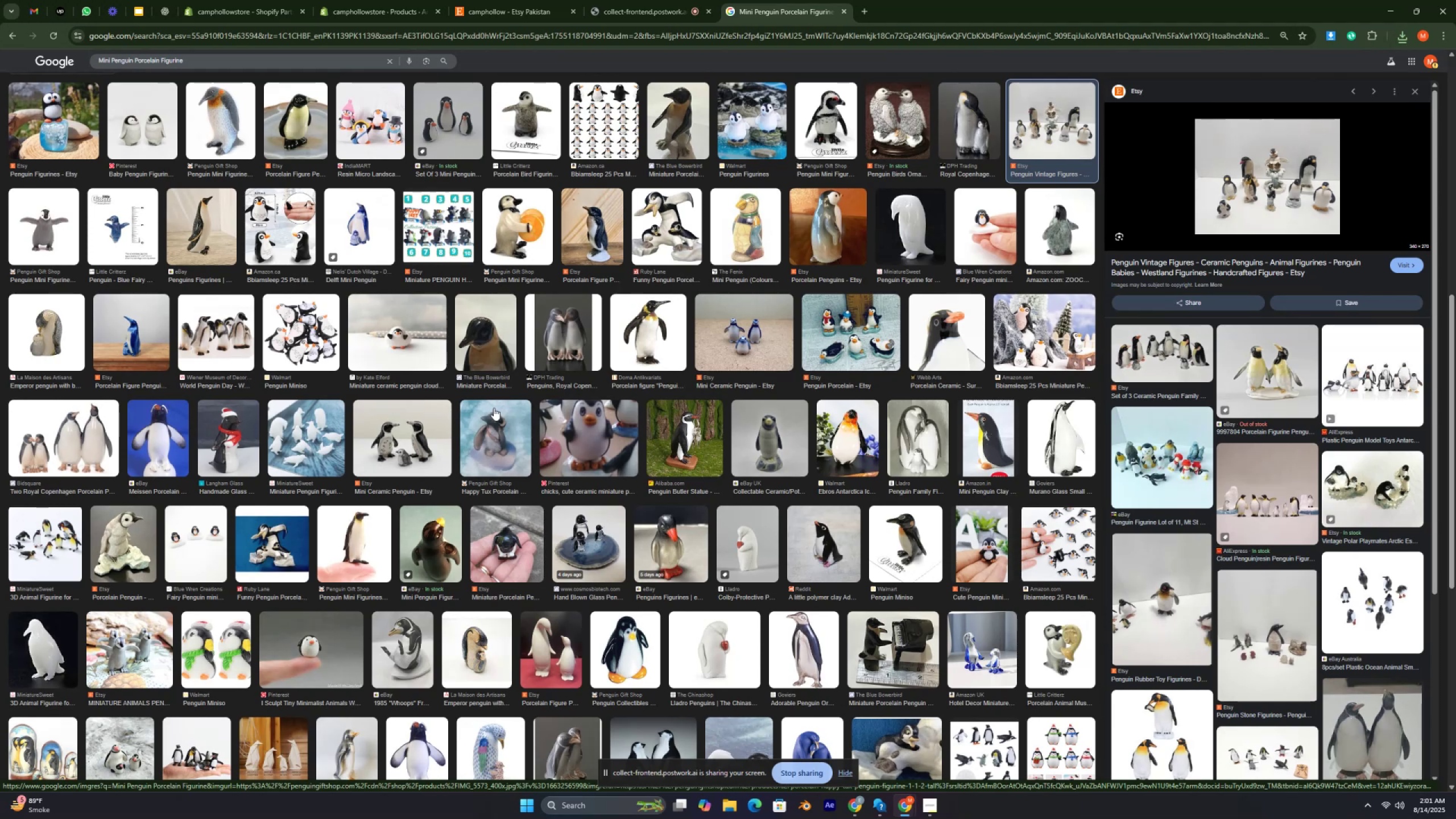 
key(Control+ControlLeft)
 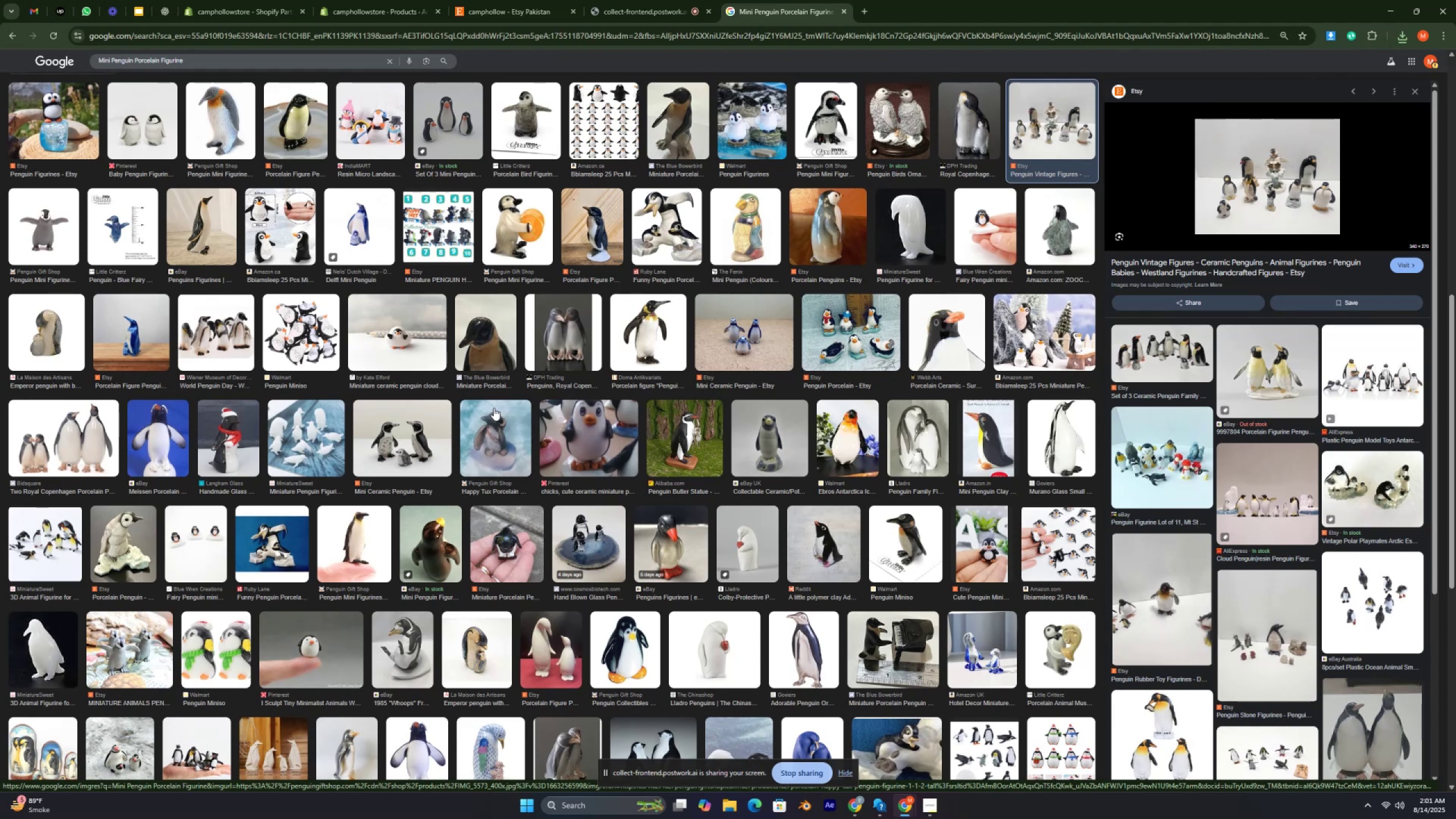 
key(Control+ControlLeft)
 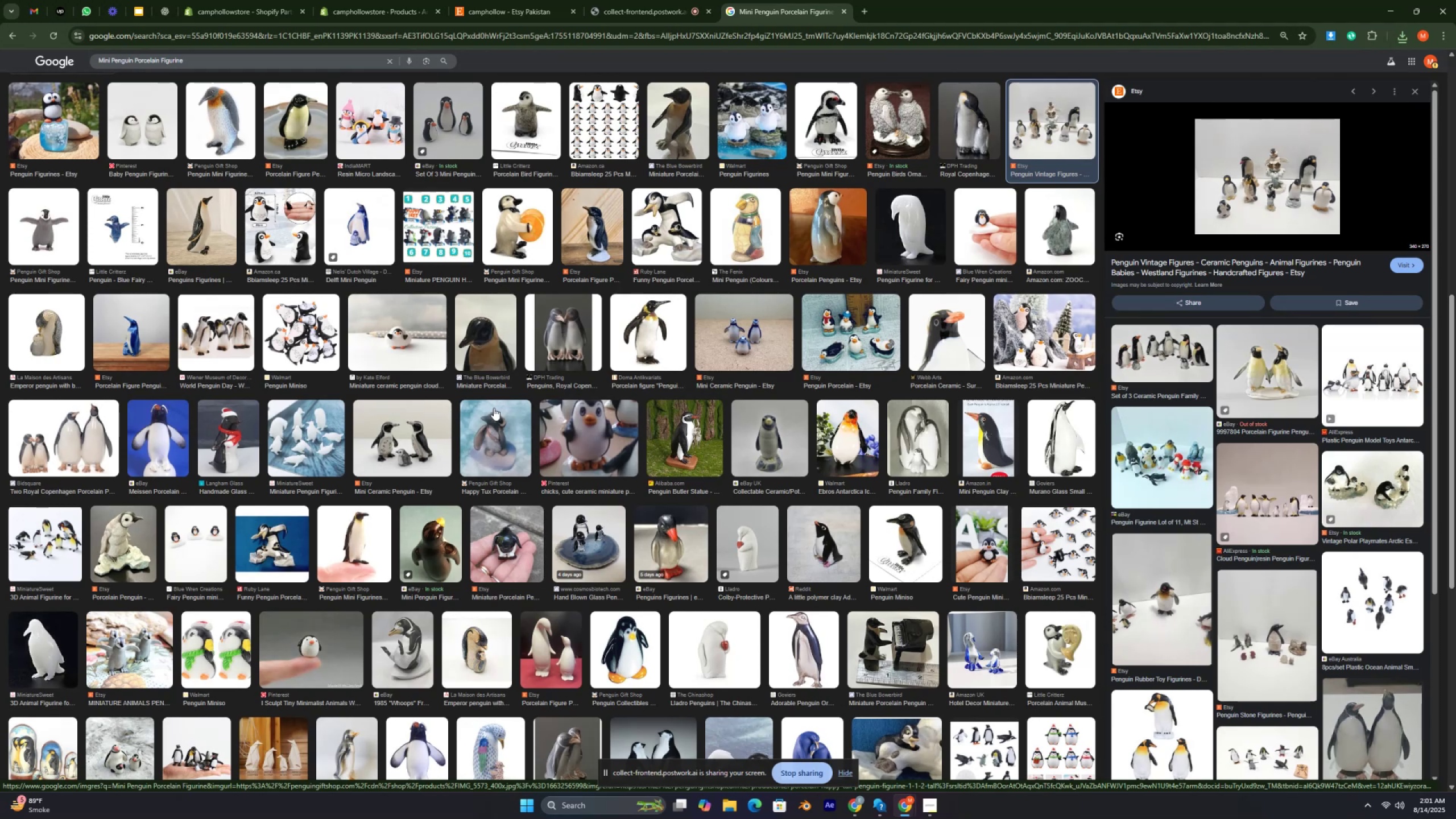 
key(Control+ControlLeft)
 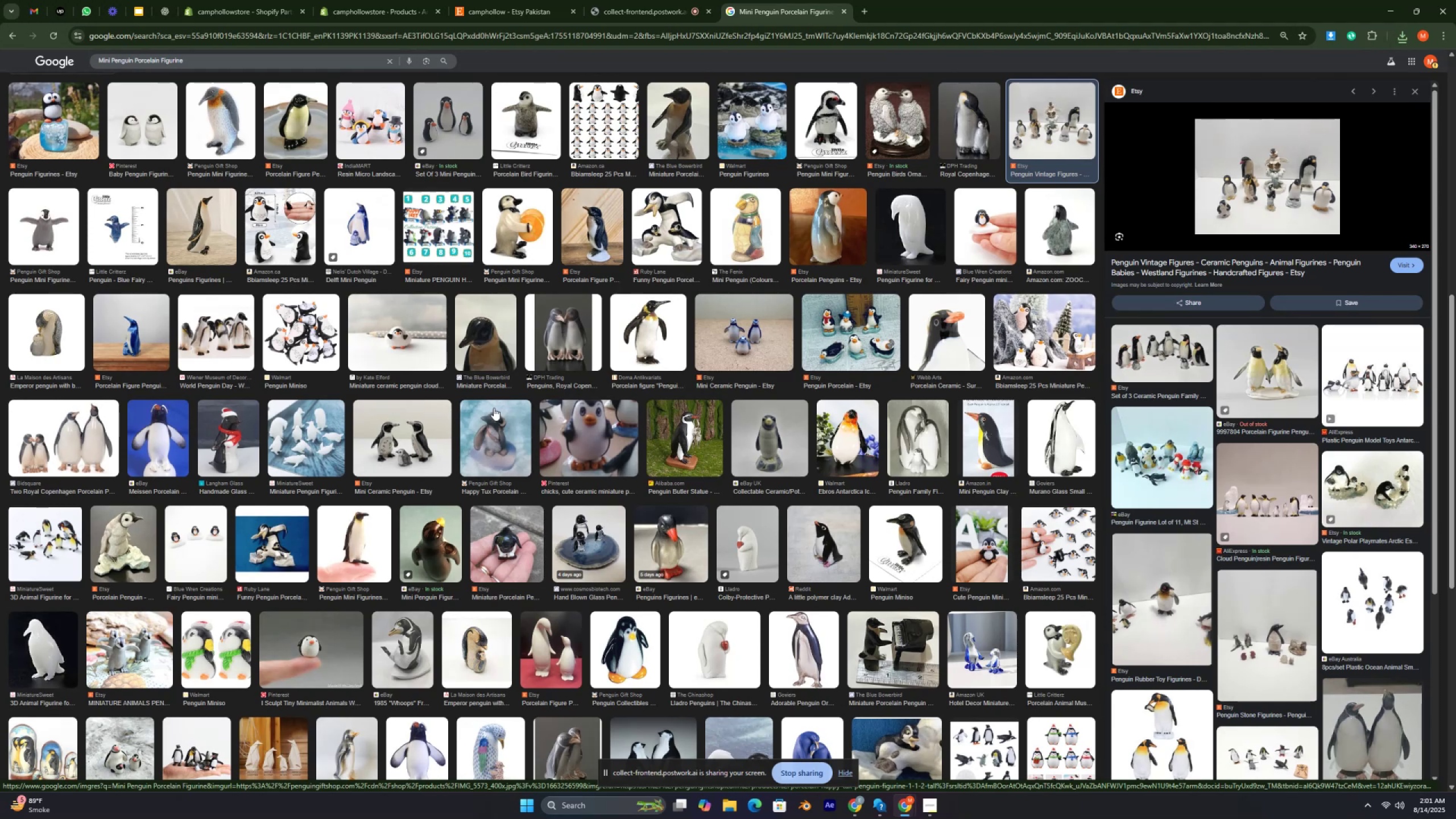 
key(Control+ControlRight)
 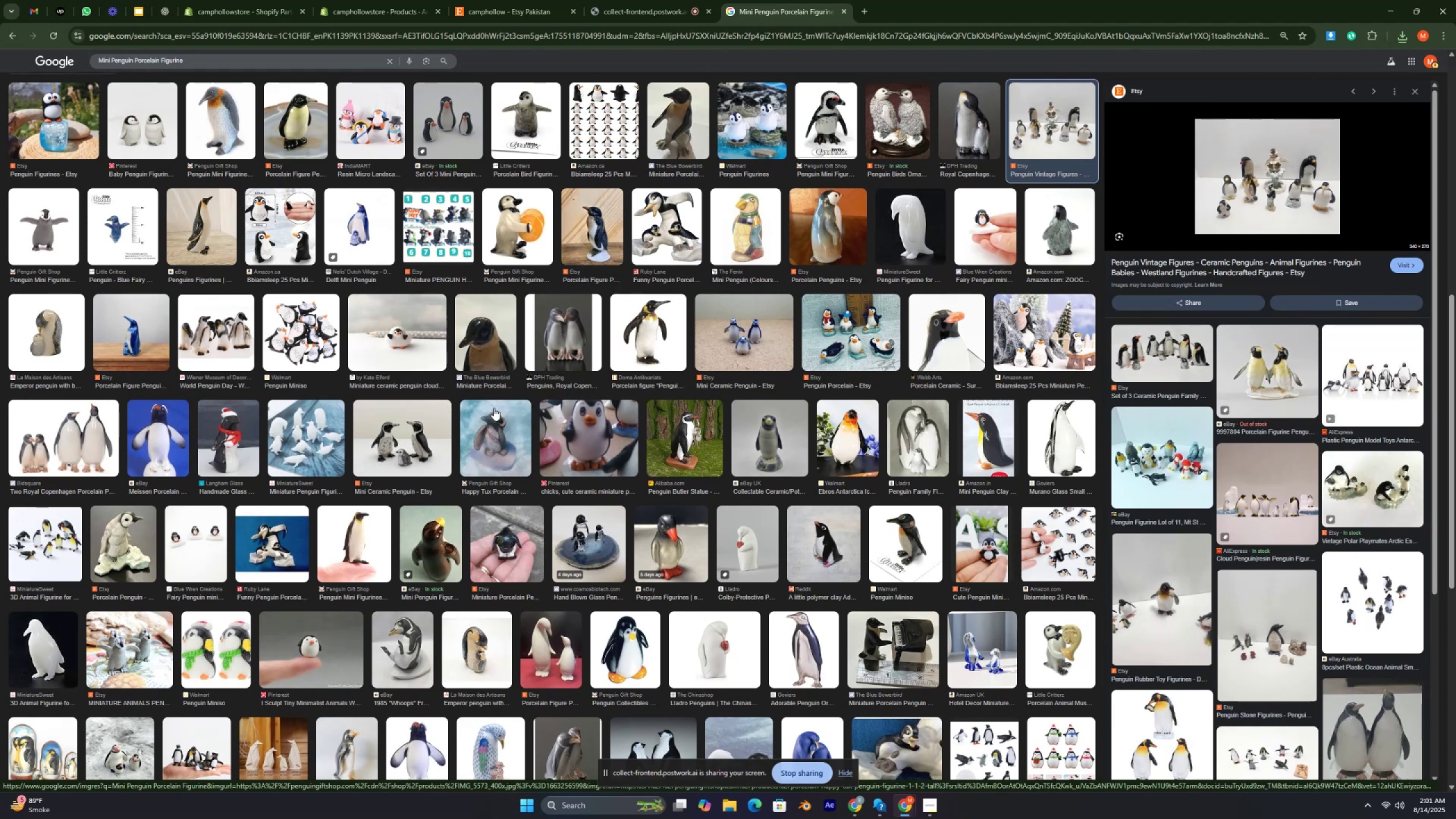 
key(Control+ControlRight)
 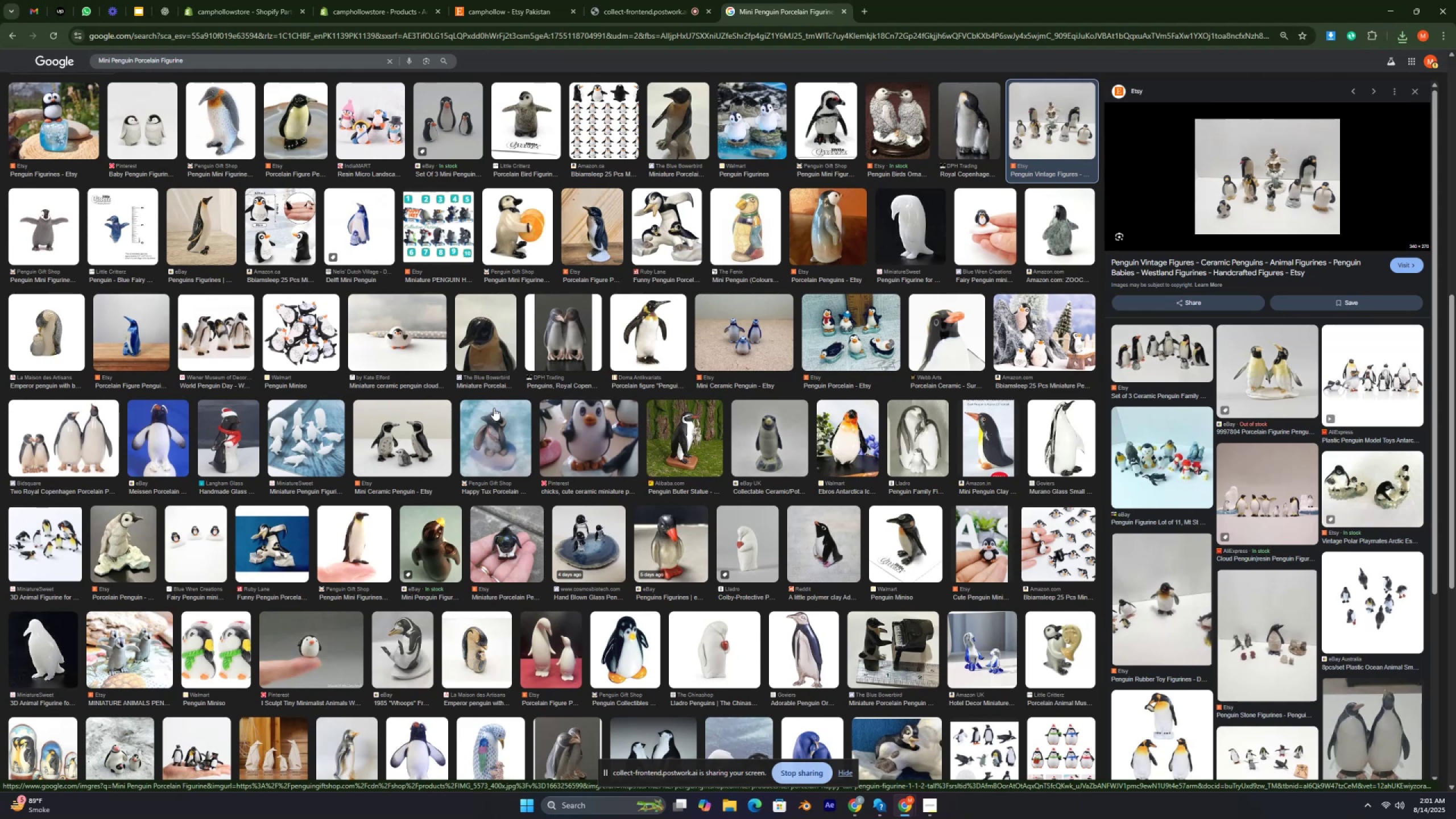 
key(Control+ControlRight)
 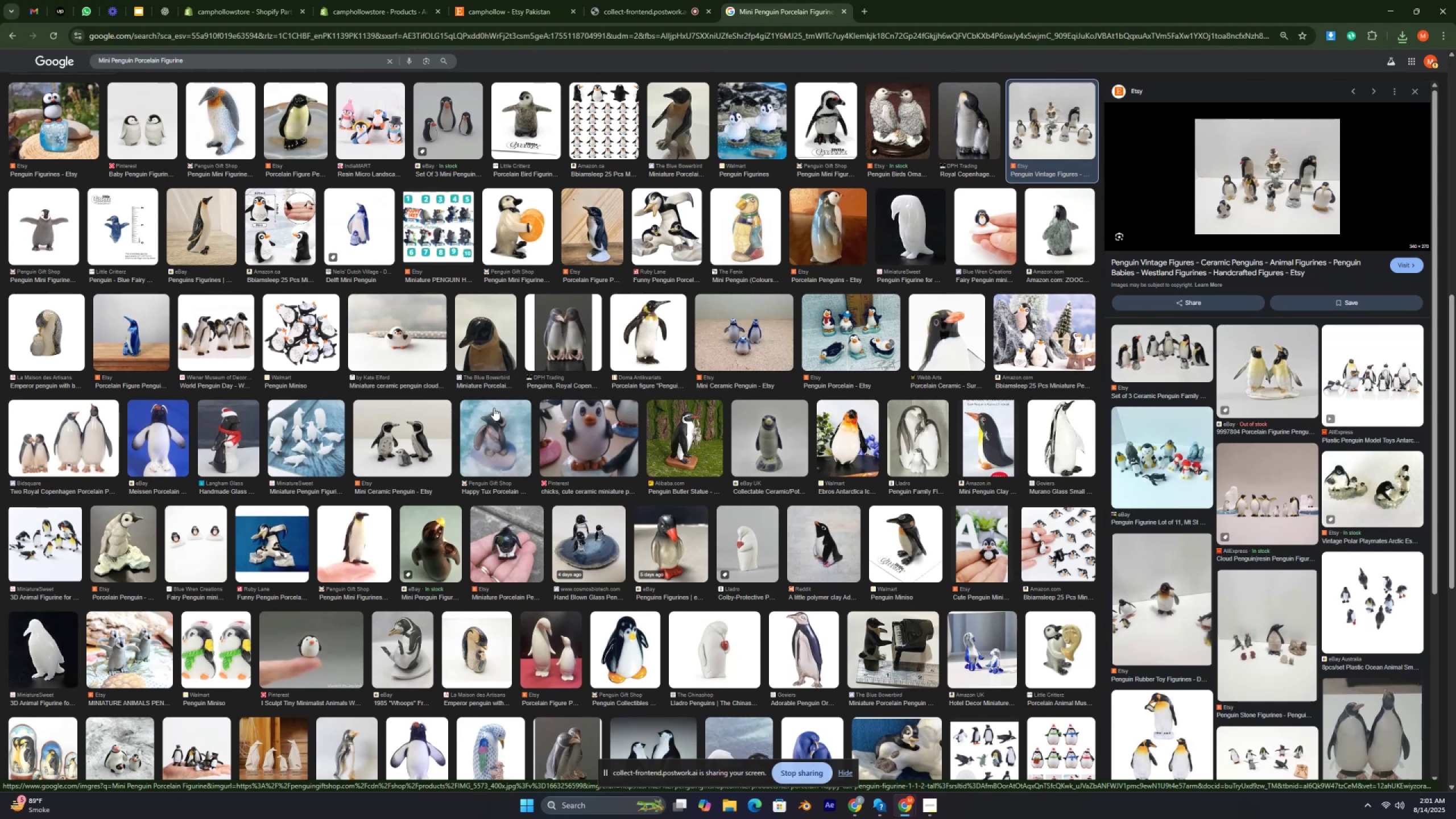 
key(Control+ControlRight)
 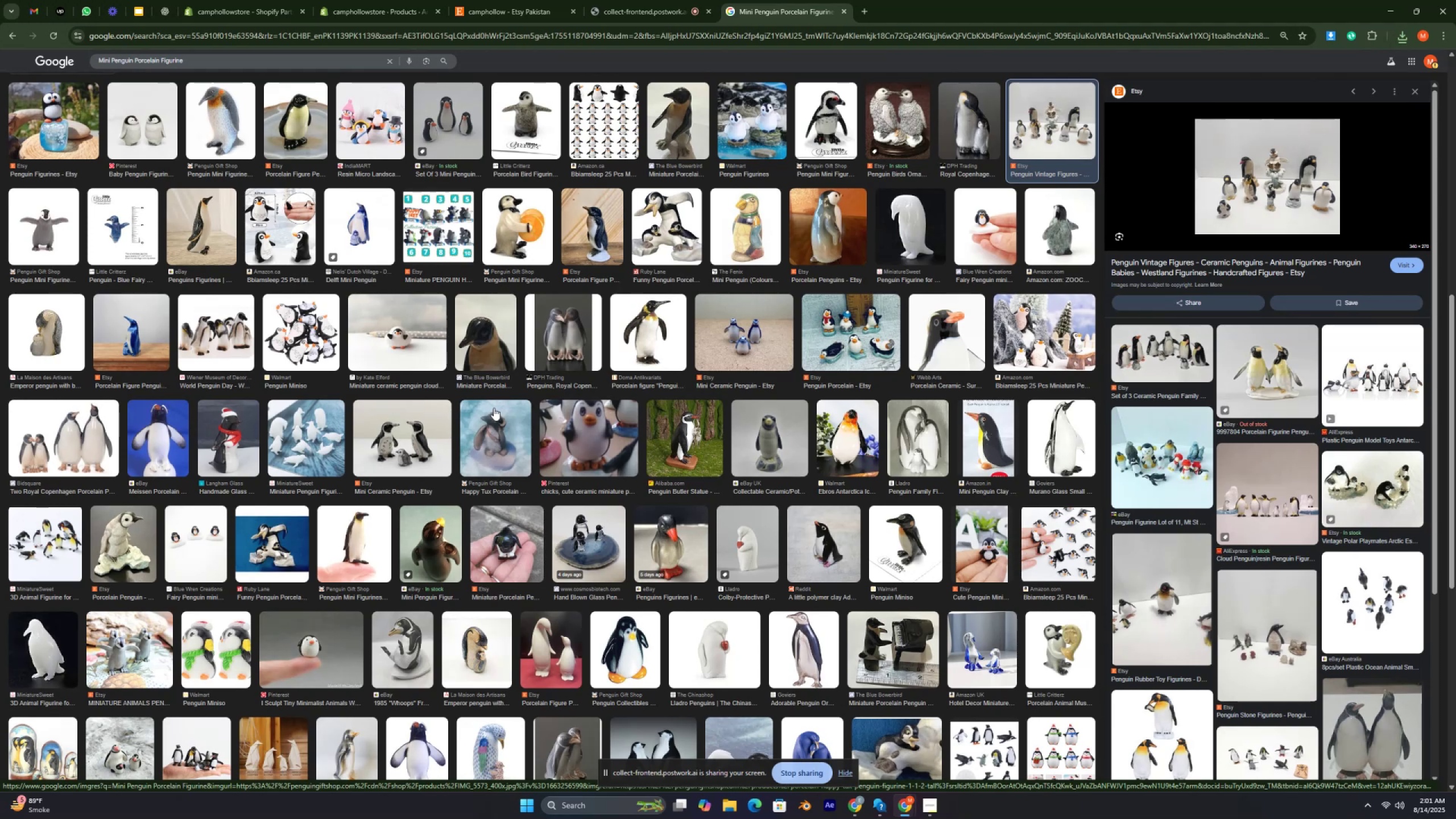 
key(Control+ControlRight)
 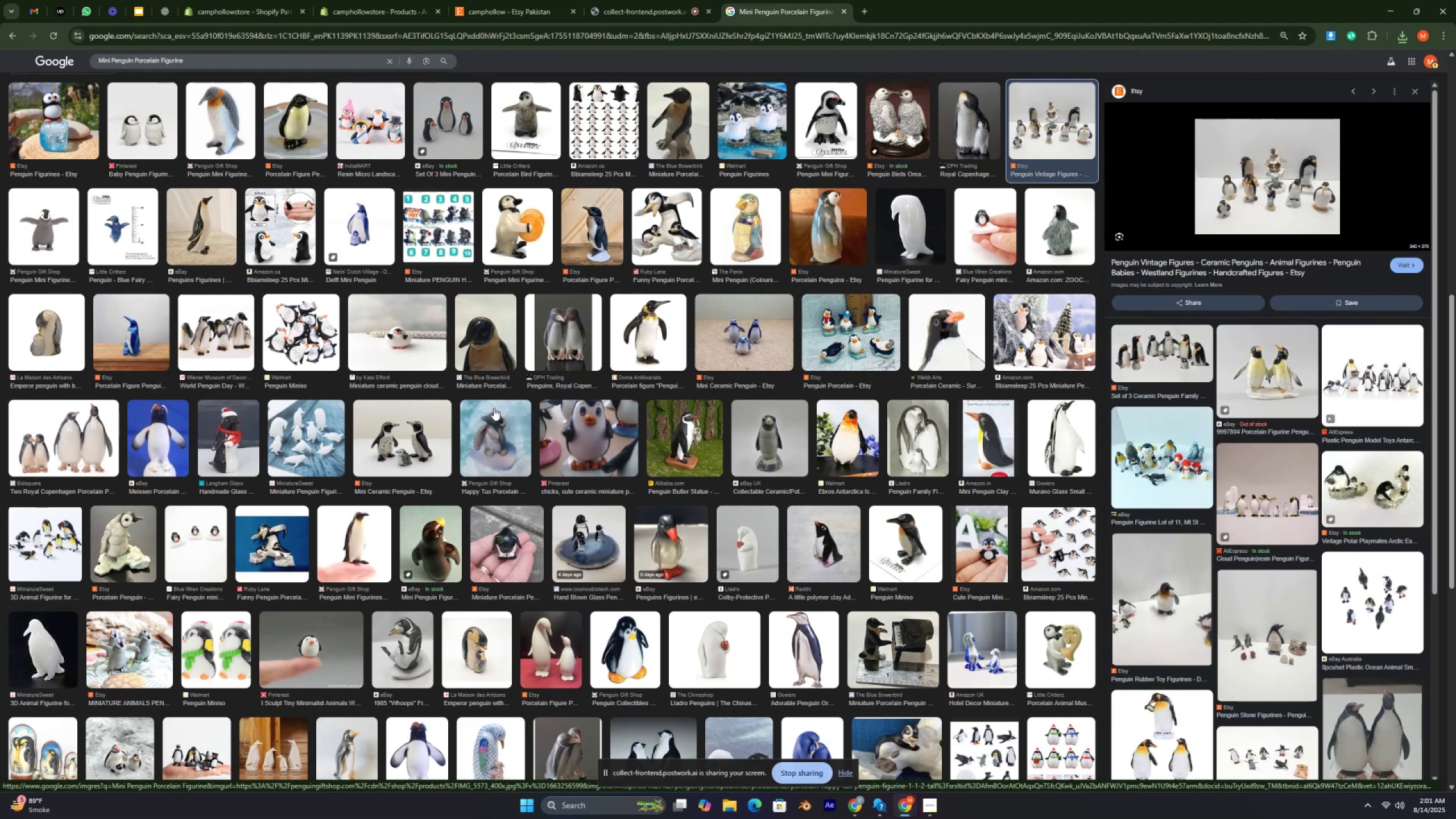 
key(Control+ControlRight)
 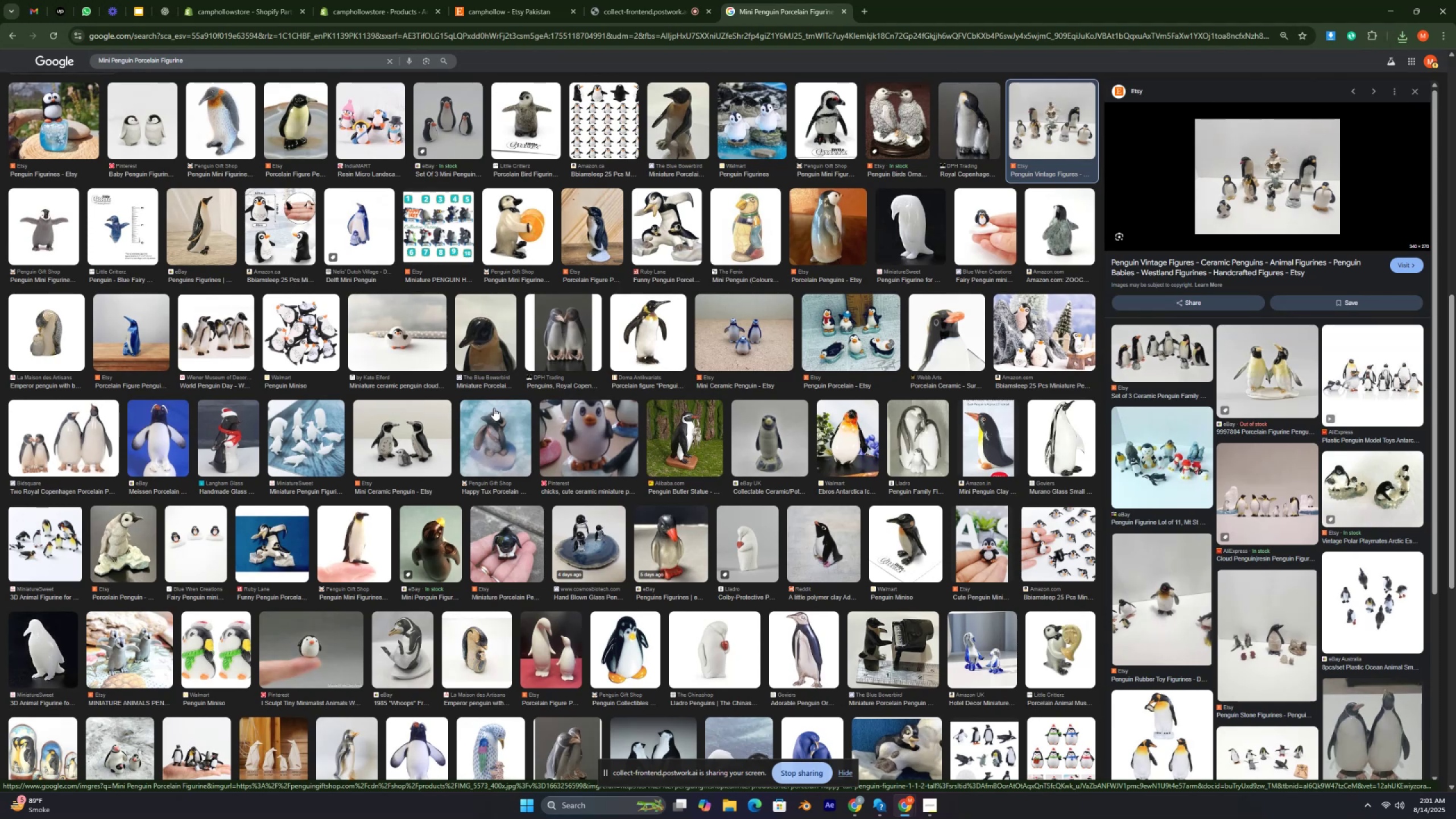 
key(Control+ControlRight)
 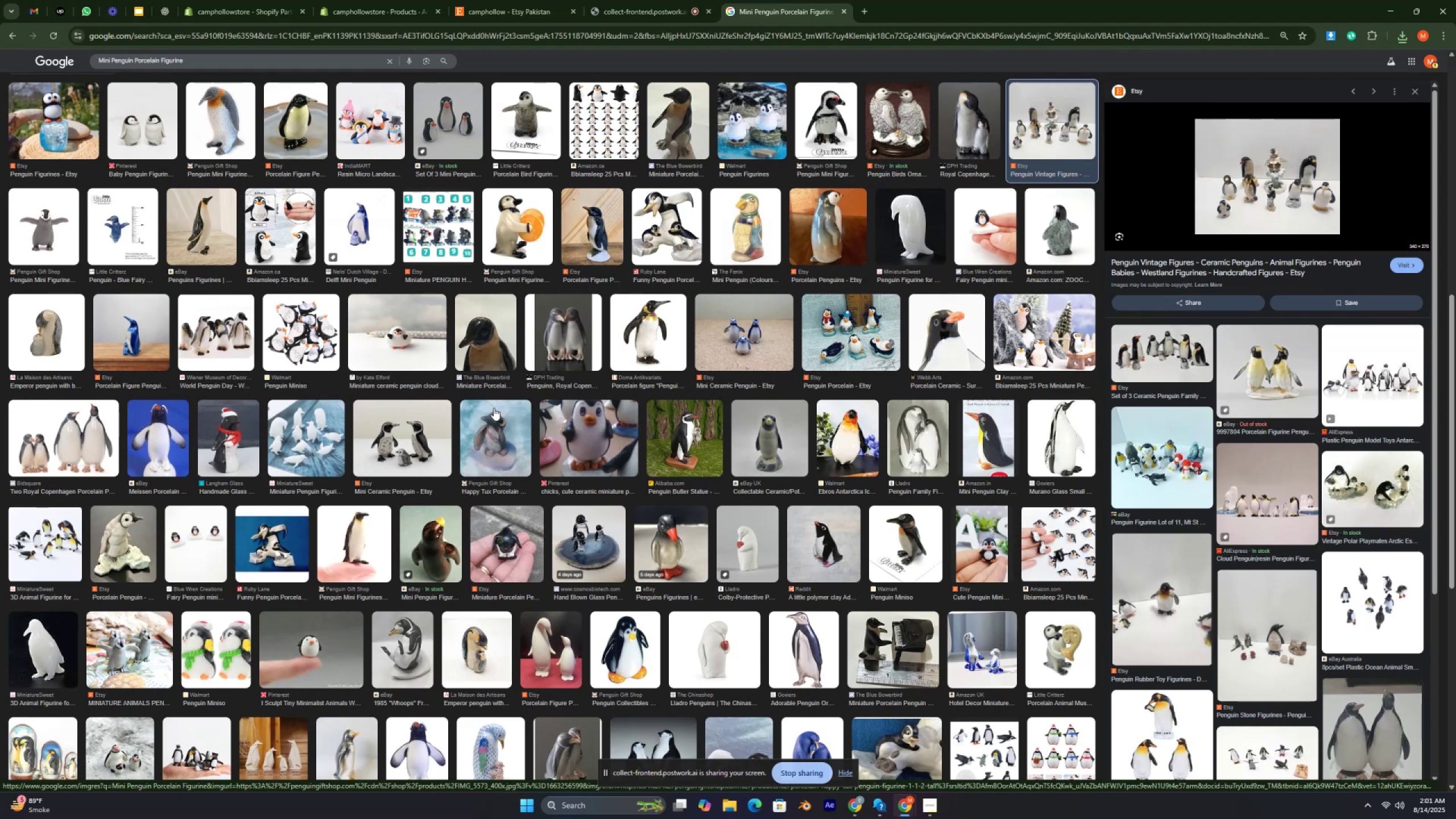 
key(Control+ControlRight)
 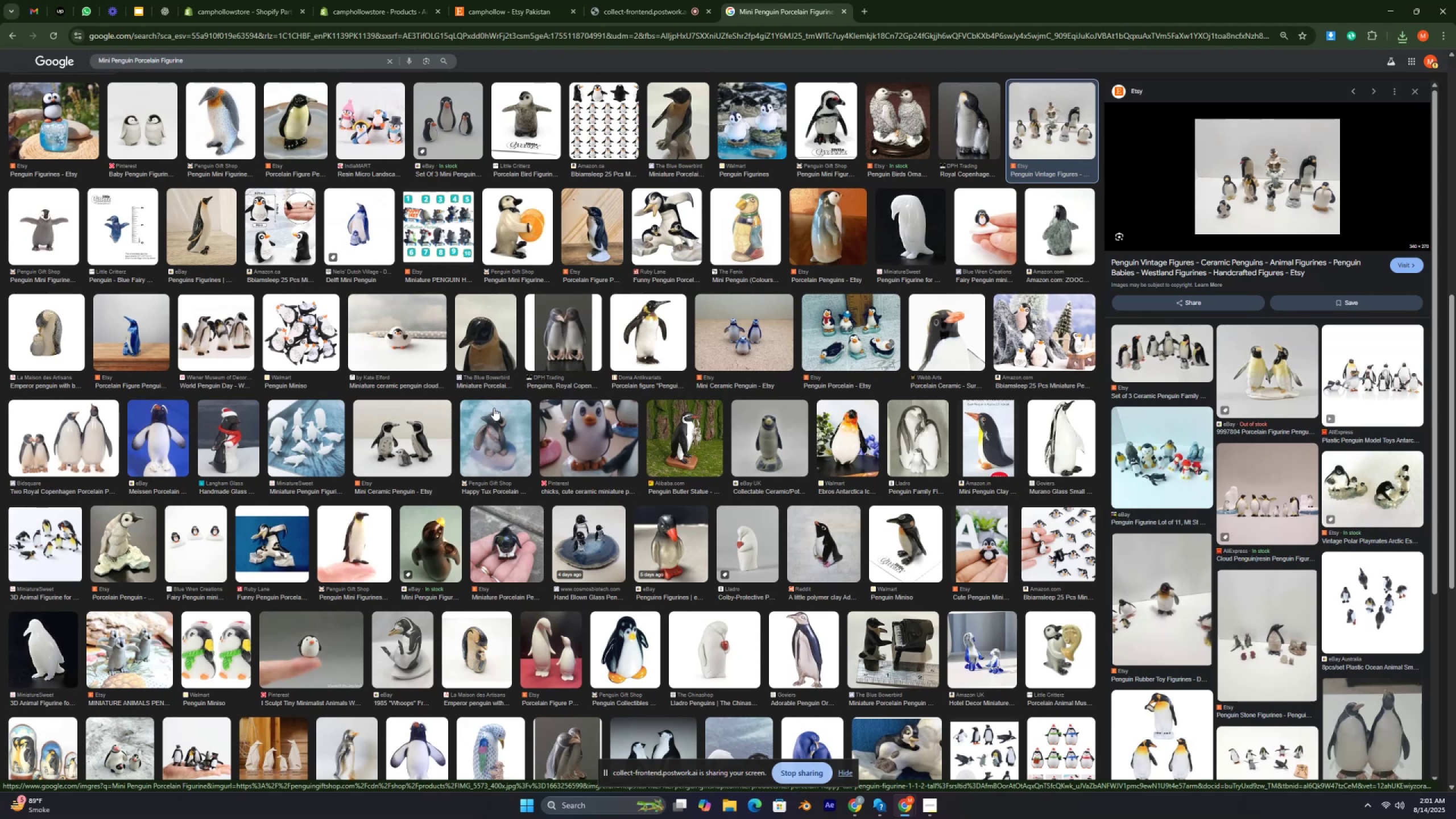 
key(Control+ControlRight)
 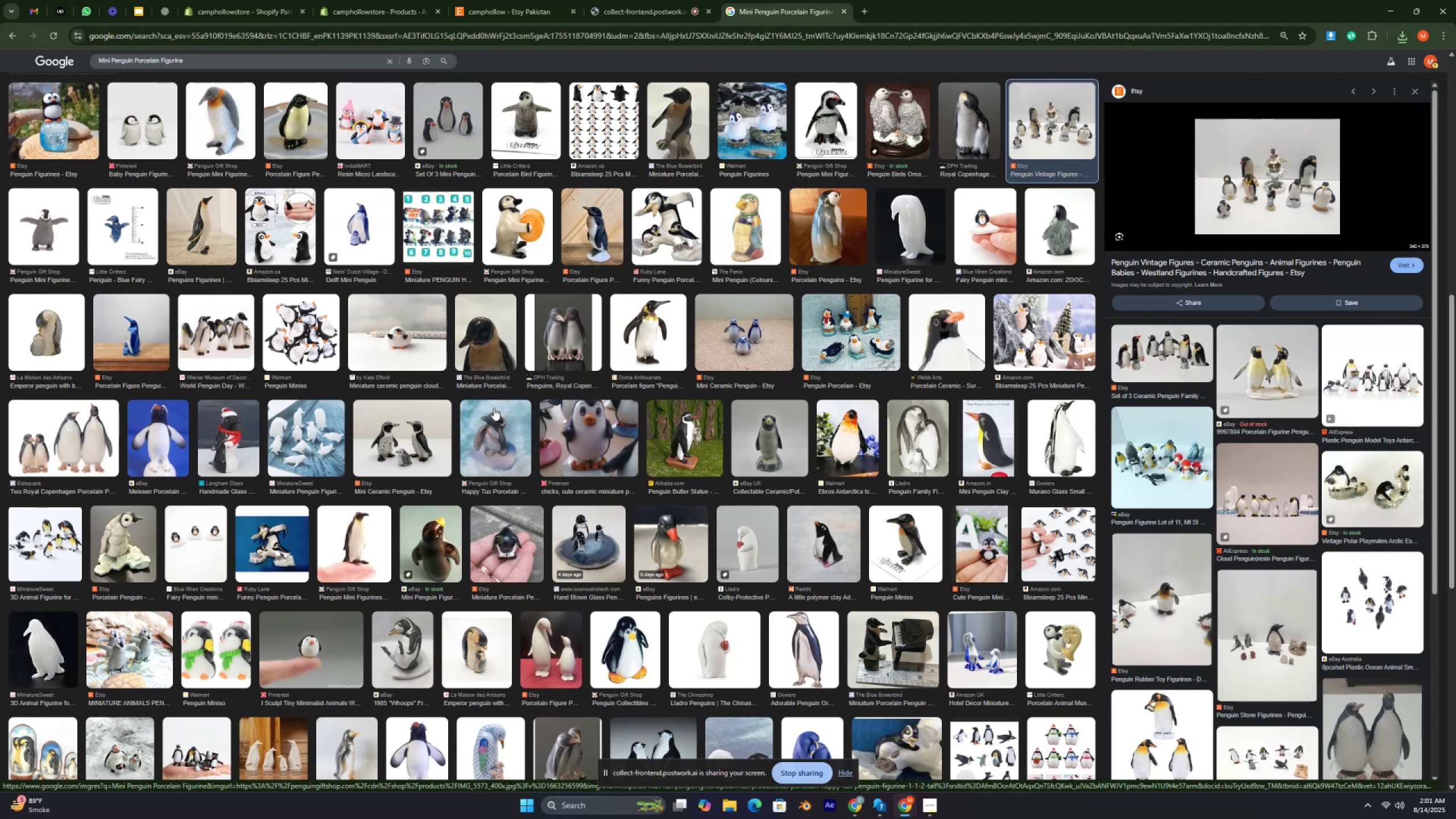 
key(Control+ControlRight)
 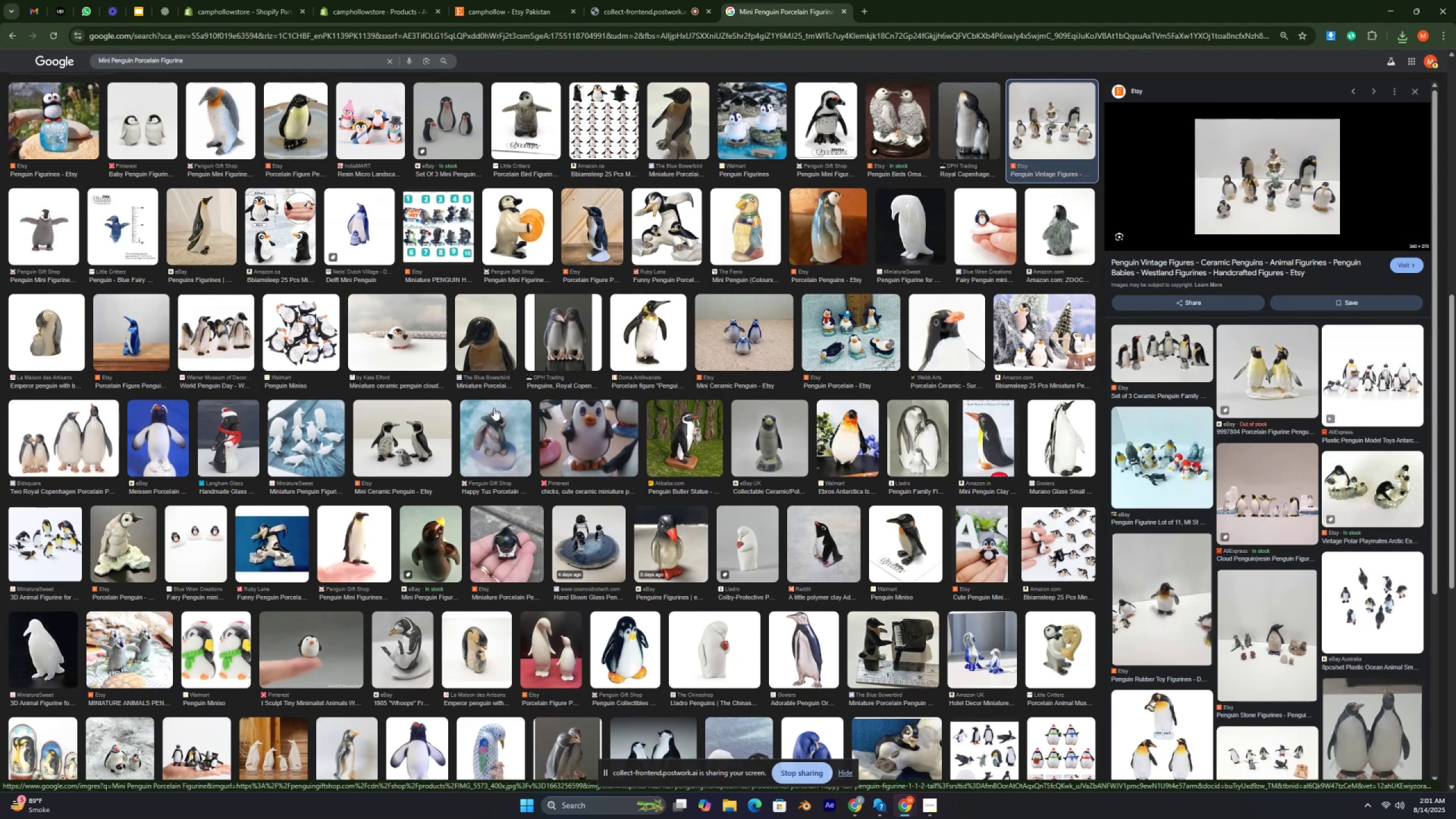 
key(Control+ControlRight)
 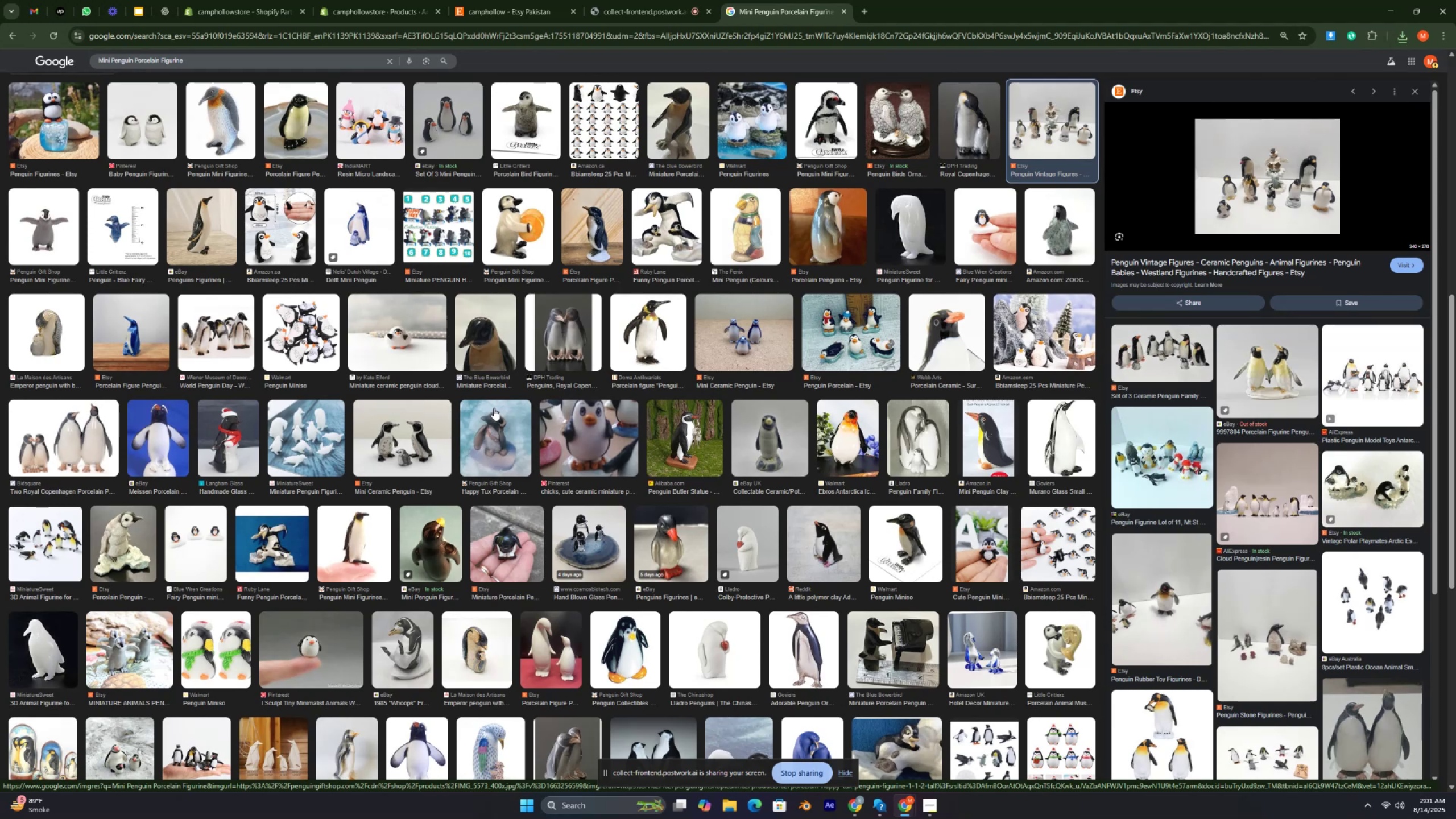 
key(Control+ControlRight)
 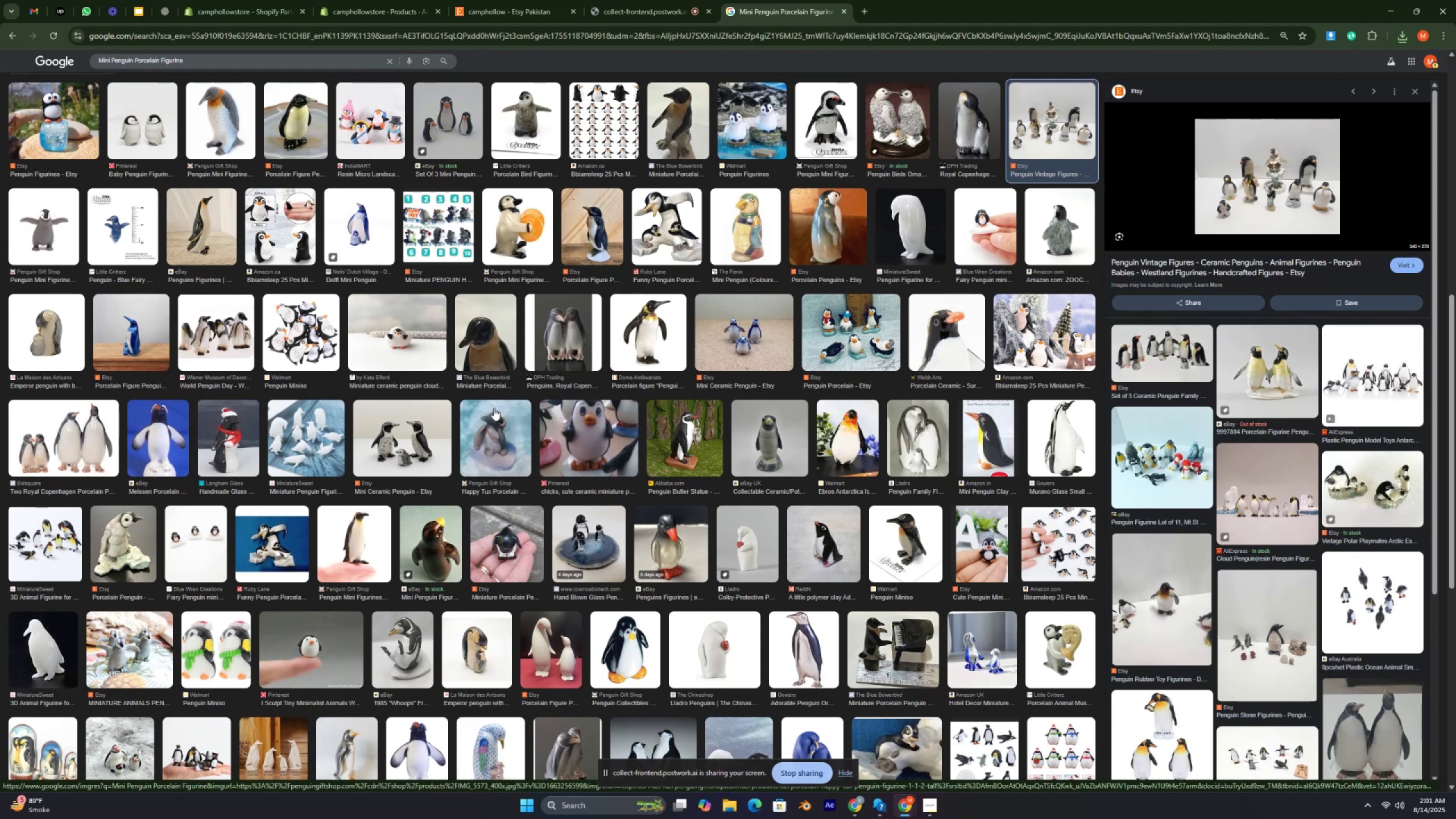 
key(Control+ControlRight)
 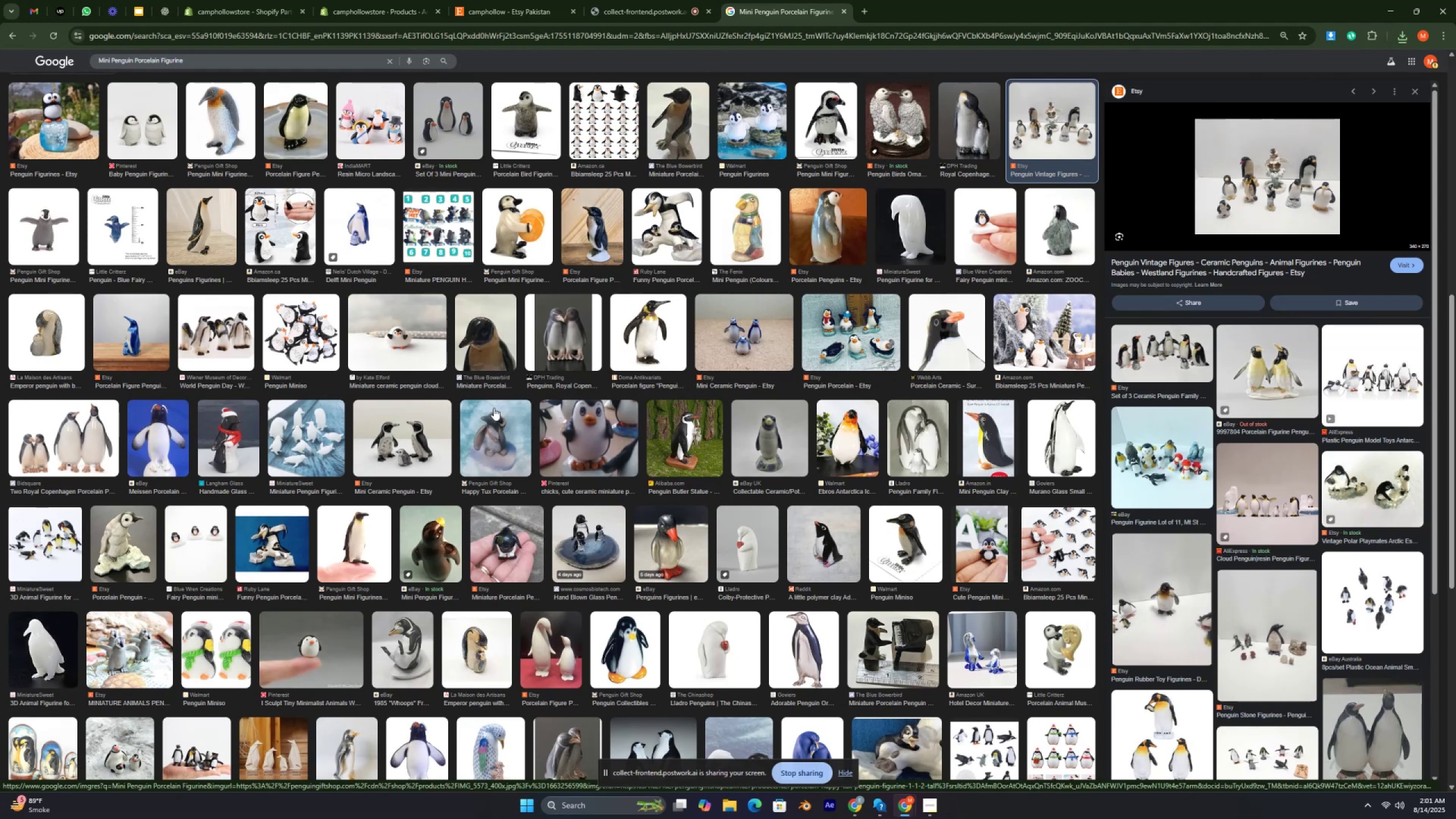 
key(Control+ControlRight)
 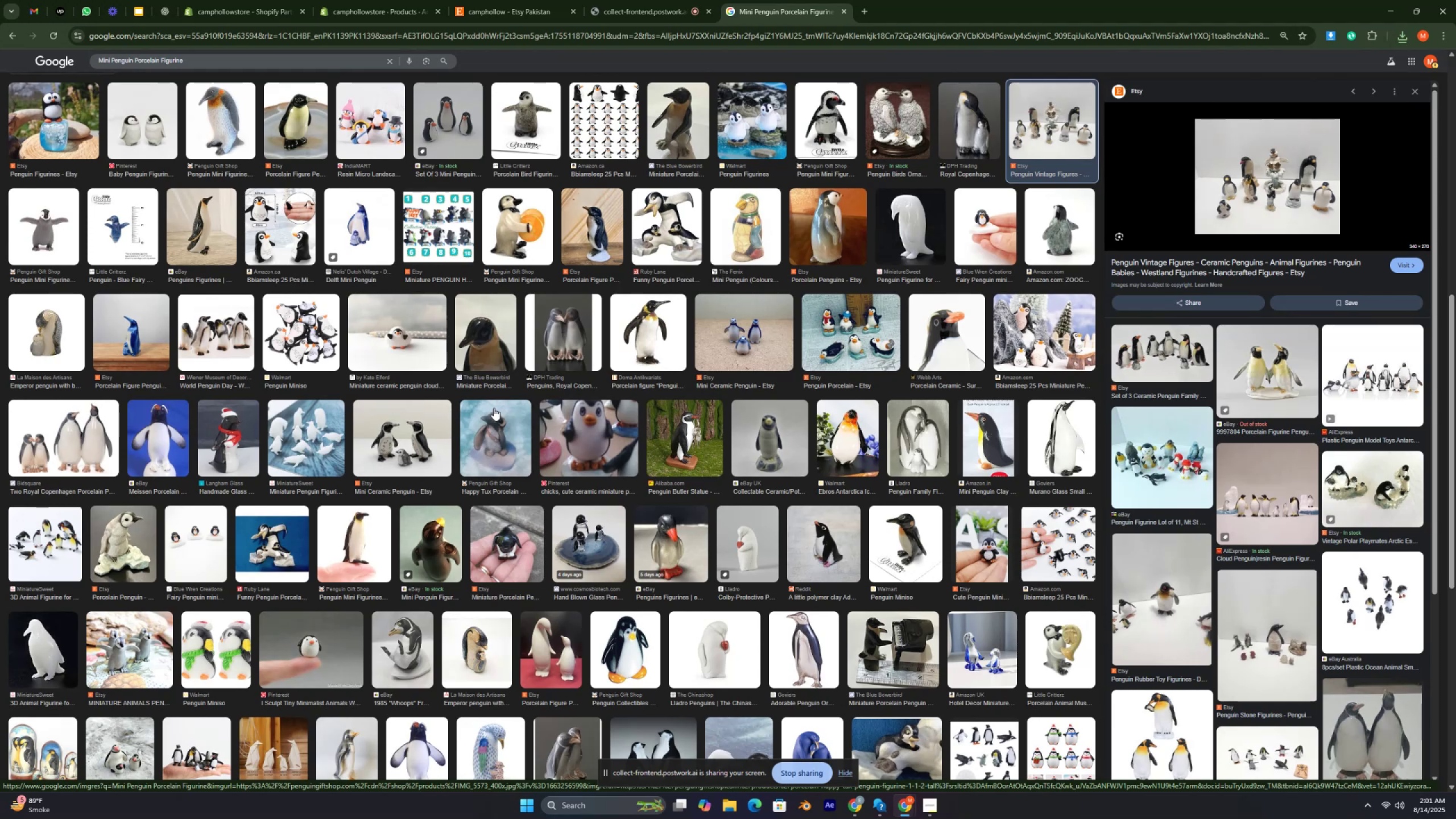 
key(Control+ControlRight)
 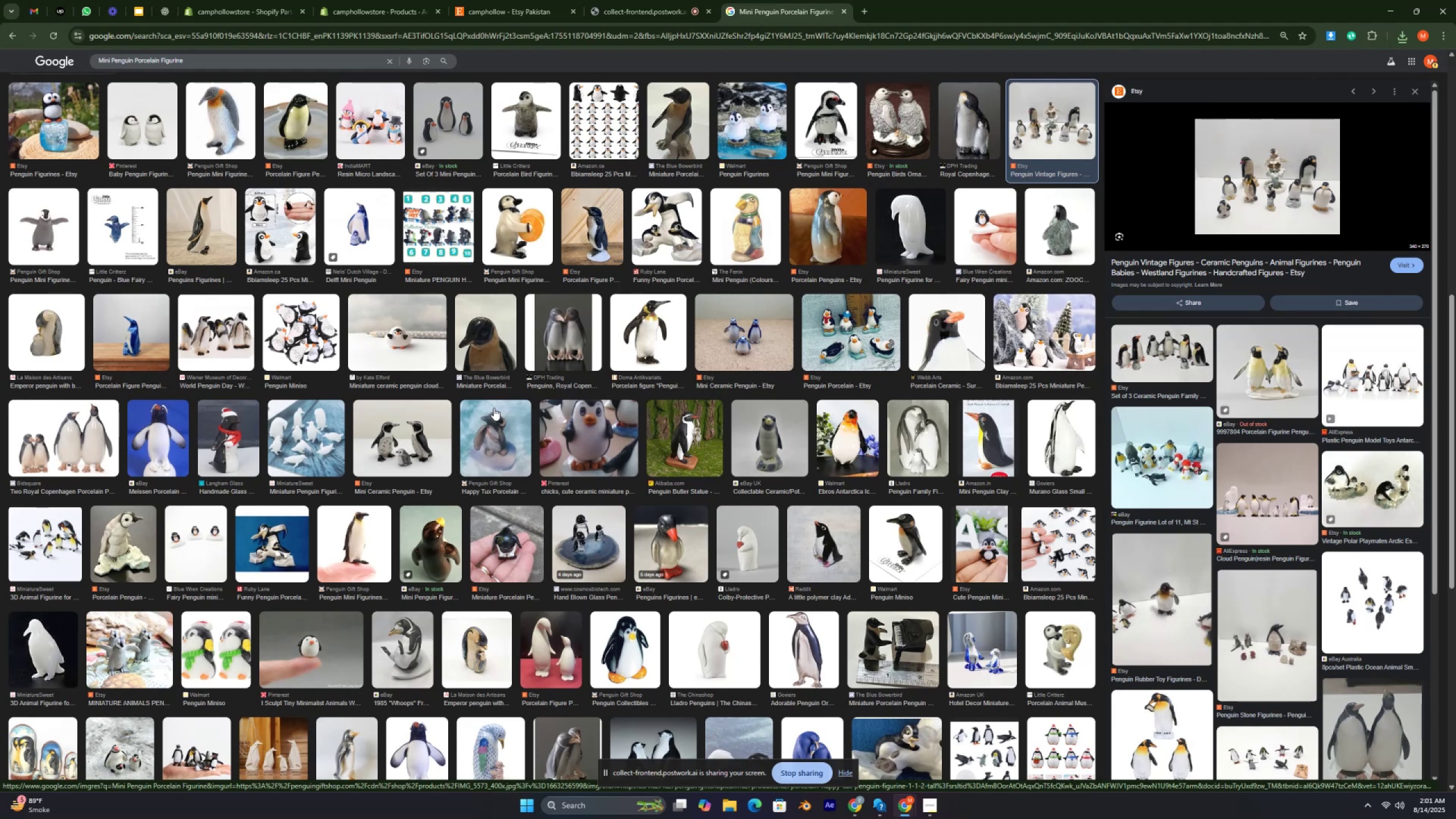 
key(Control+ControlRight)
 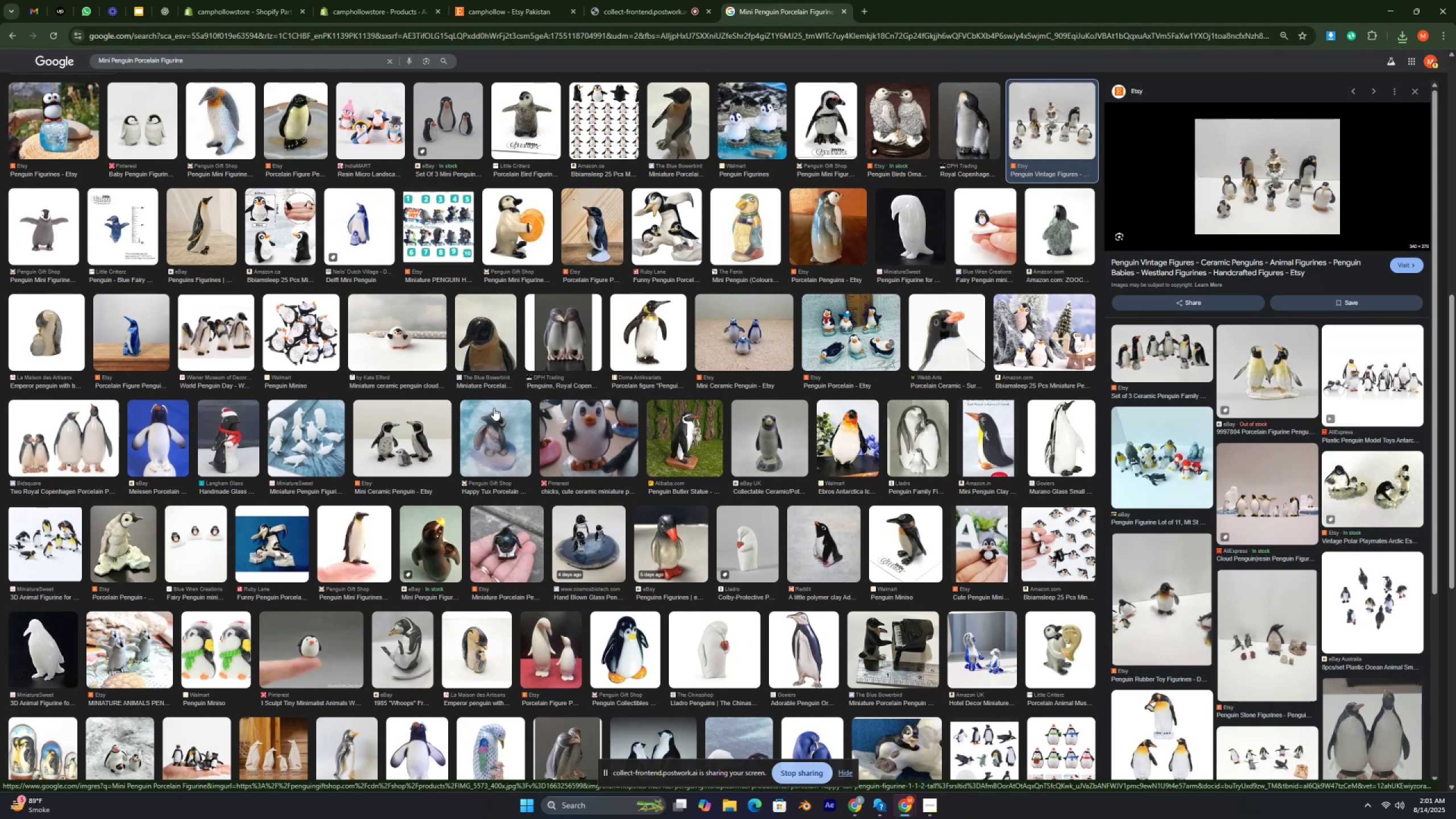 
key(Control+ControlRight)
 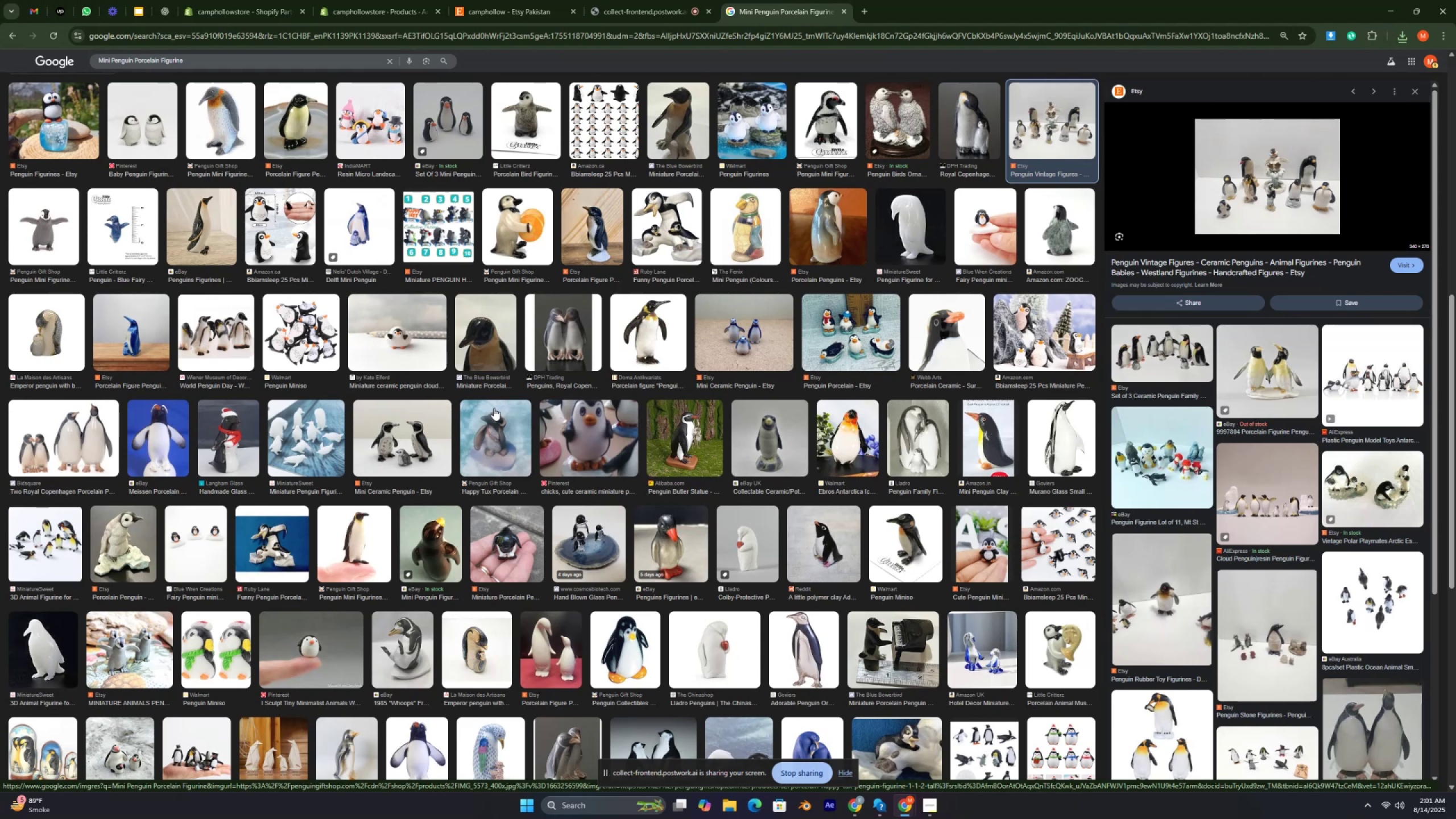 
key(Control+ControlRight)
 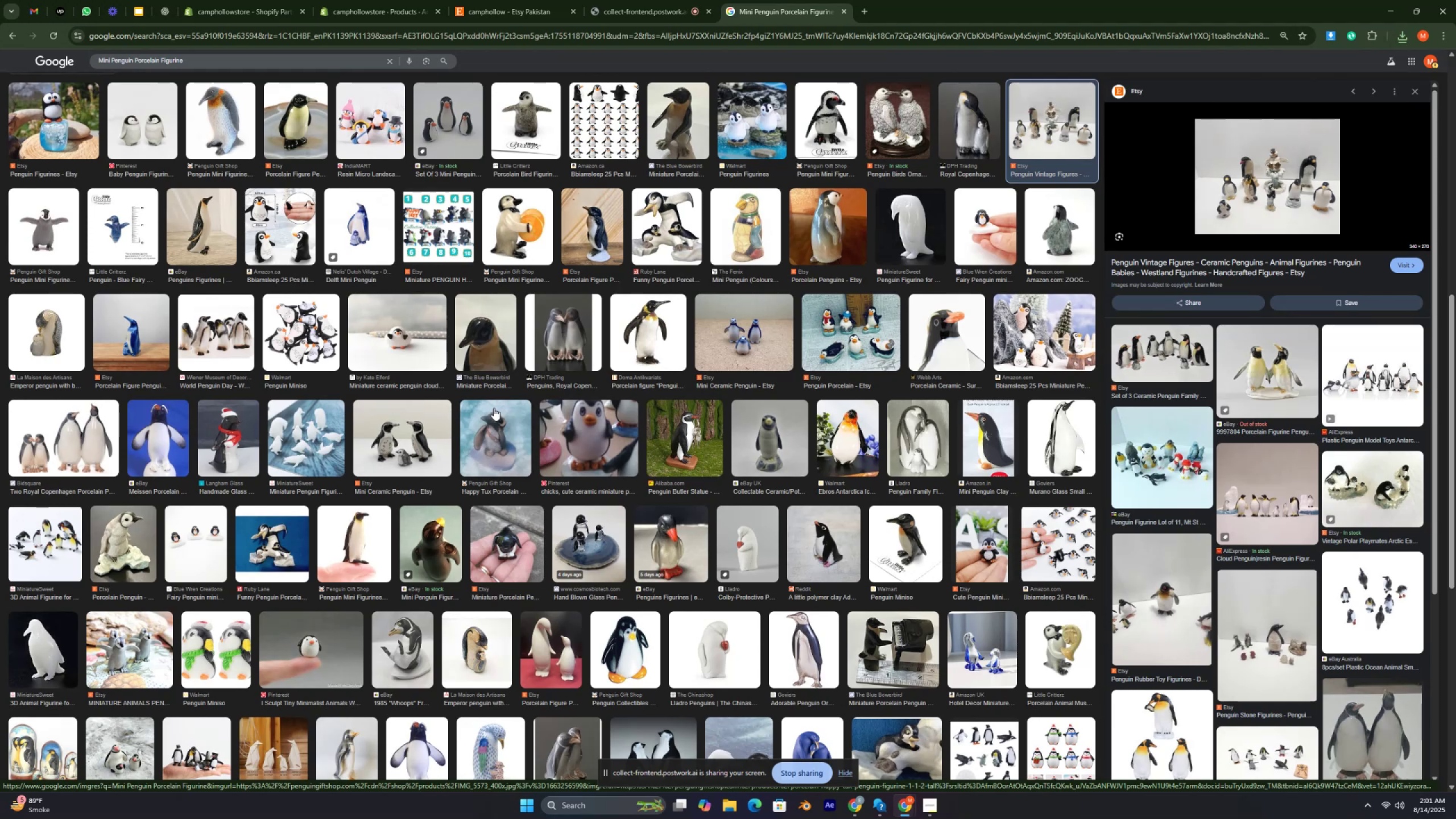 
key(Control+ControlRight)
 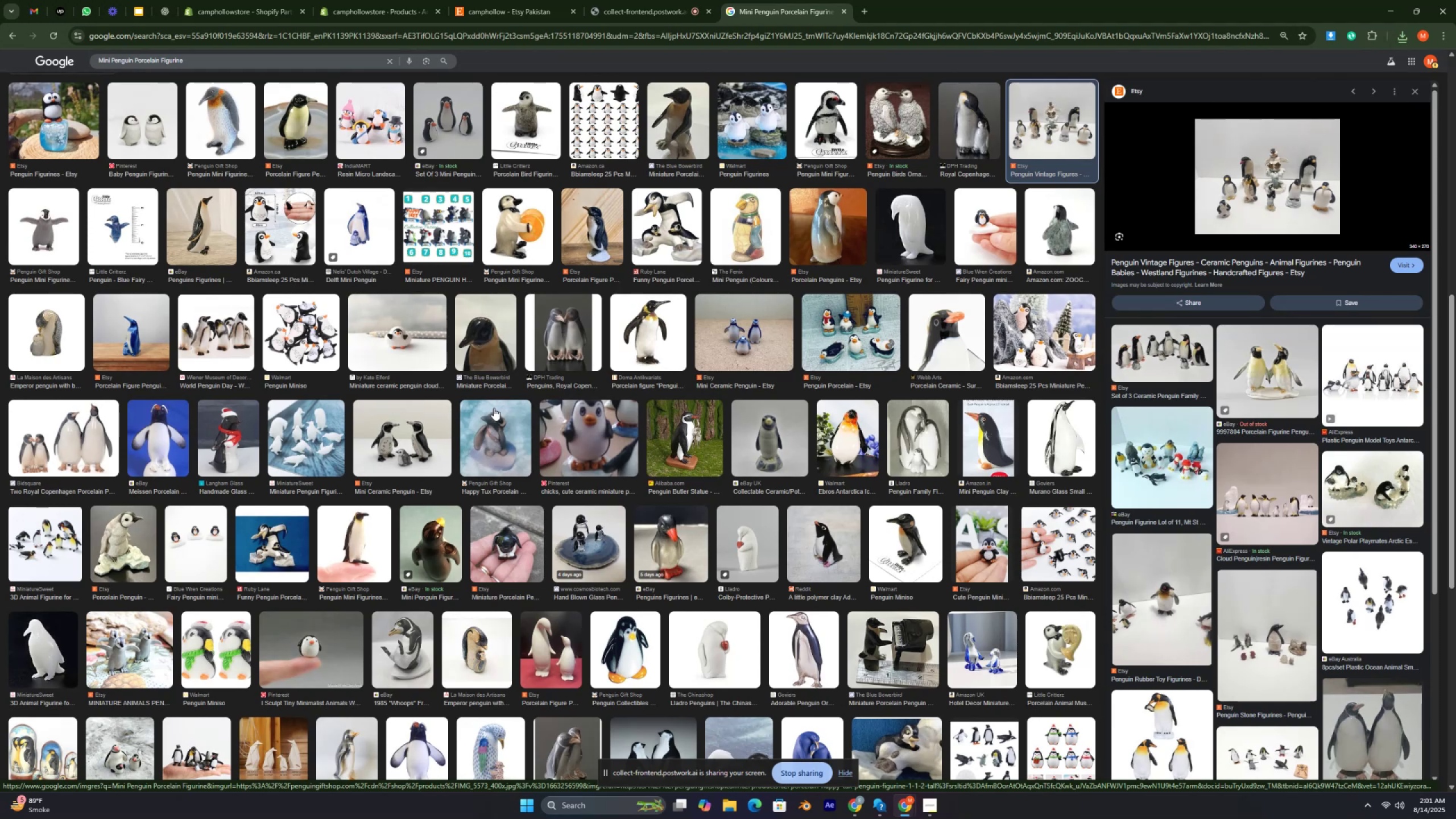 
key(Control+ControlRight)
 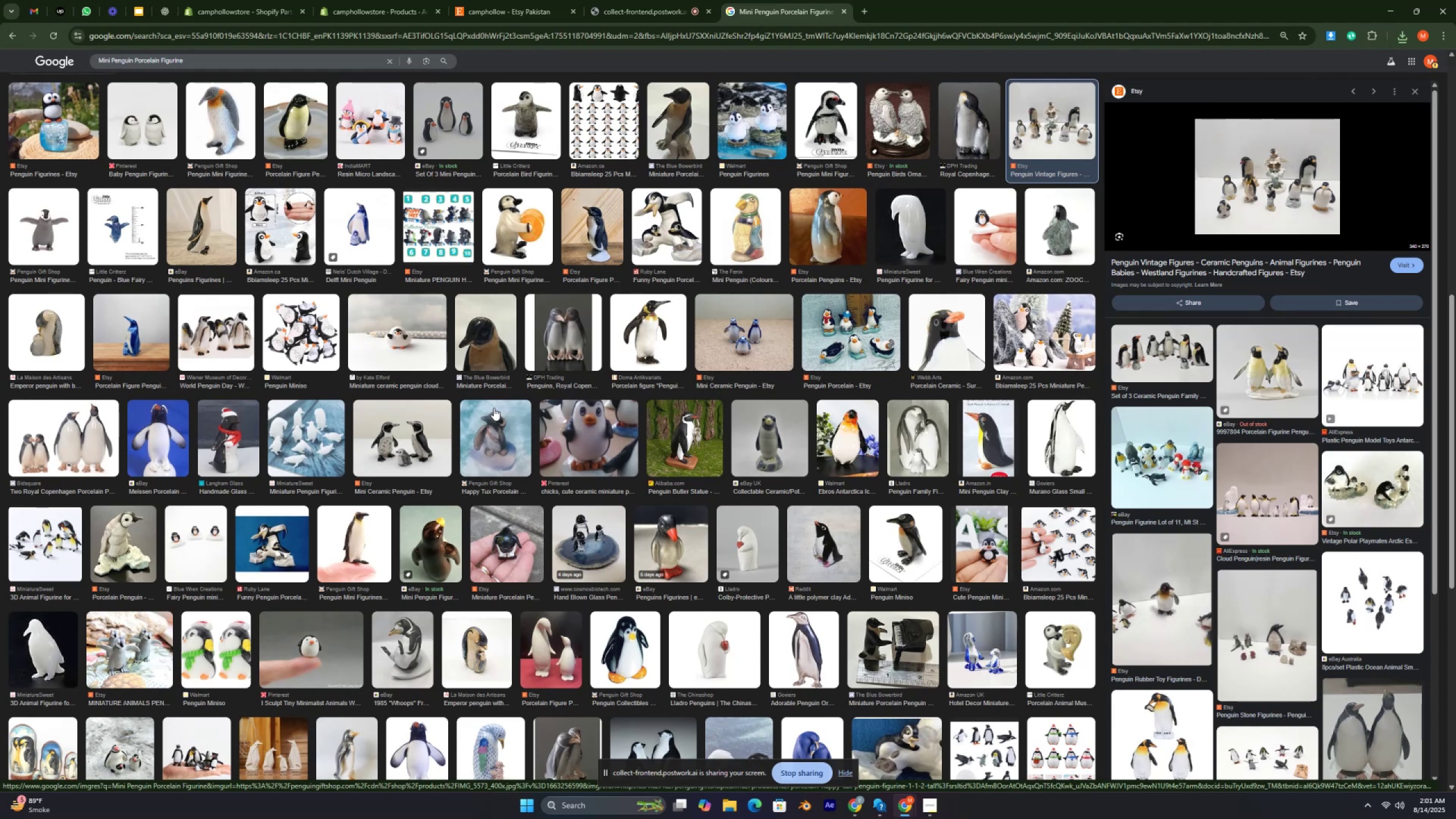 
key(Control+ControlRight)
 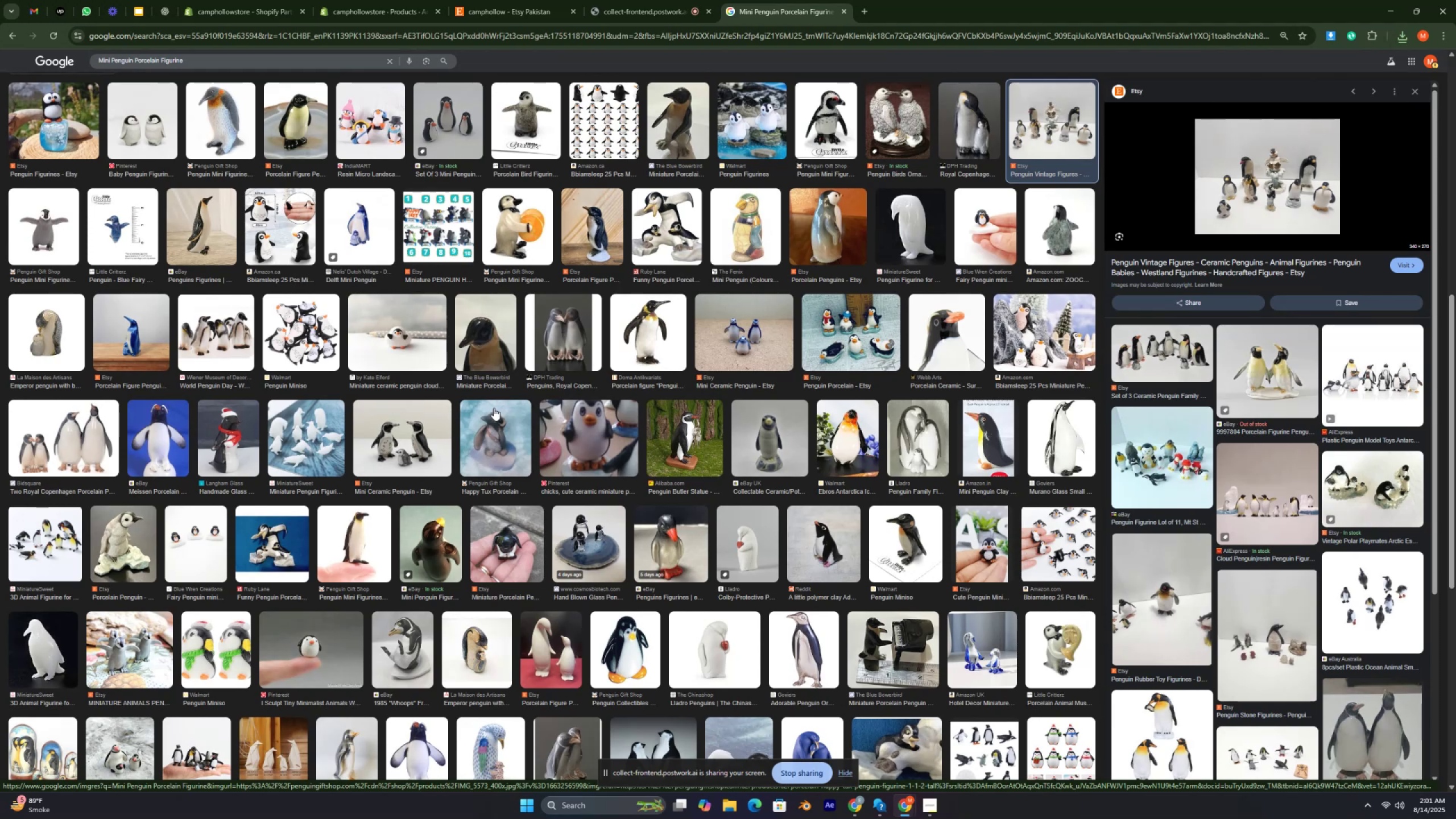 
key(Control+ControlRight)
 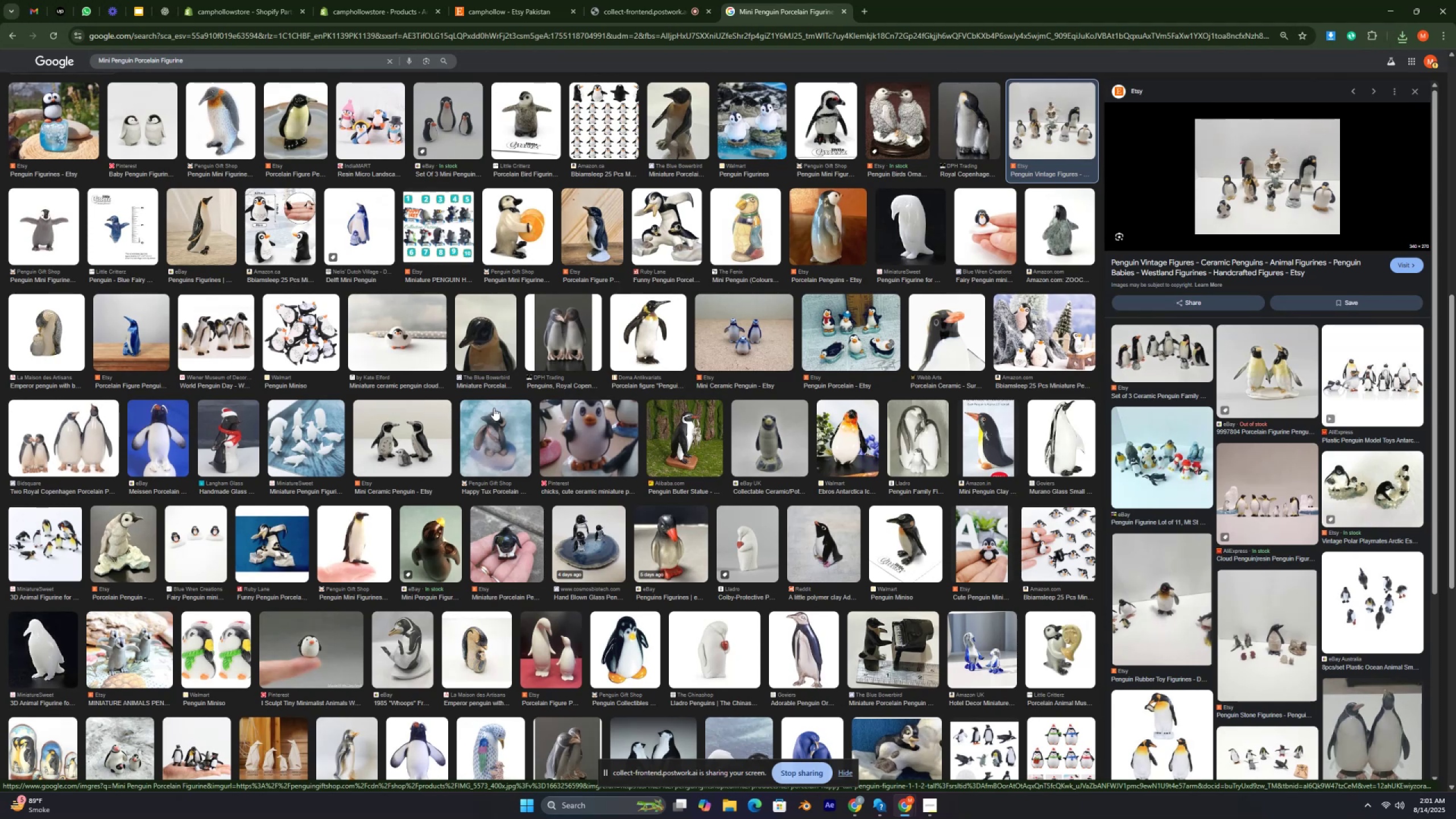 
key(Control+ControlRight)
 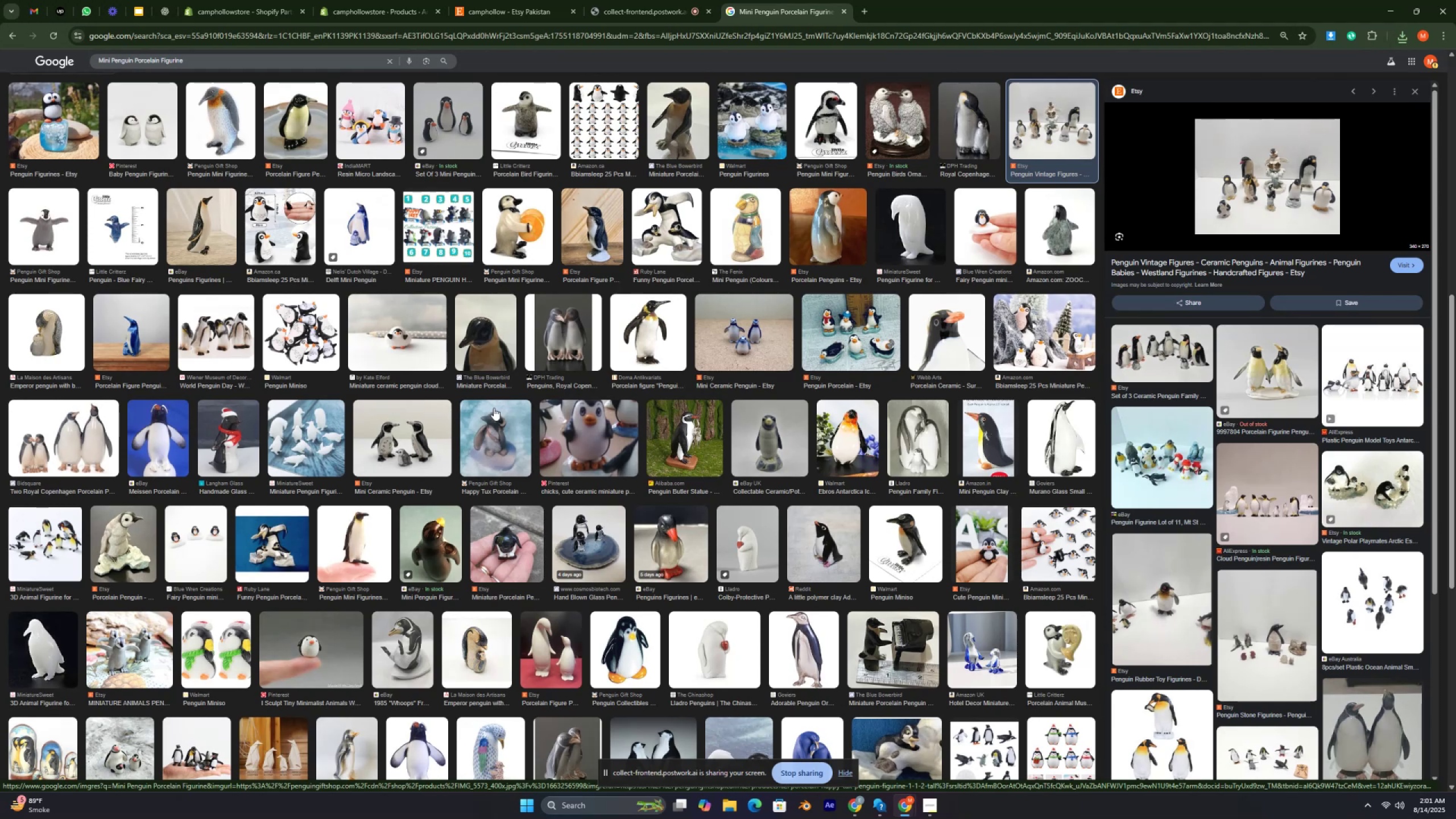 
key(Control+ControlRight)
 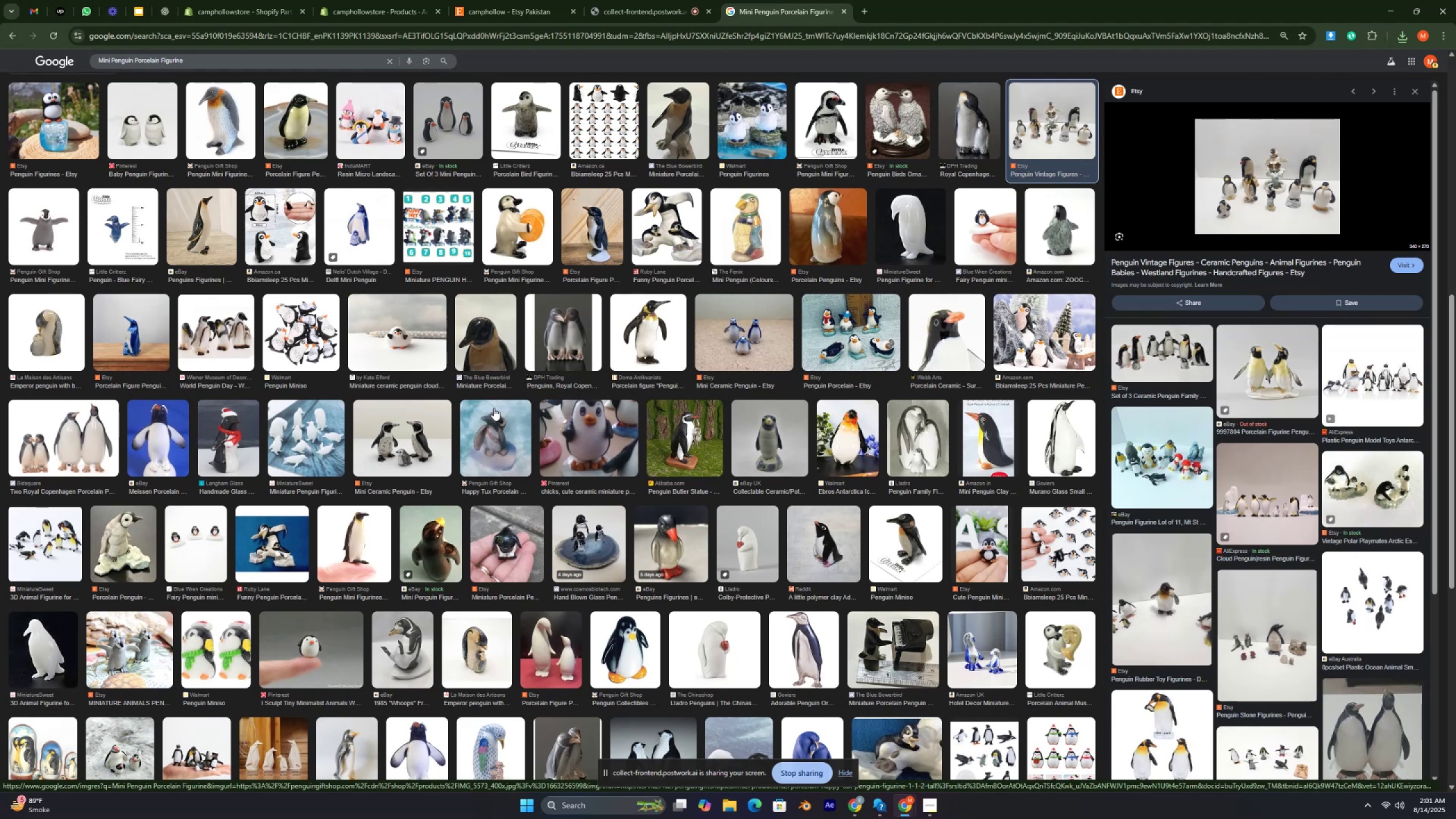 
key(Control+ControlRight)
 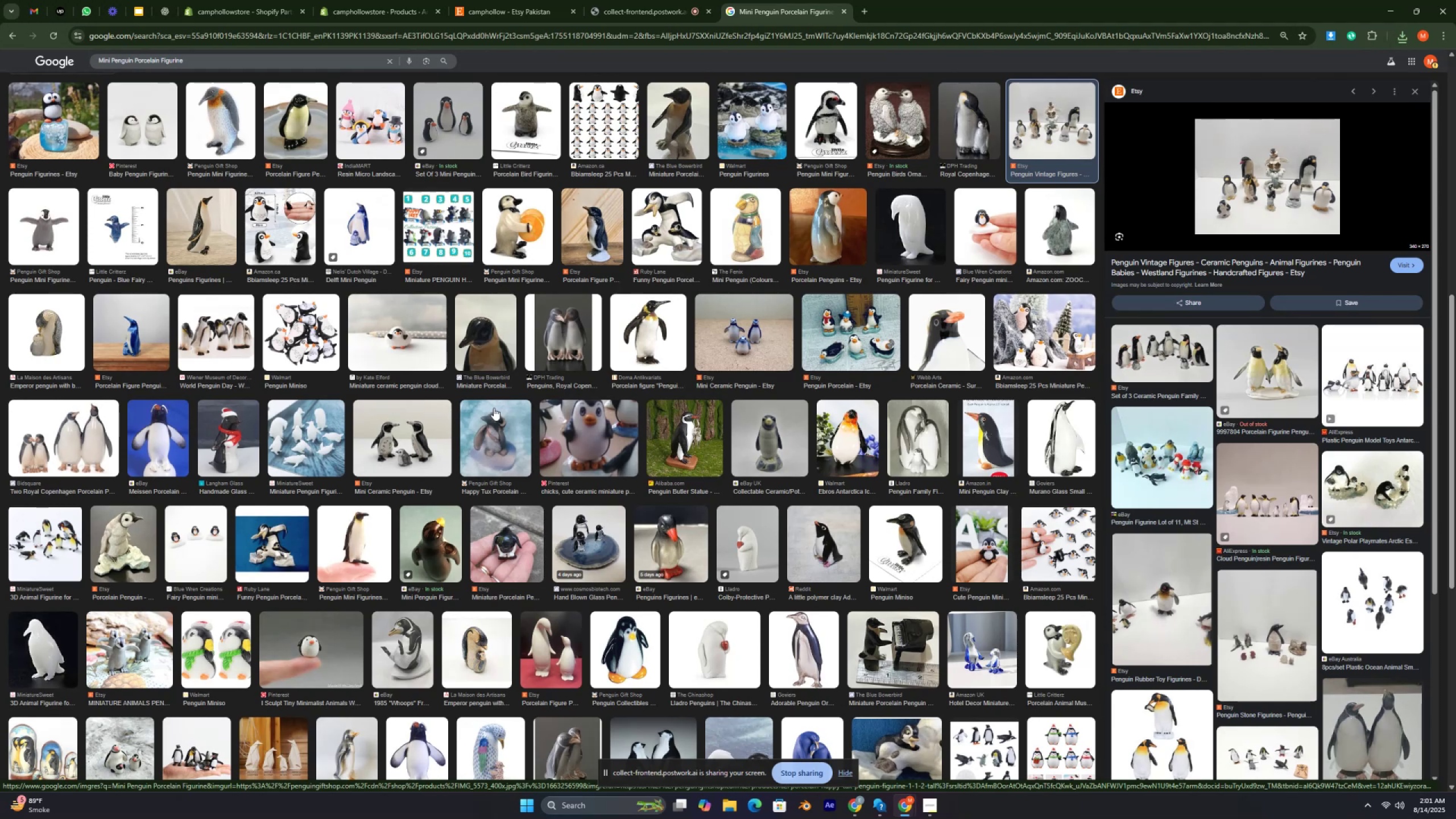 
key(Control+ControlRight)
 